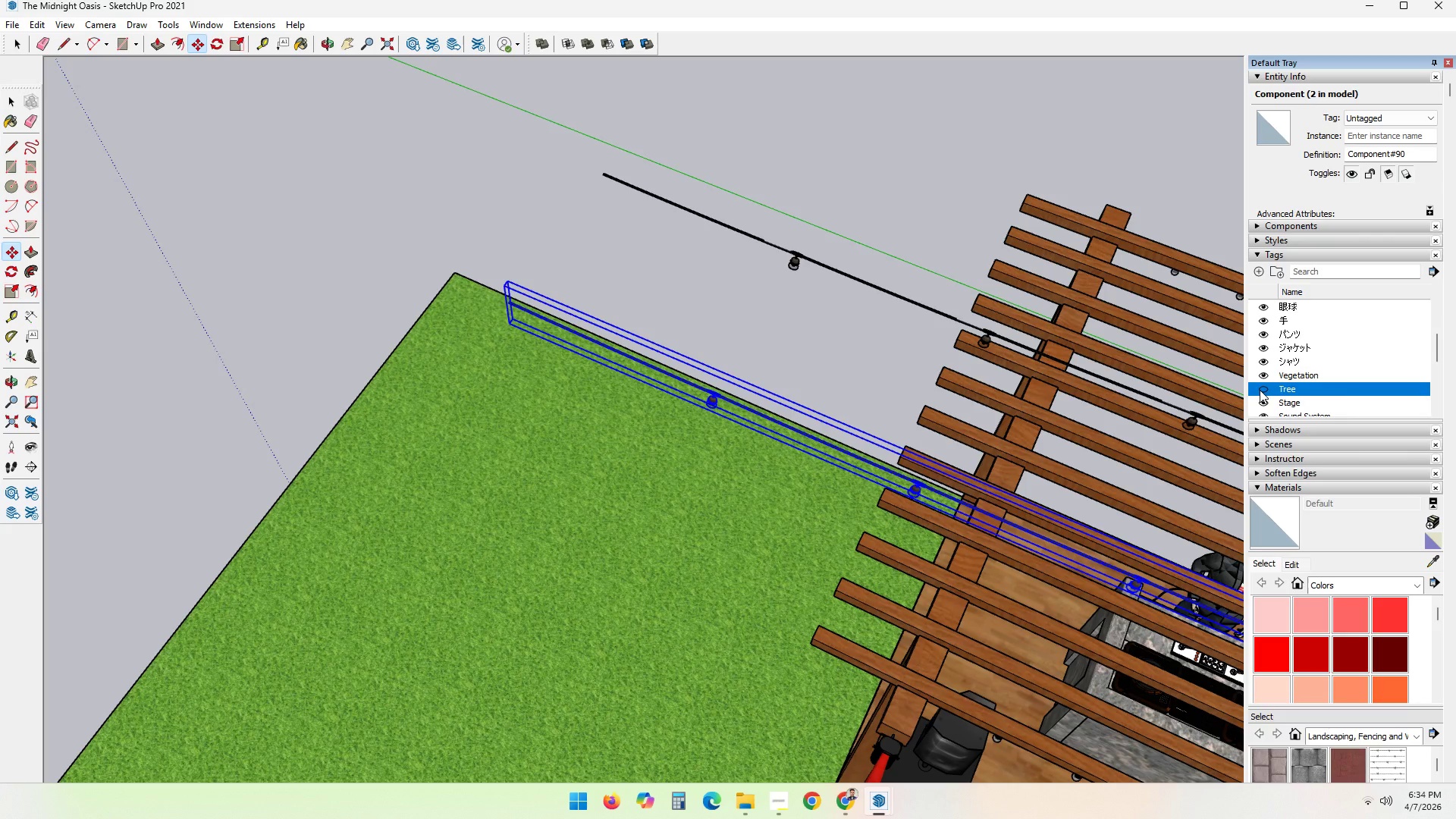 
left_click([1260, 390])
 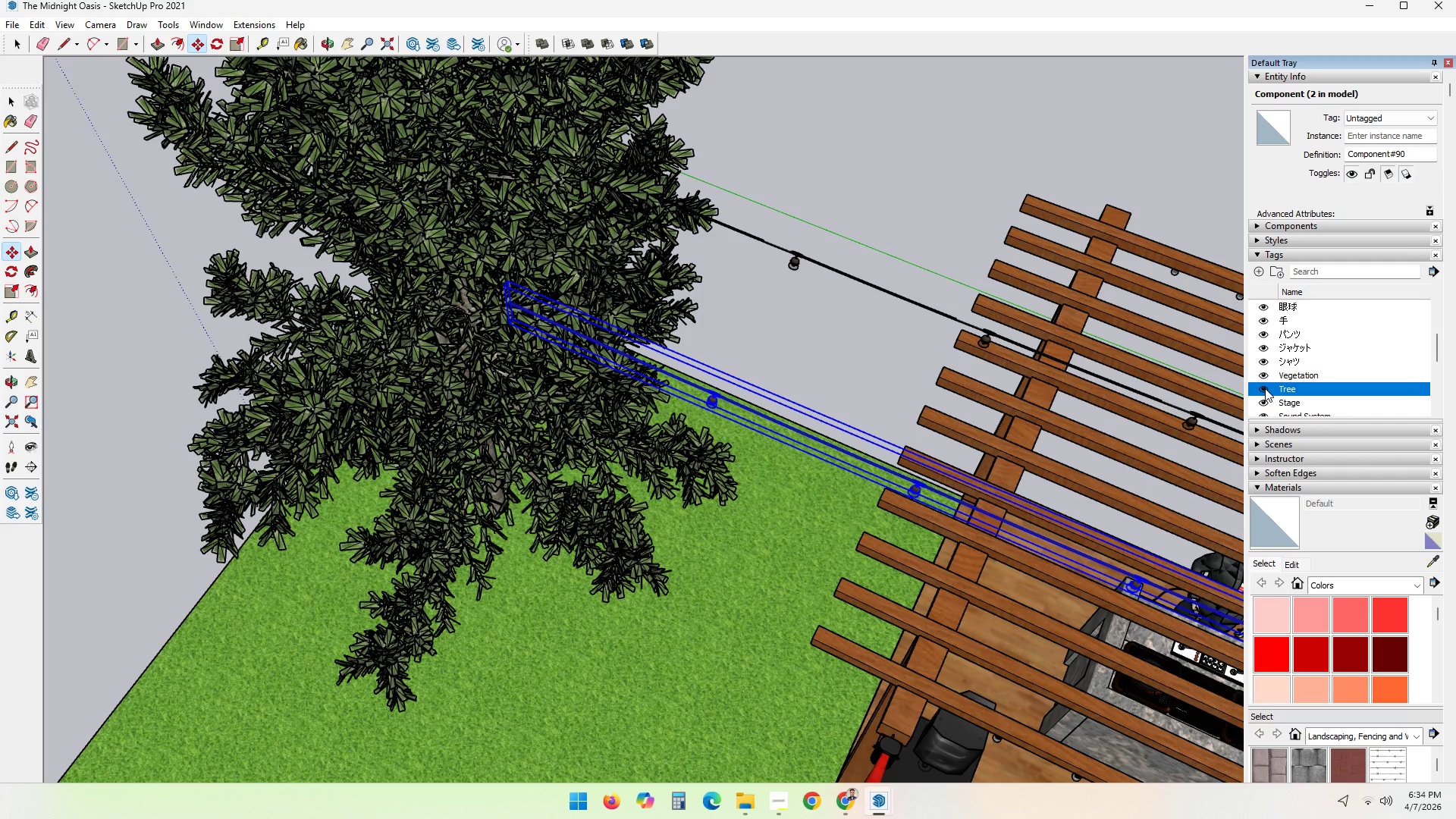 
left_click([1265, 388])
 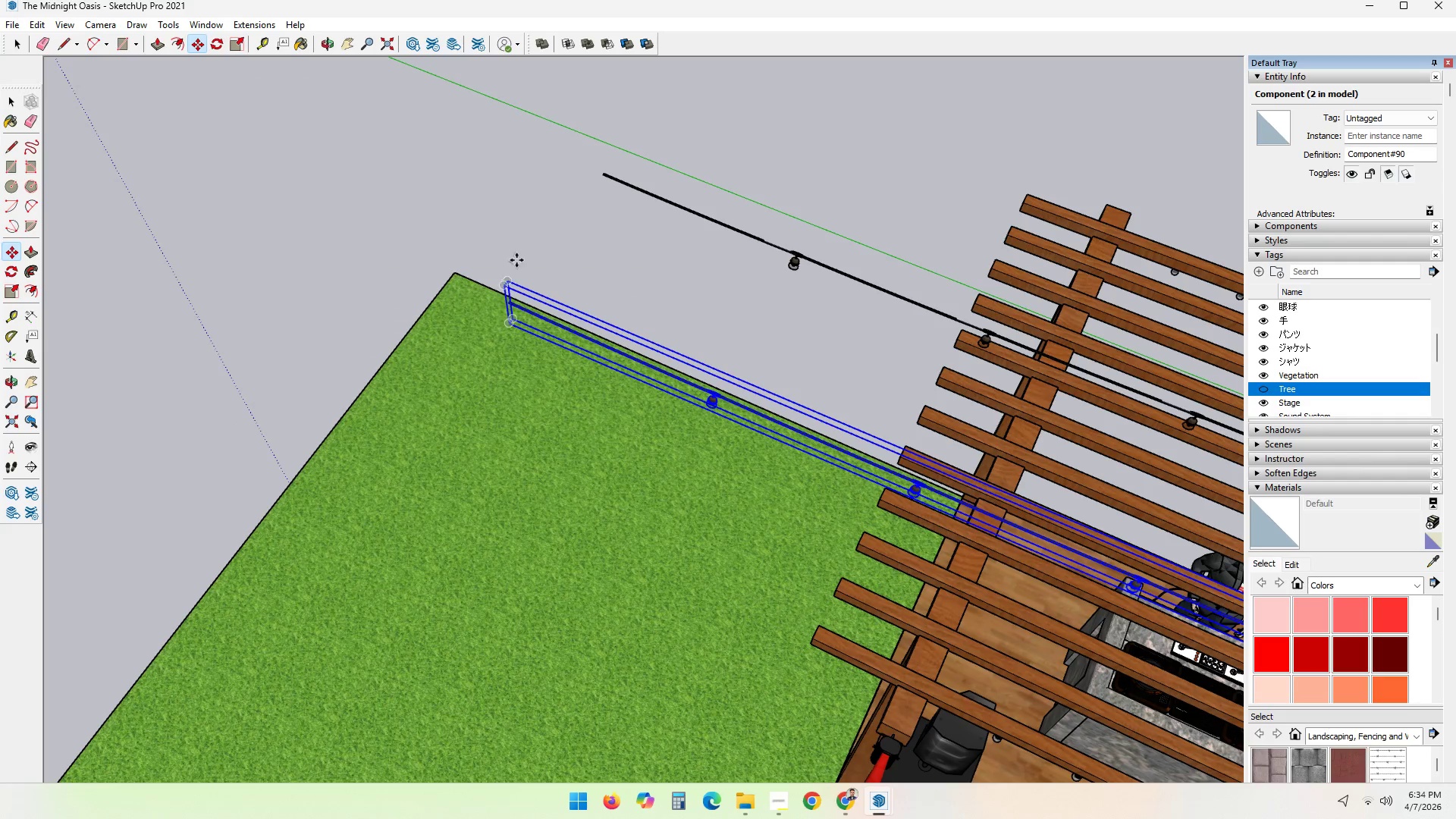 
scroll: coordinate [517, 262], scroll_direction: up, amount: 3.0
 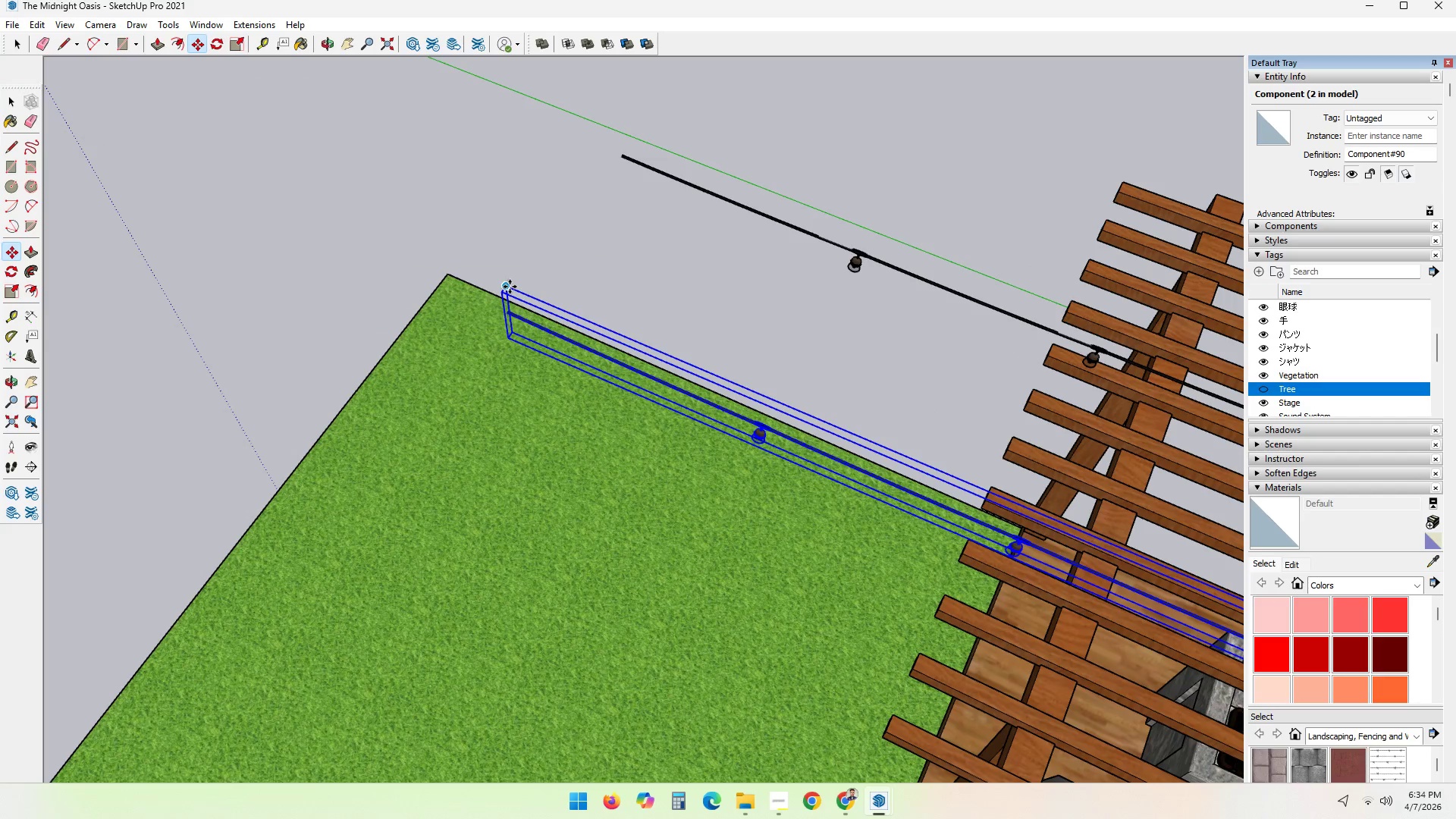 
left_click([510, 287])
 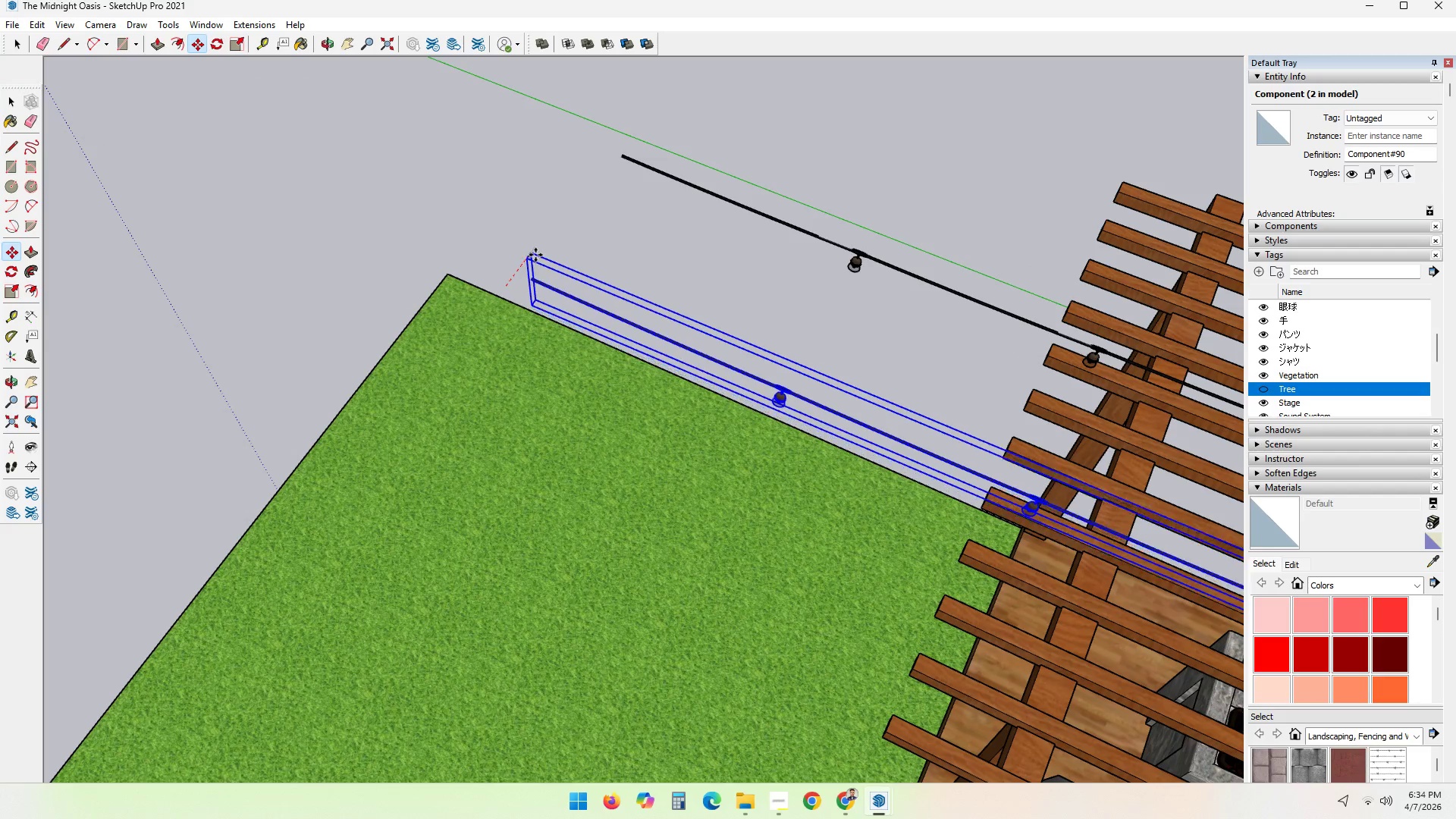 
left_click([535, 255])
 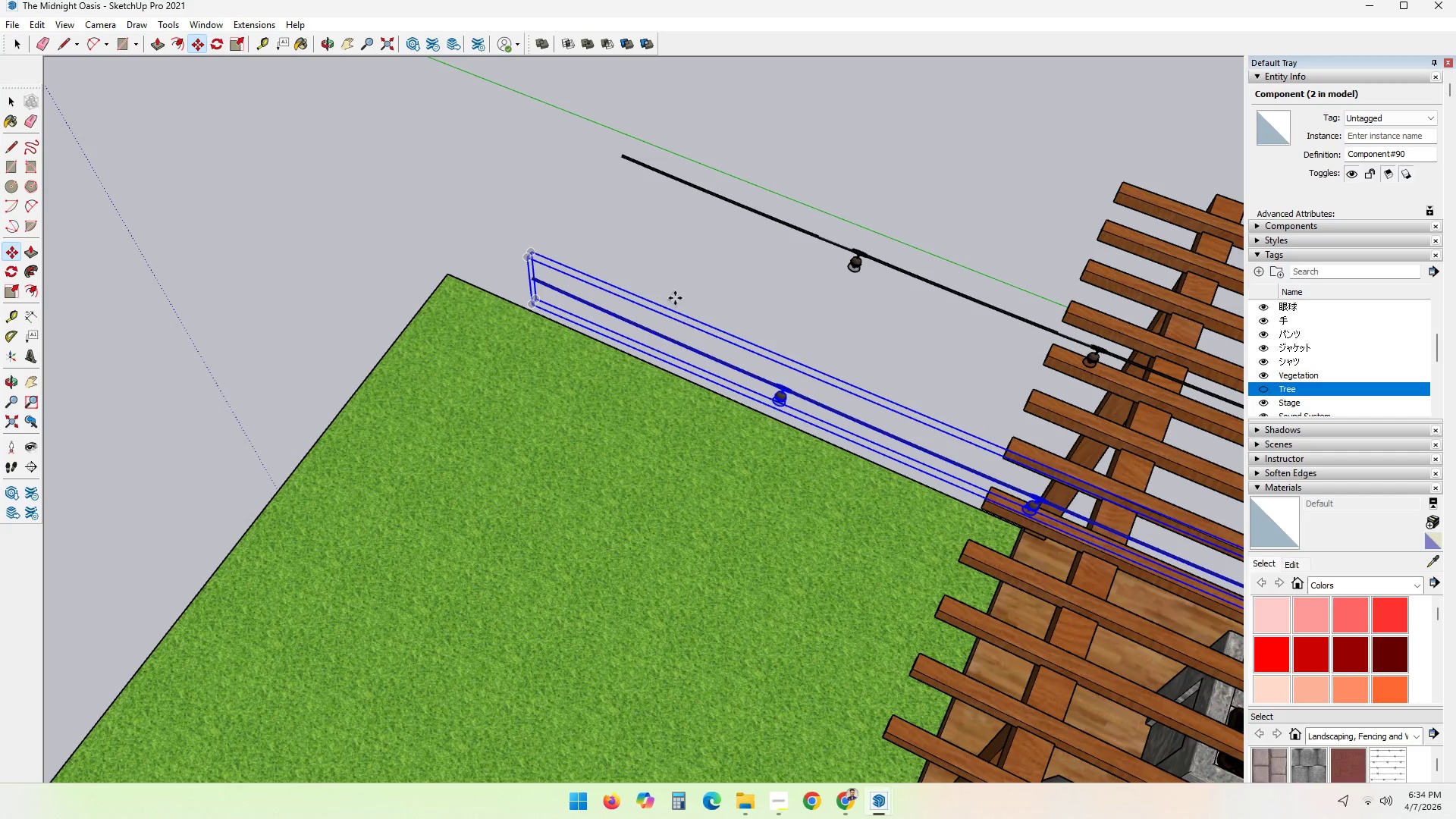 
scroll: coordinate [818, 323], scroll_direction: down, amount: 3.0
 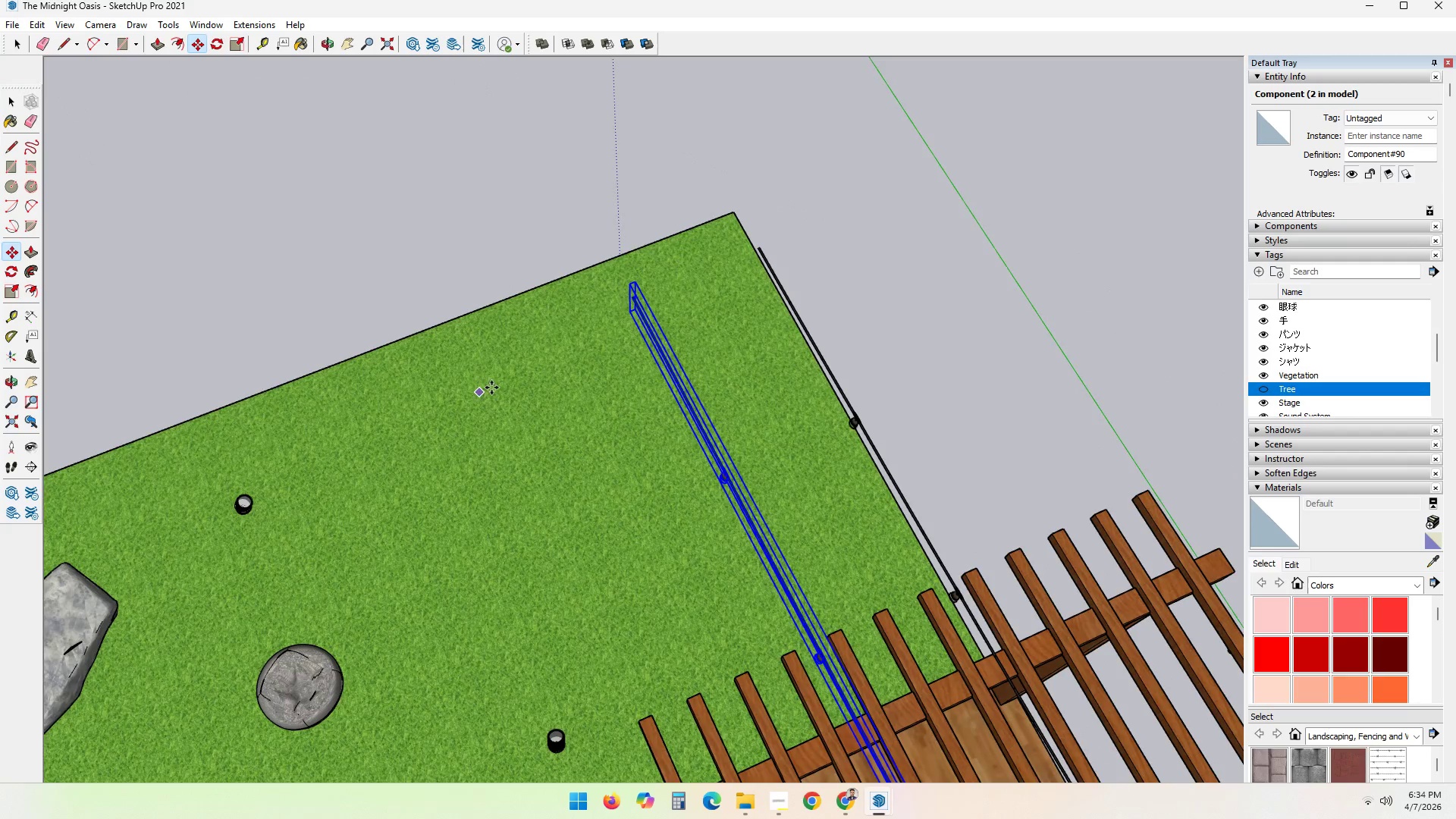 
scroll: coordinate [642, 300], scroll_direction: up, amount: 6.0
 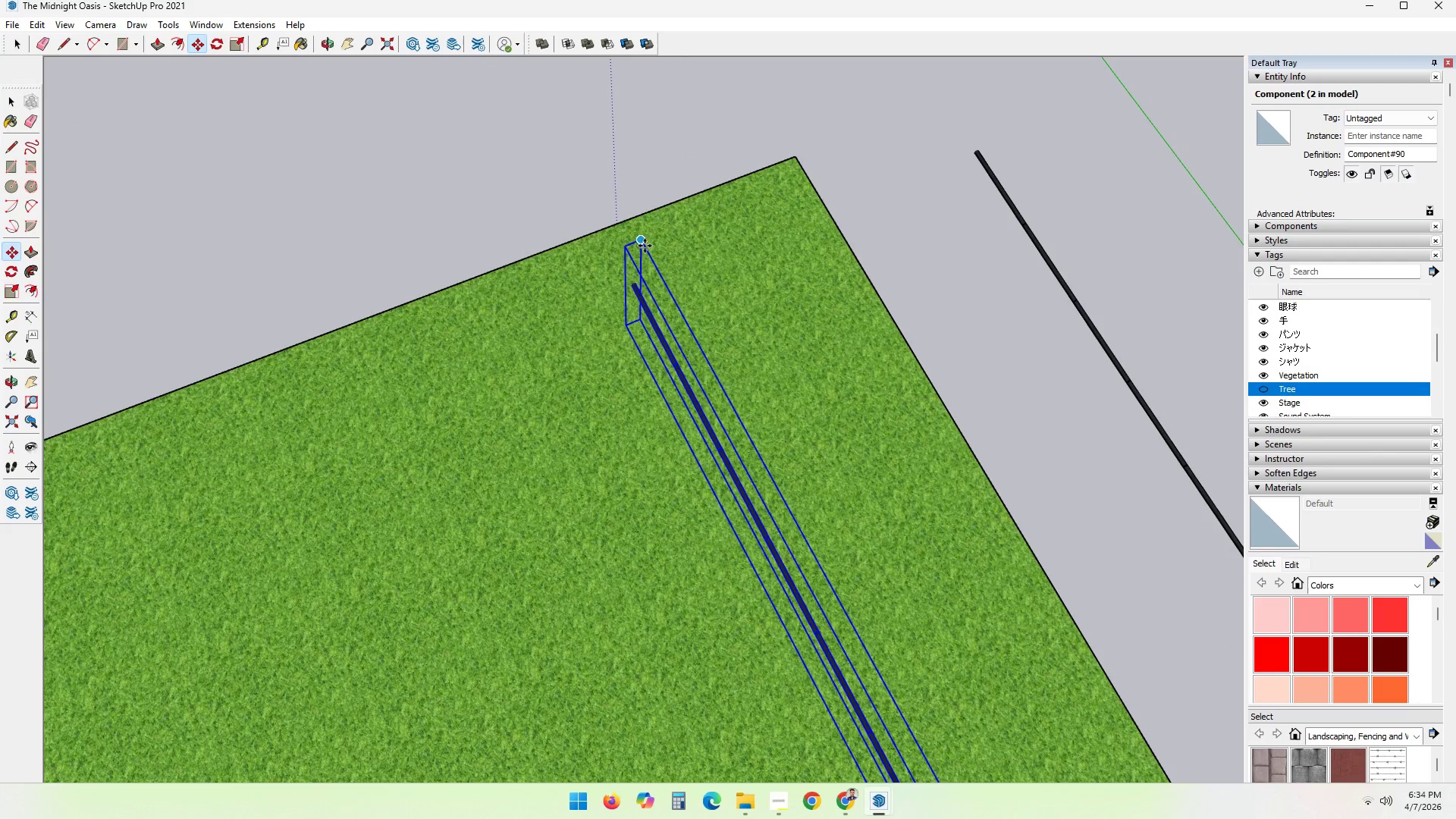 
key(Q)
 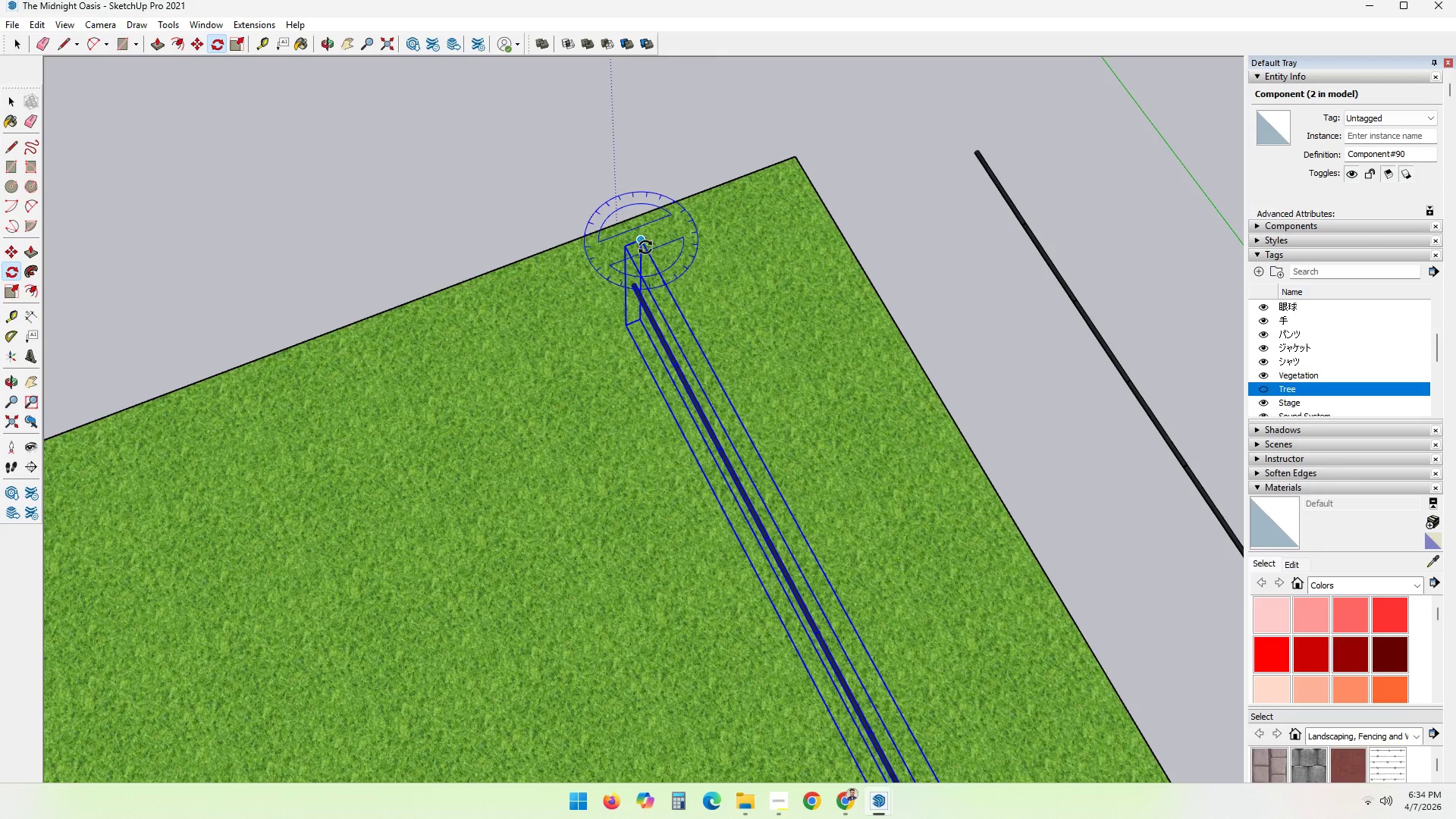 
scroll: coordinate [937, 373], scroll_direction: down, amount: 5.0
 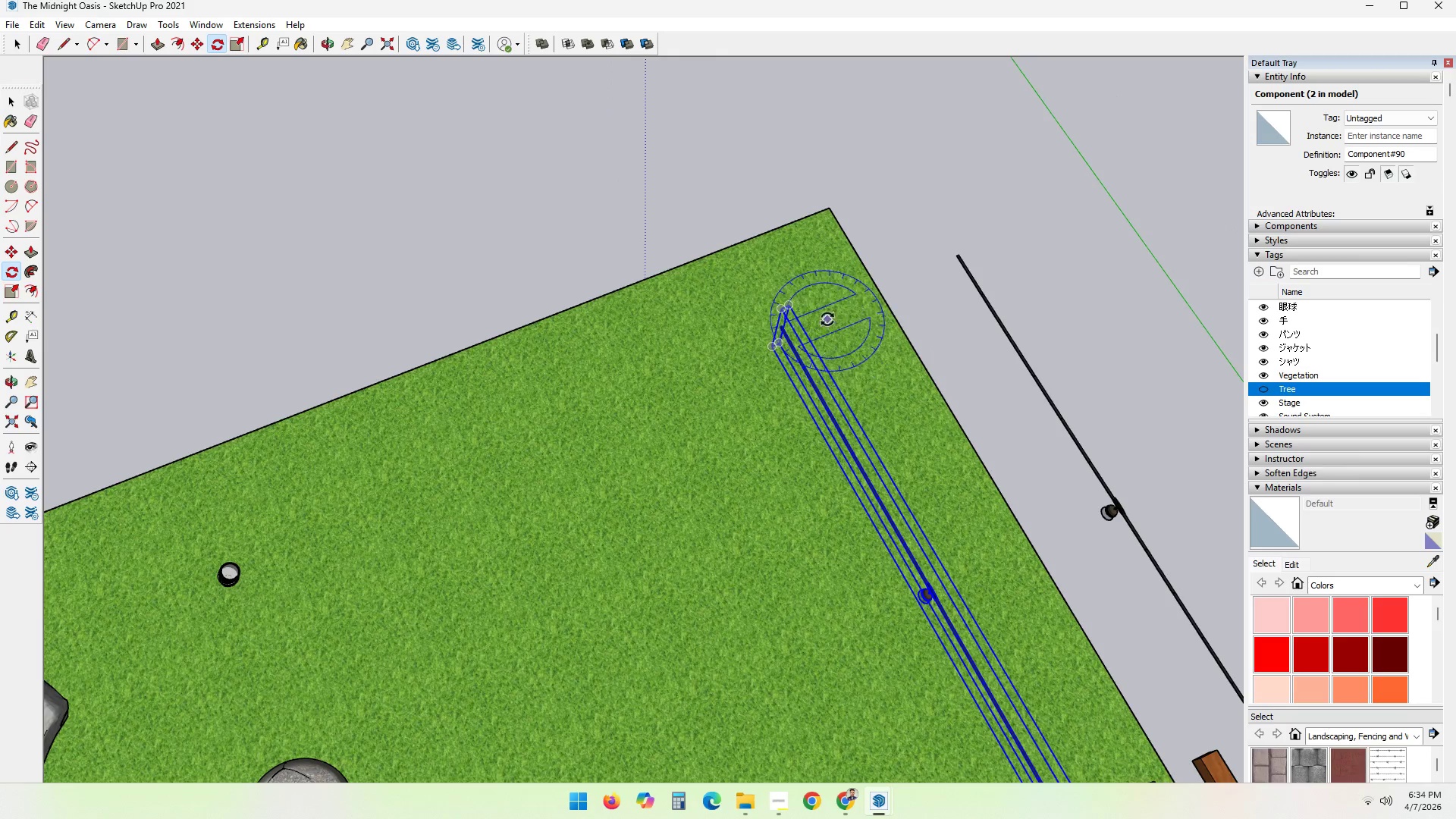 
scroll: coordinate [804, 306], scroll_direction: up, amount: 3.0
 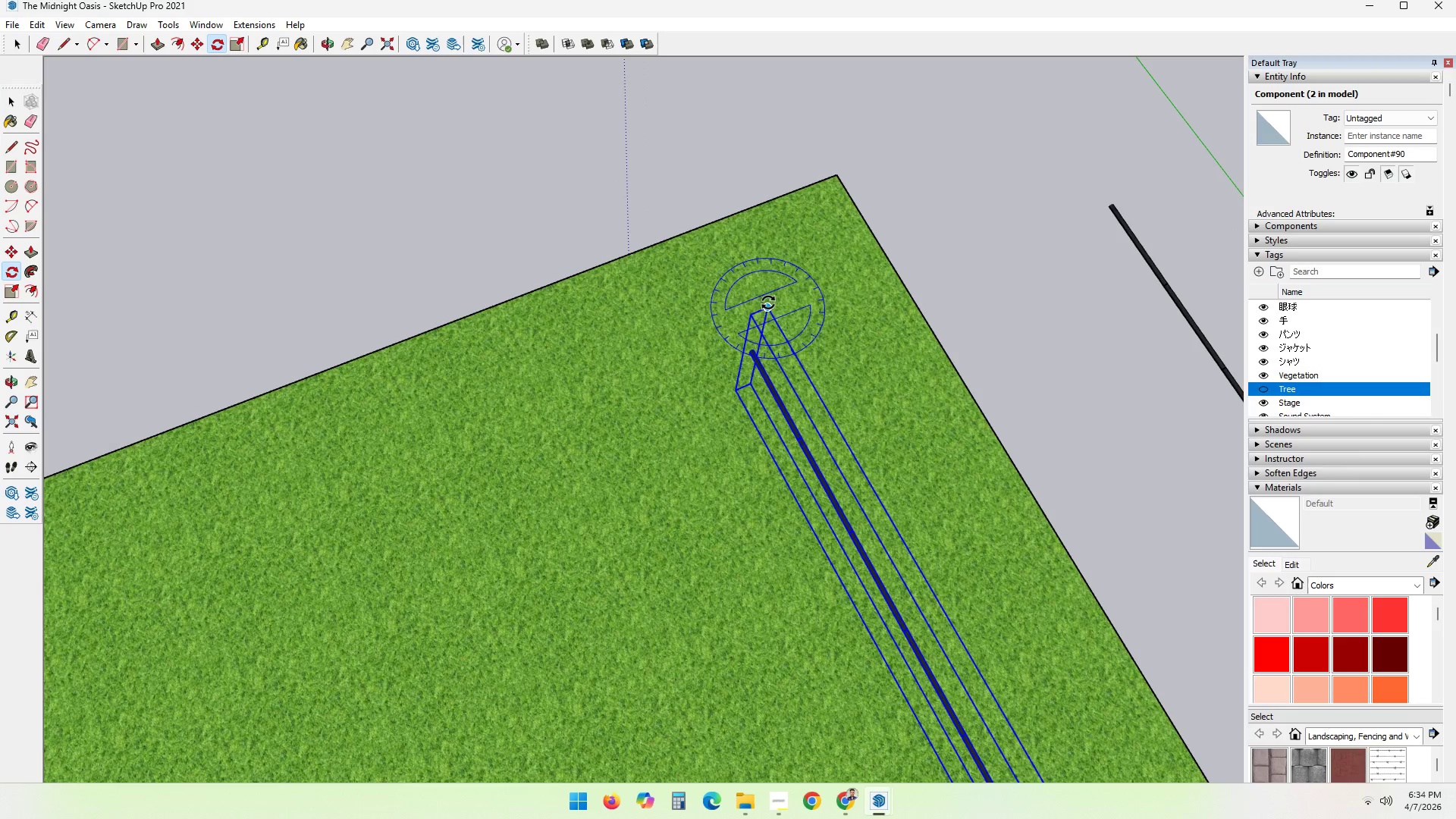 
left_click([767, 305])
 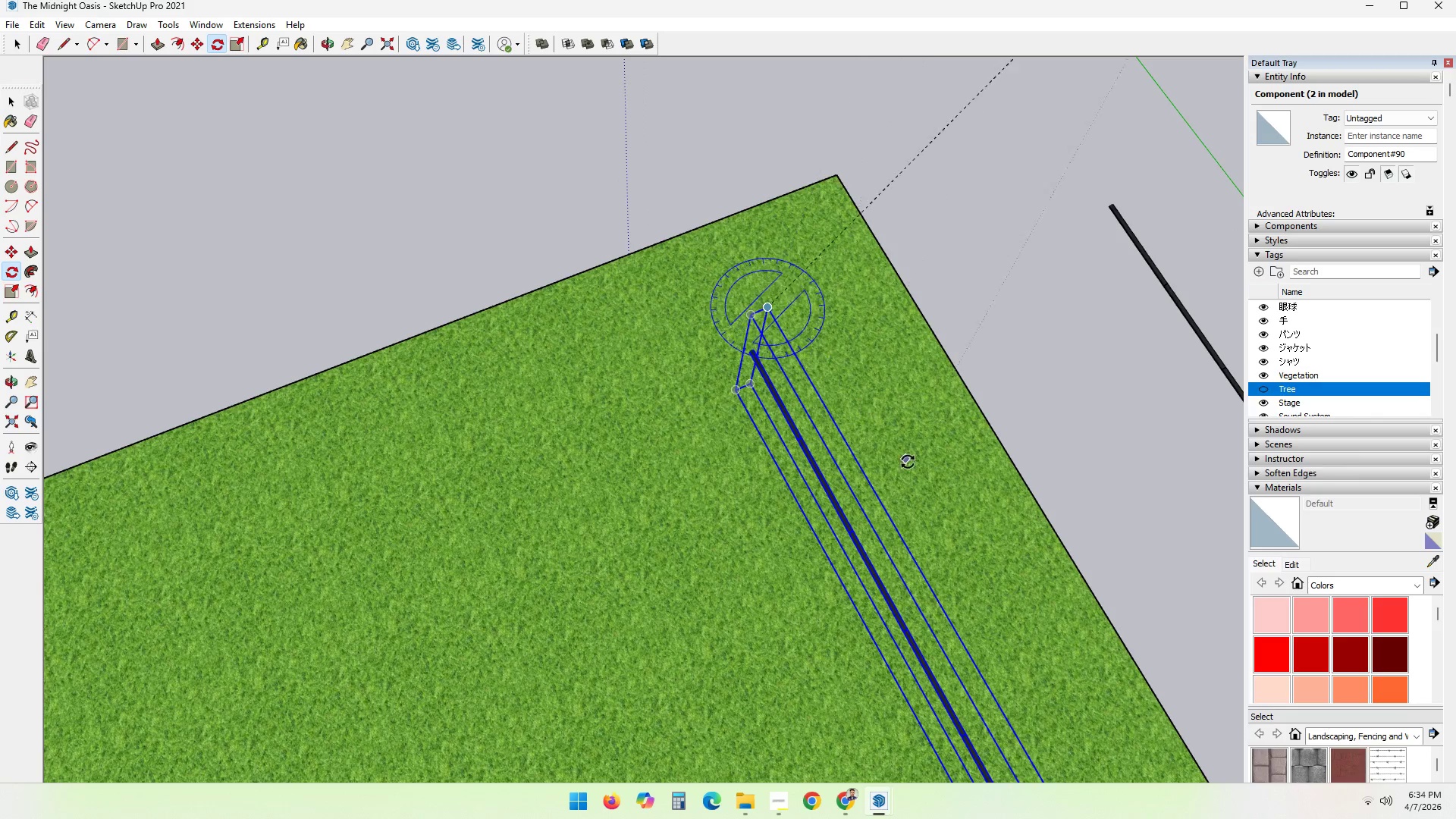 
hold_key(key=ShiftLeft, duration=0.55)
 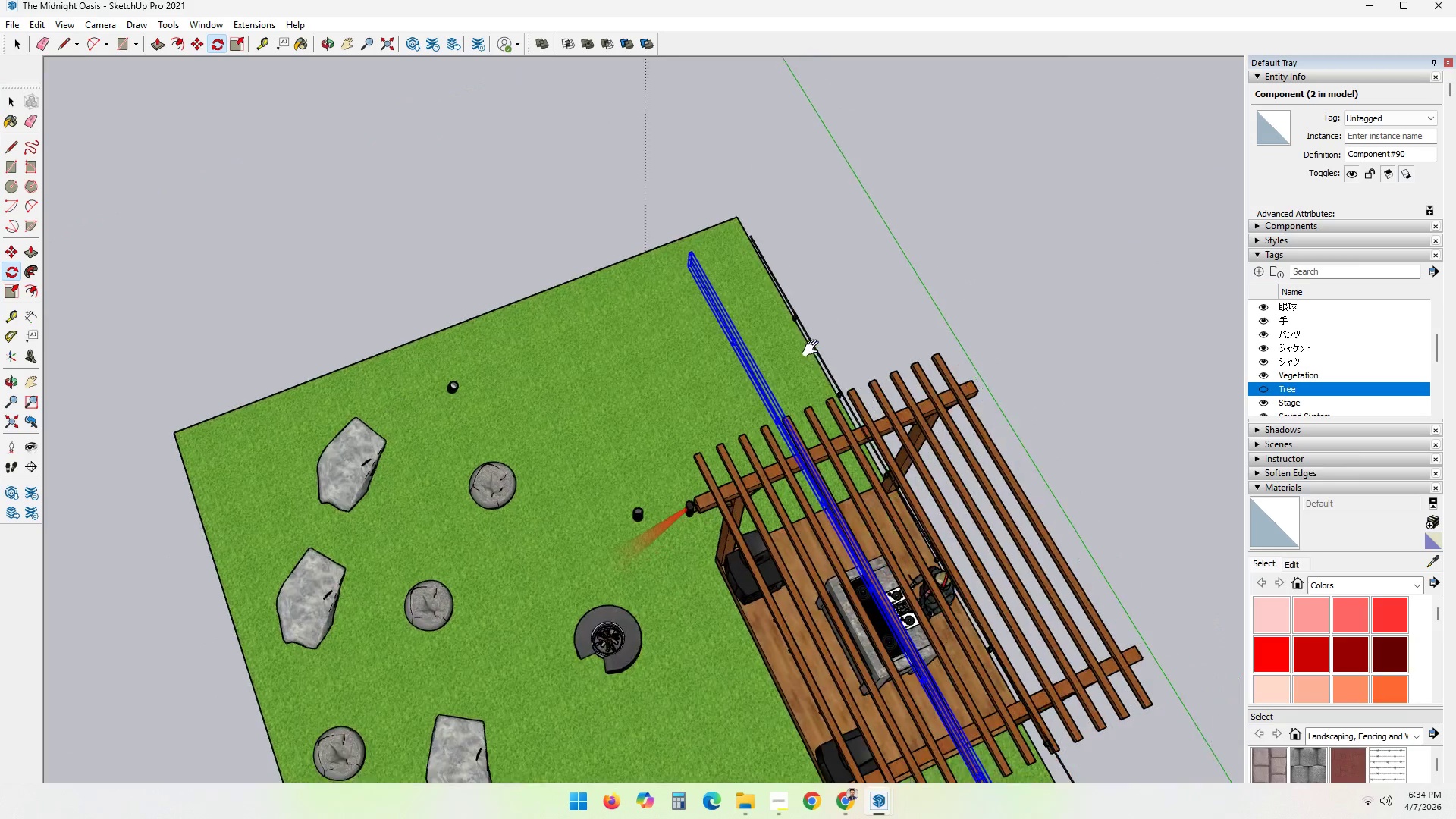 
scroll: coordinate [1034, 619], scroll_direction: down, amount: 13.0
 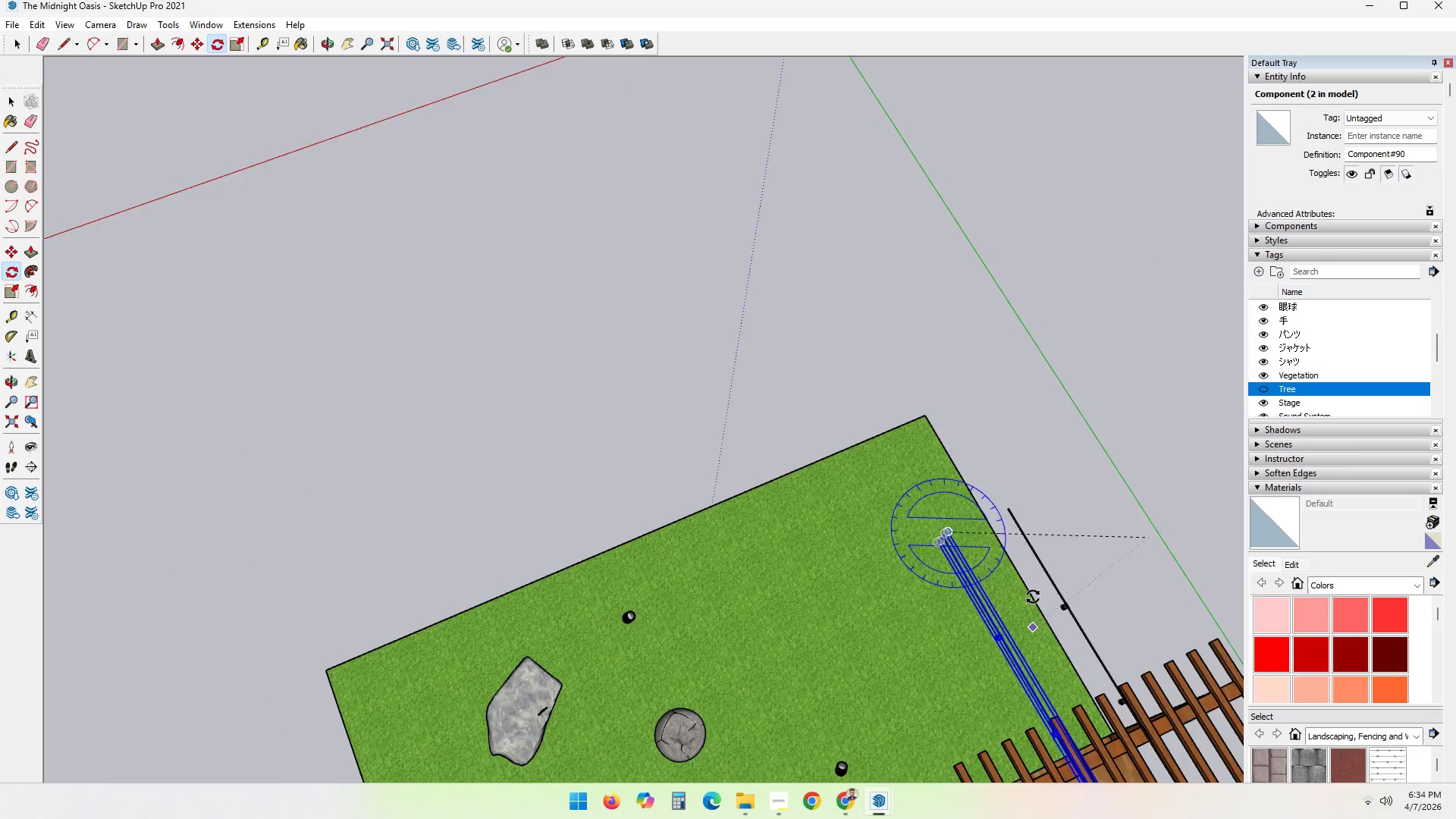 
hold_key(key=ShiftLeft, duration=0.34)
 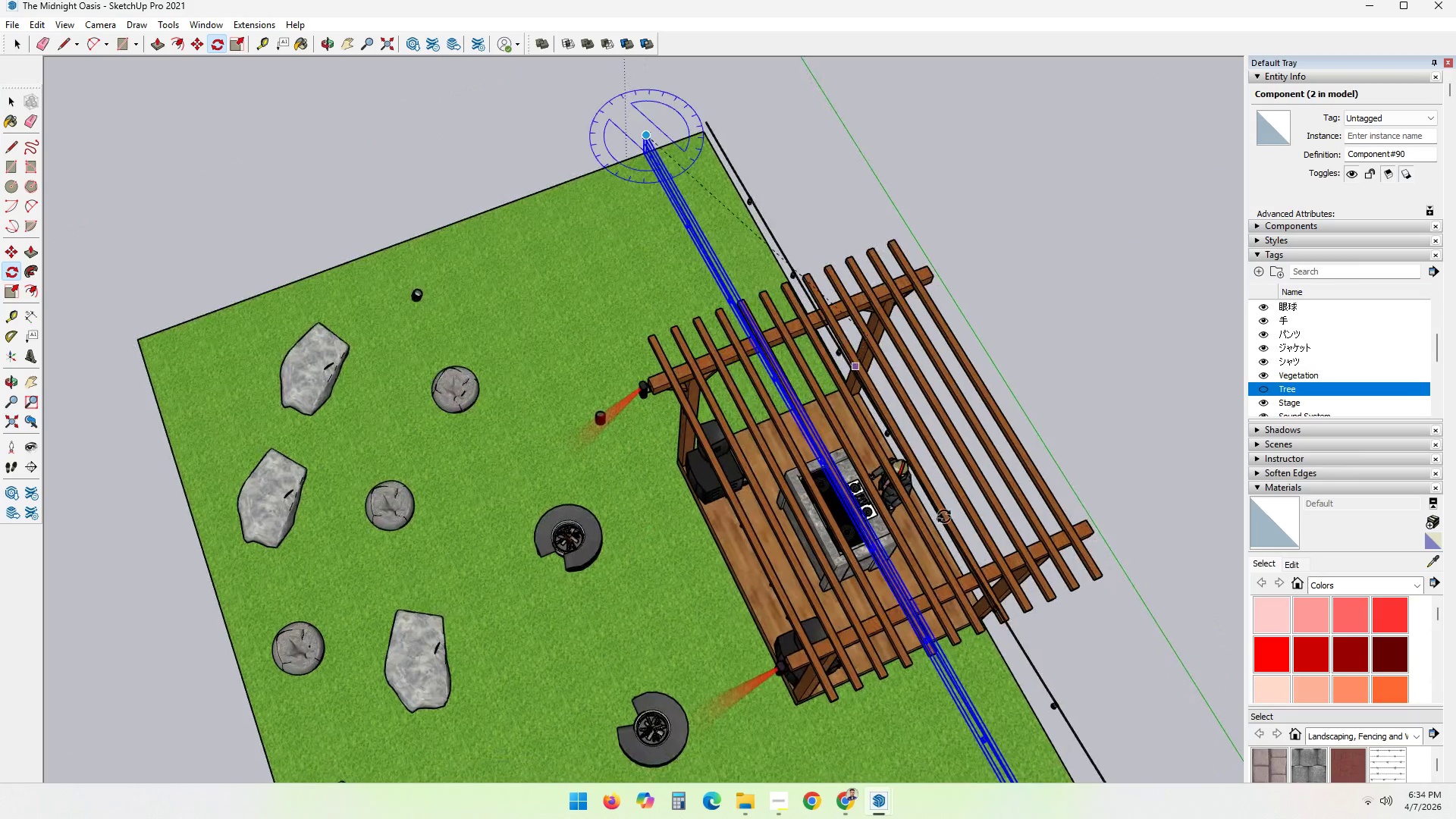 
hold_key(key=ShiftLeft, duration=0.55)
 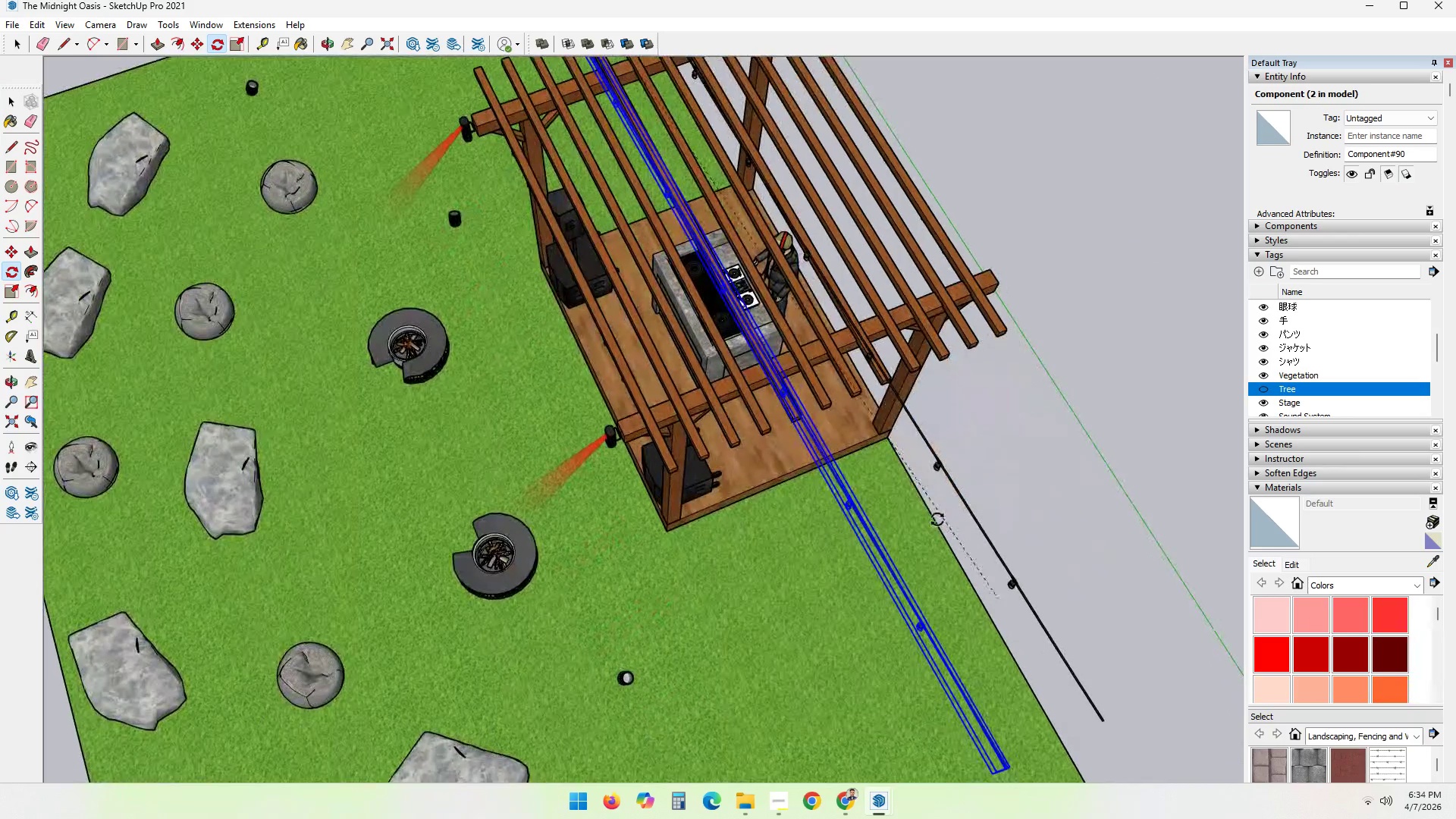 
scroll: coordinate [1005, 613], scroll_direction: up, amount: 2.0
 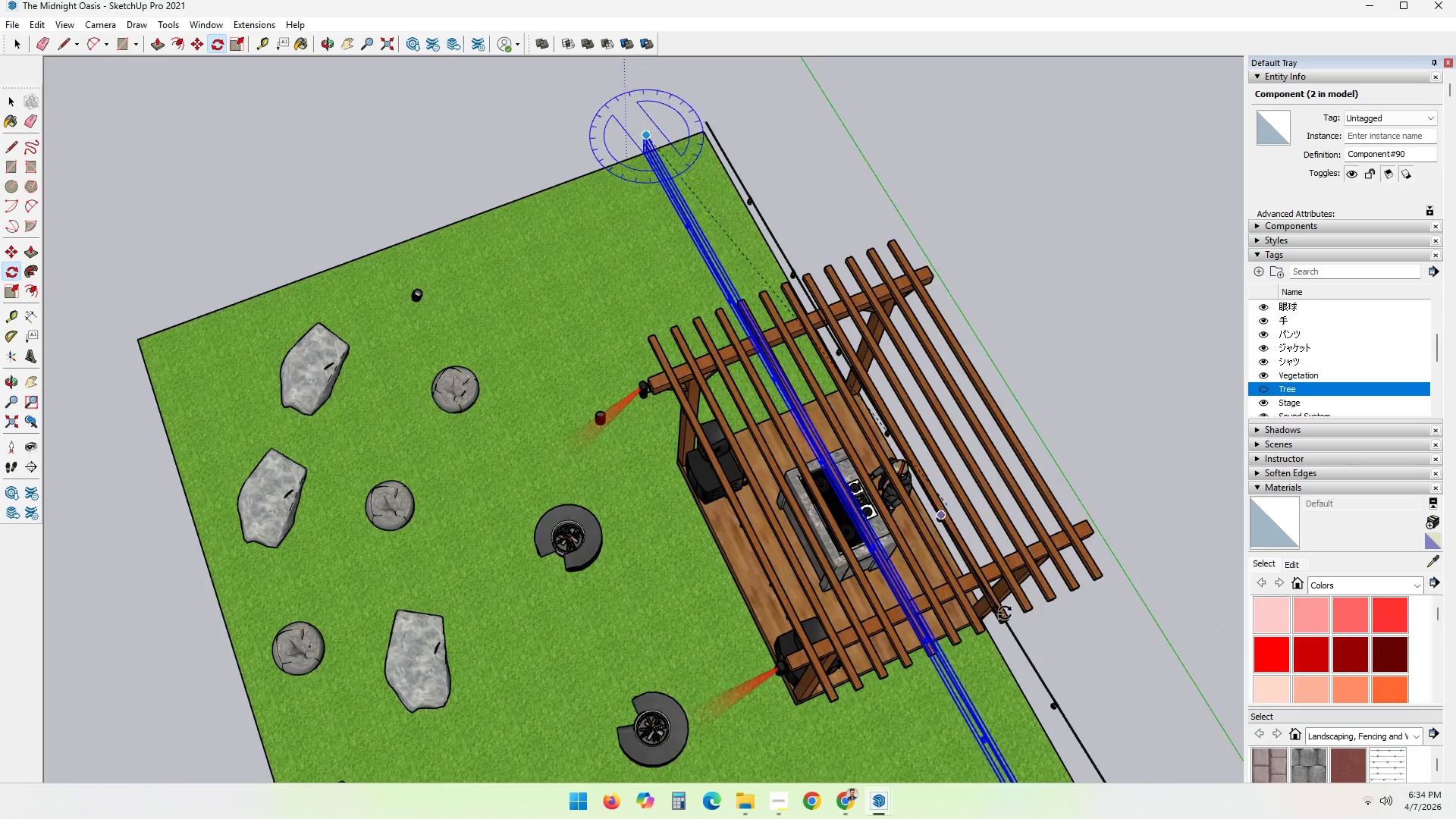 
key(Shift+ShiftLeft)
 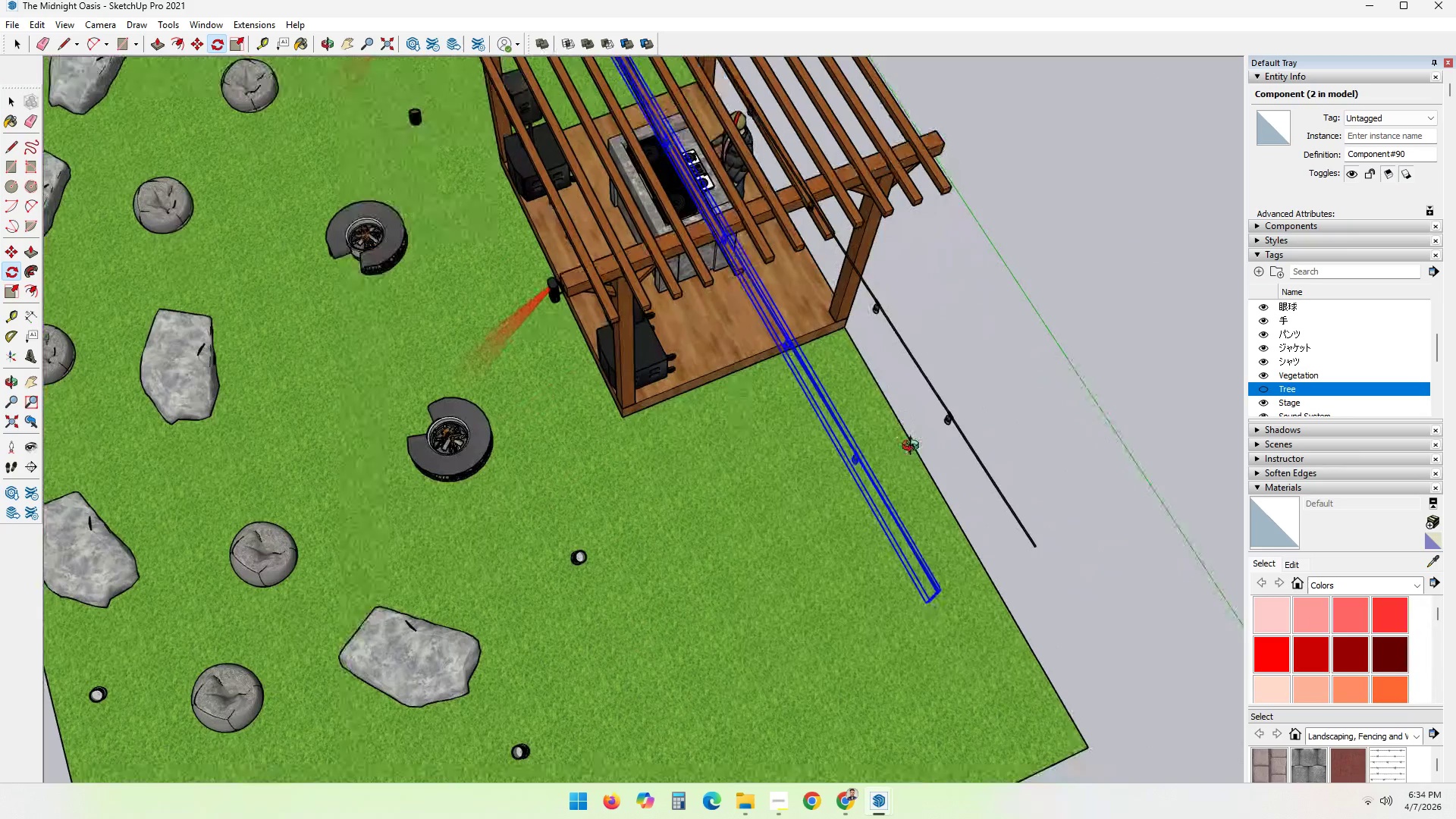 
scroll: coordinate [952, 617], scroll_direction: up, amount: 6.0
 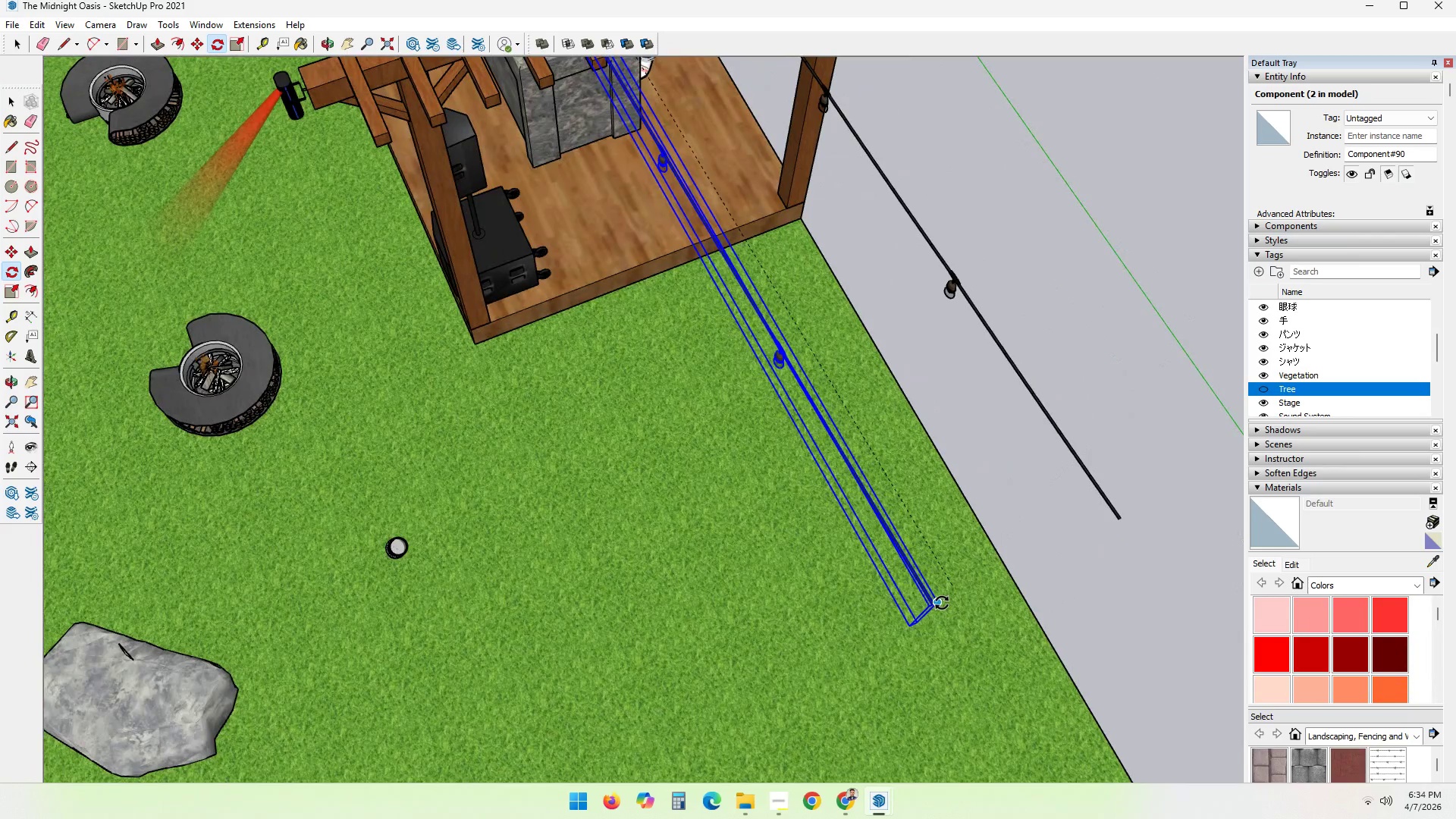 
left_click([943, 603])
 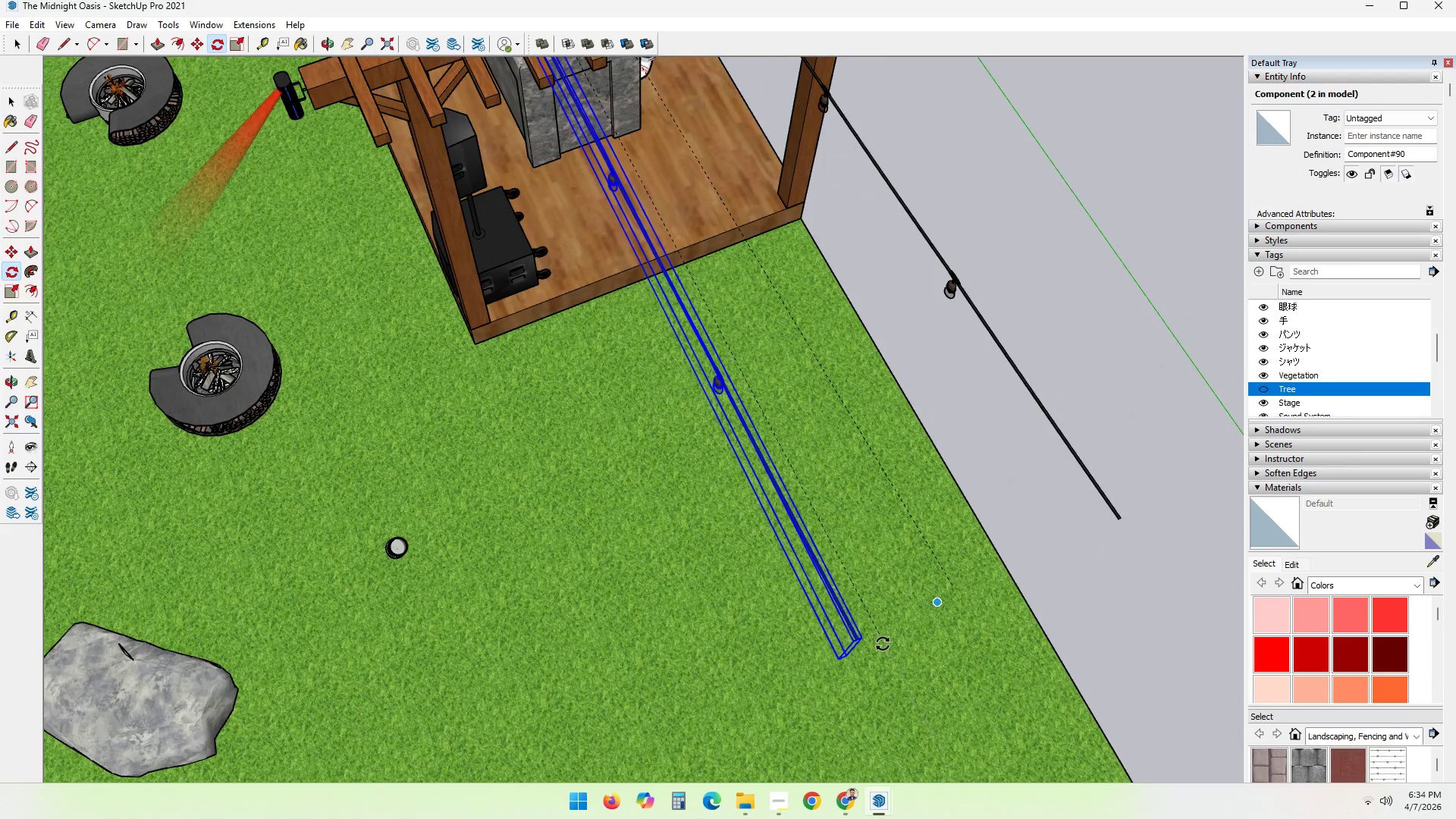 
left_click([881, 645])
 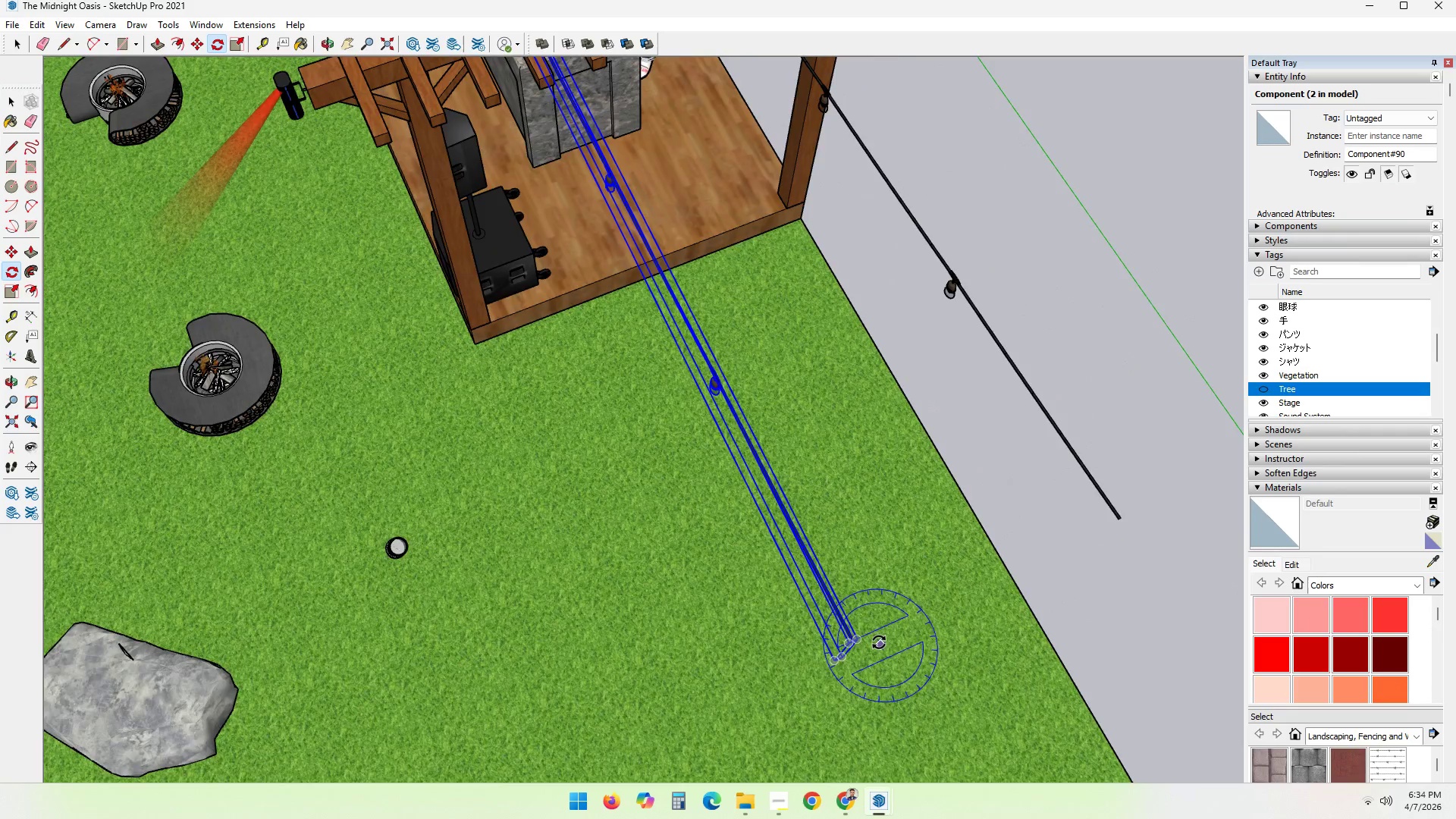 
scroll: coordinate [873, 632], scroll_direction: down, amount: 25.0
 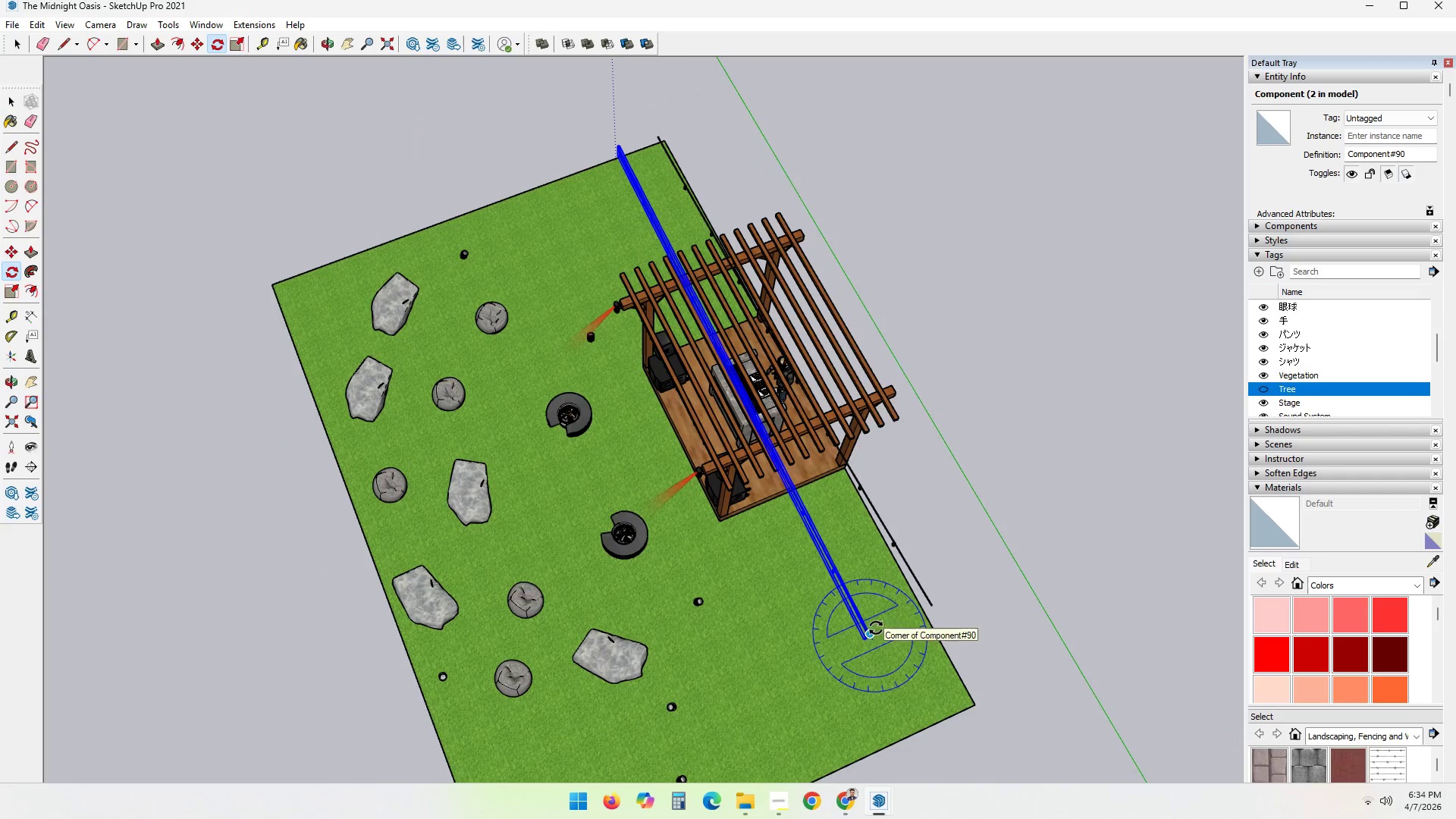 
scroll: coordinate [934, 640], scroll_direction: up, amount: 7.0
 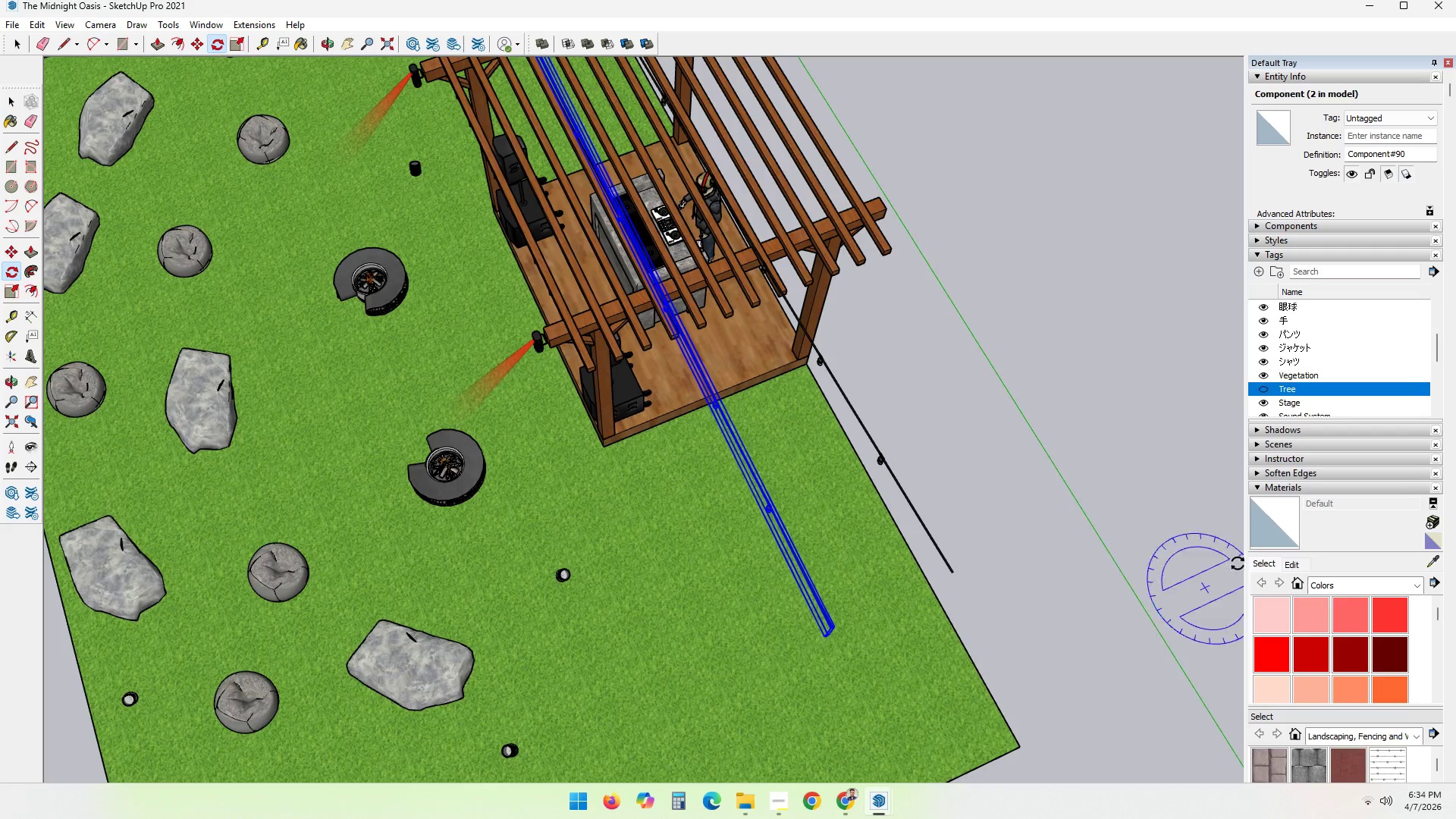 
scroll: coordinate [914, 523], scroll_direction: down, amount: 5.0
 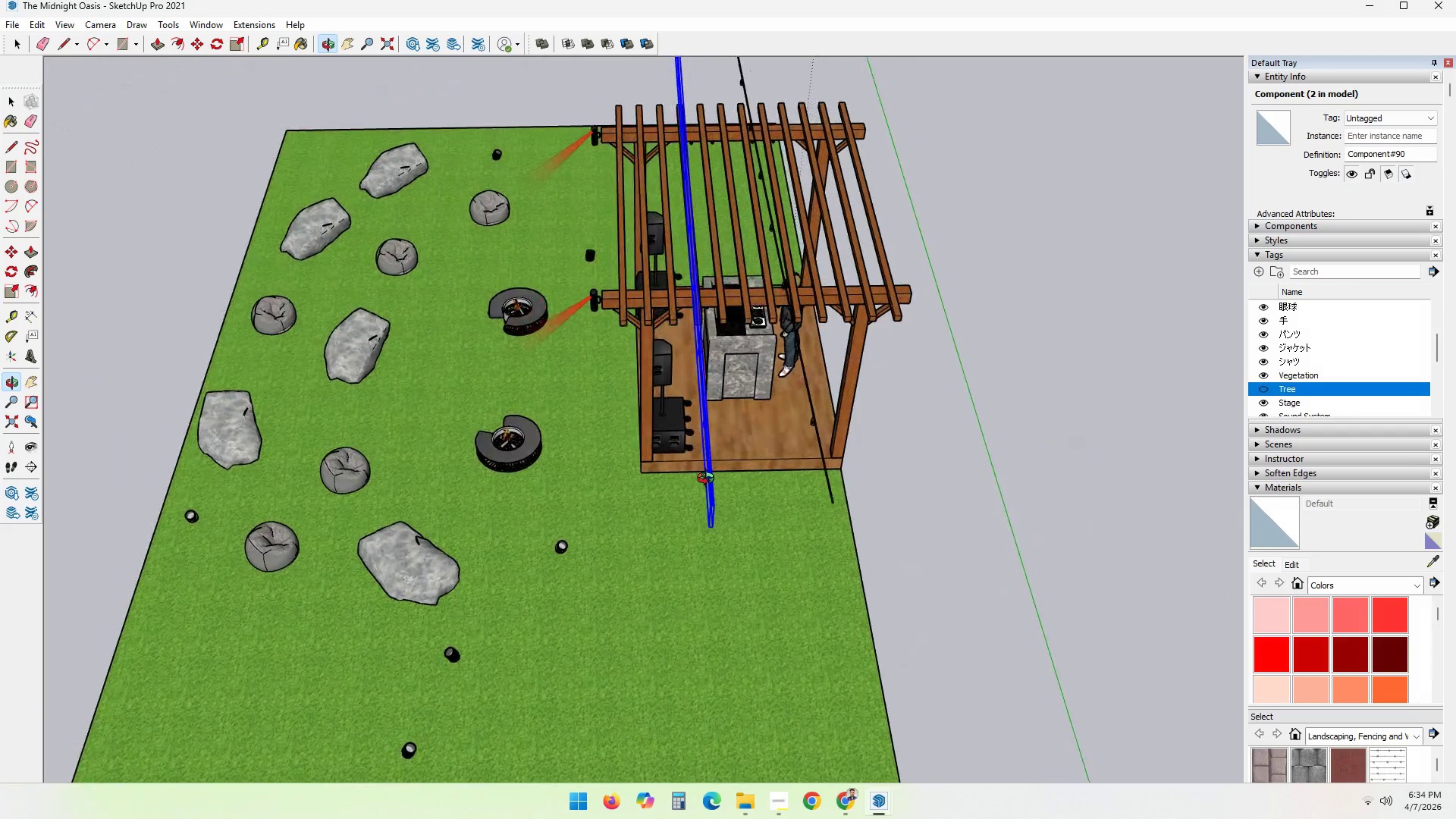 
hold_key(key=ShiftLeft, duration=0.95)
 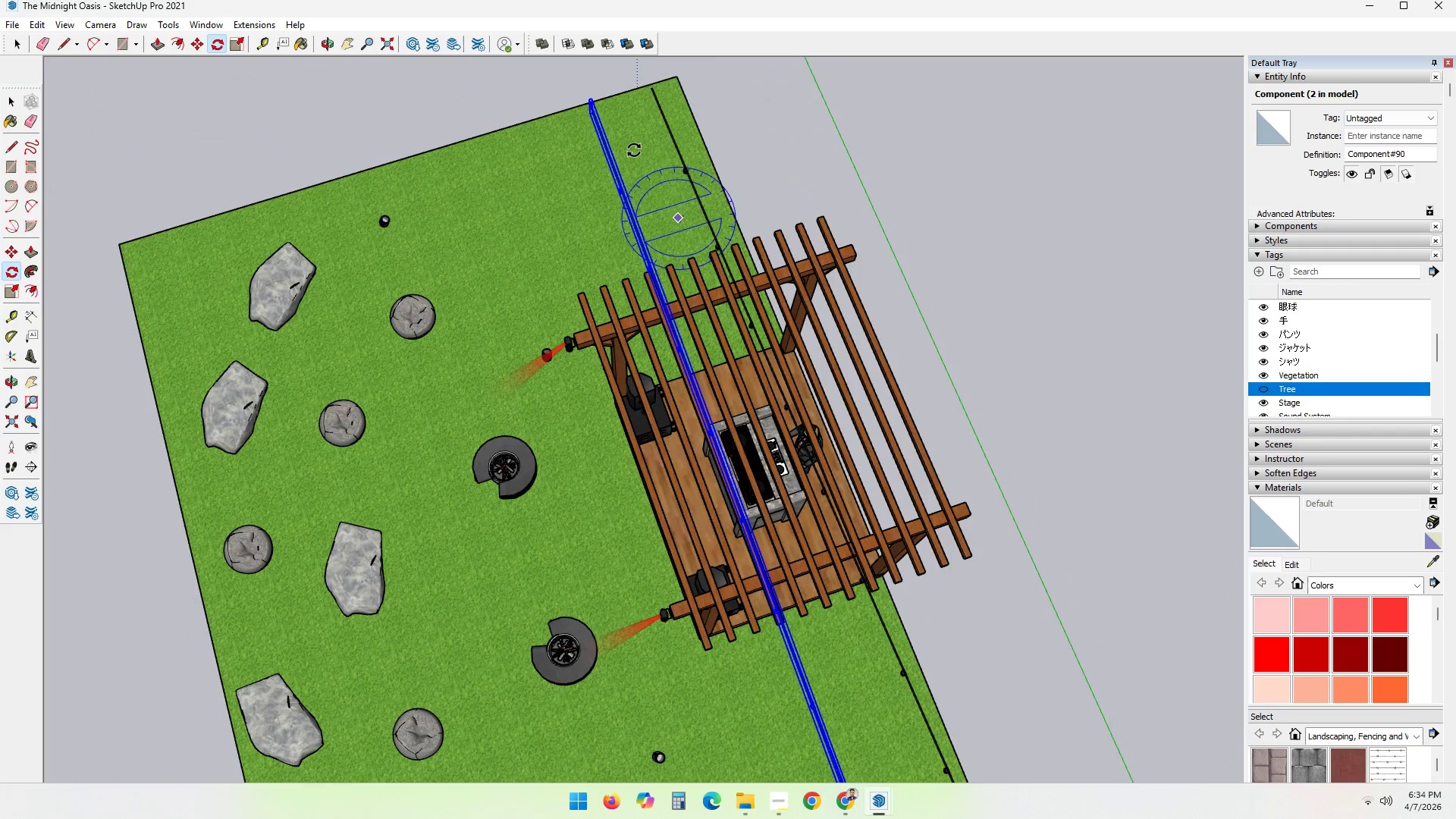 
hold_key(key=ShiftLeft, duration=0.62)
 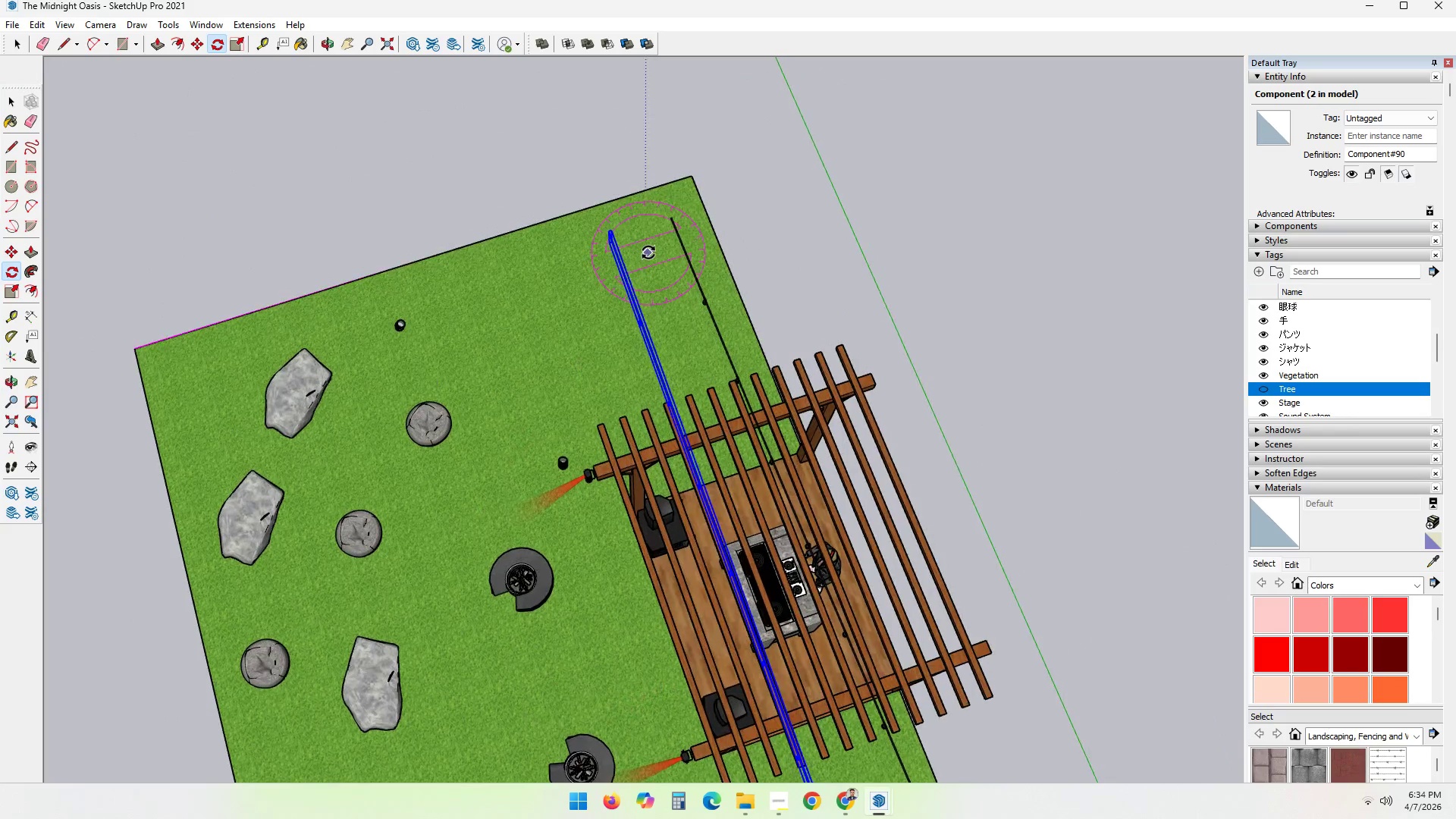 
key(Q)
 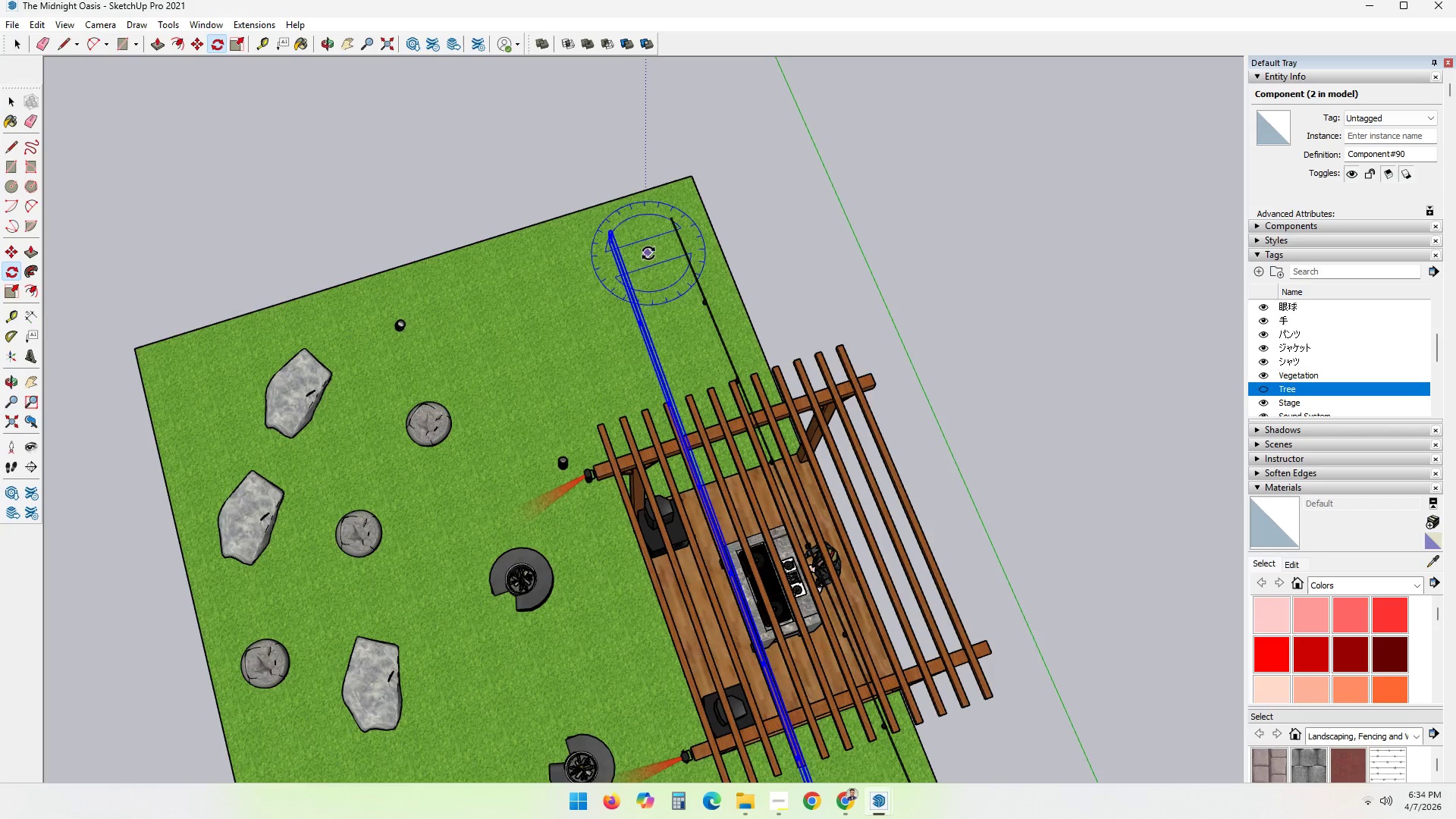 
scroll: coordinate [516, 225], scroll_direction: up, amount: 15.0
 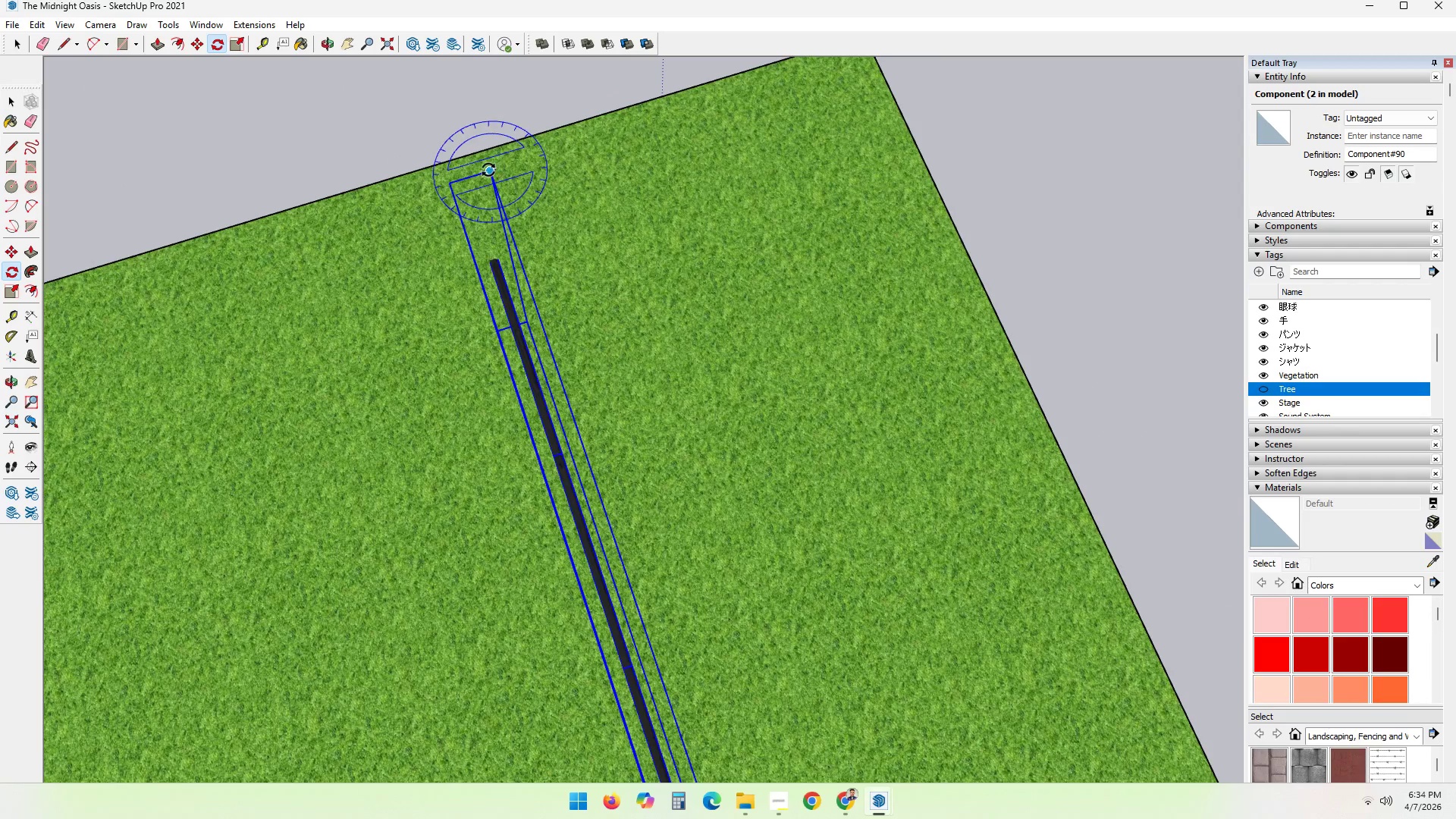 
key(Q)
 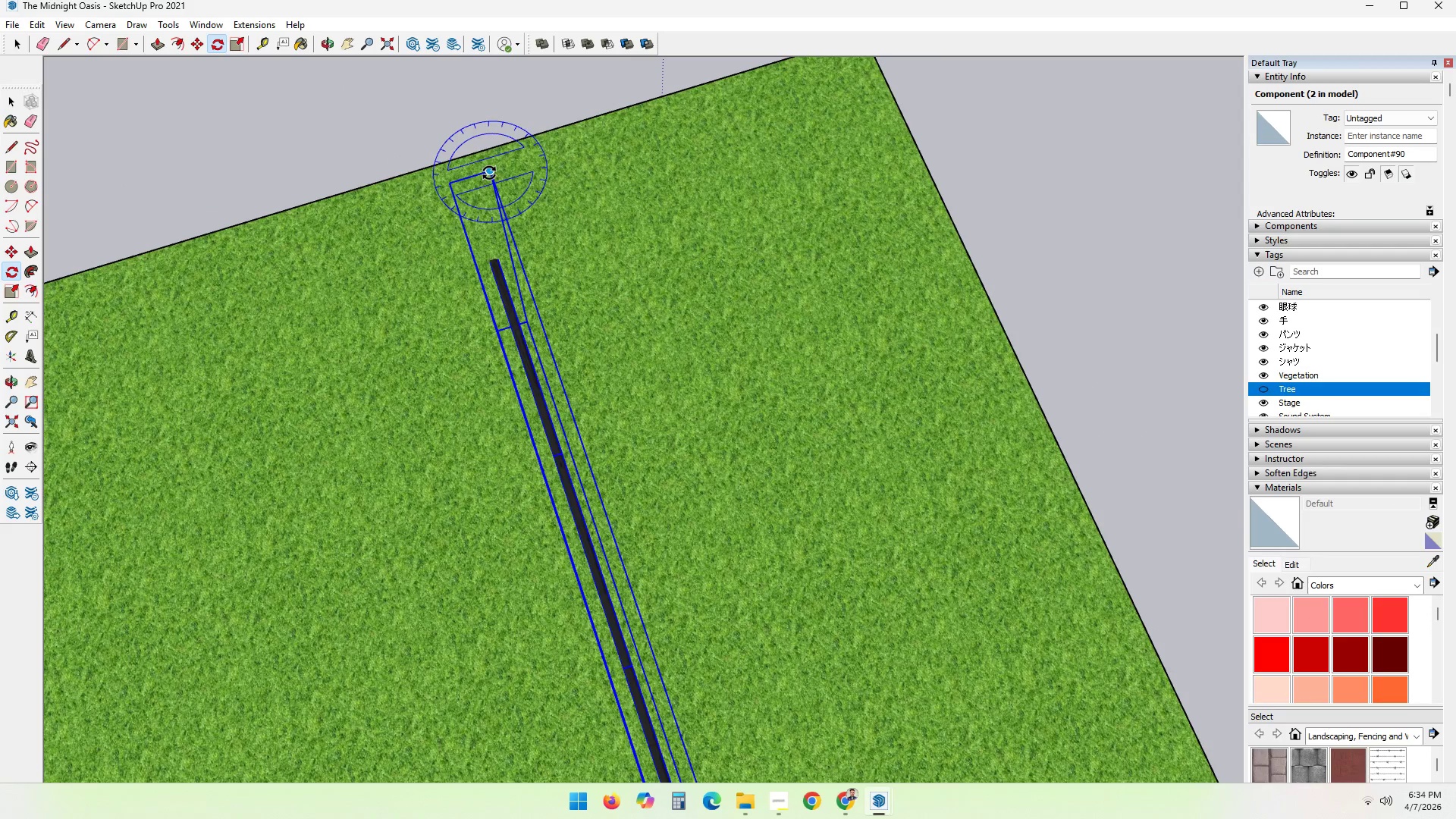 
left_click([489, 173])
 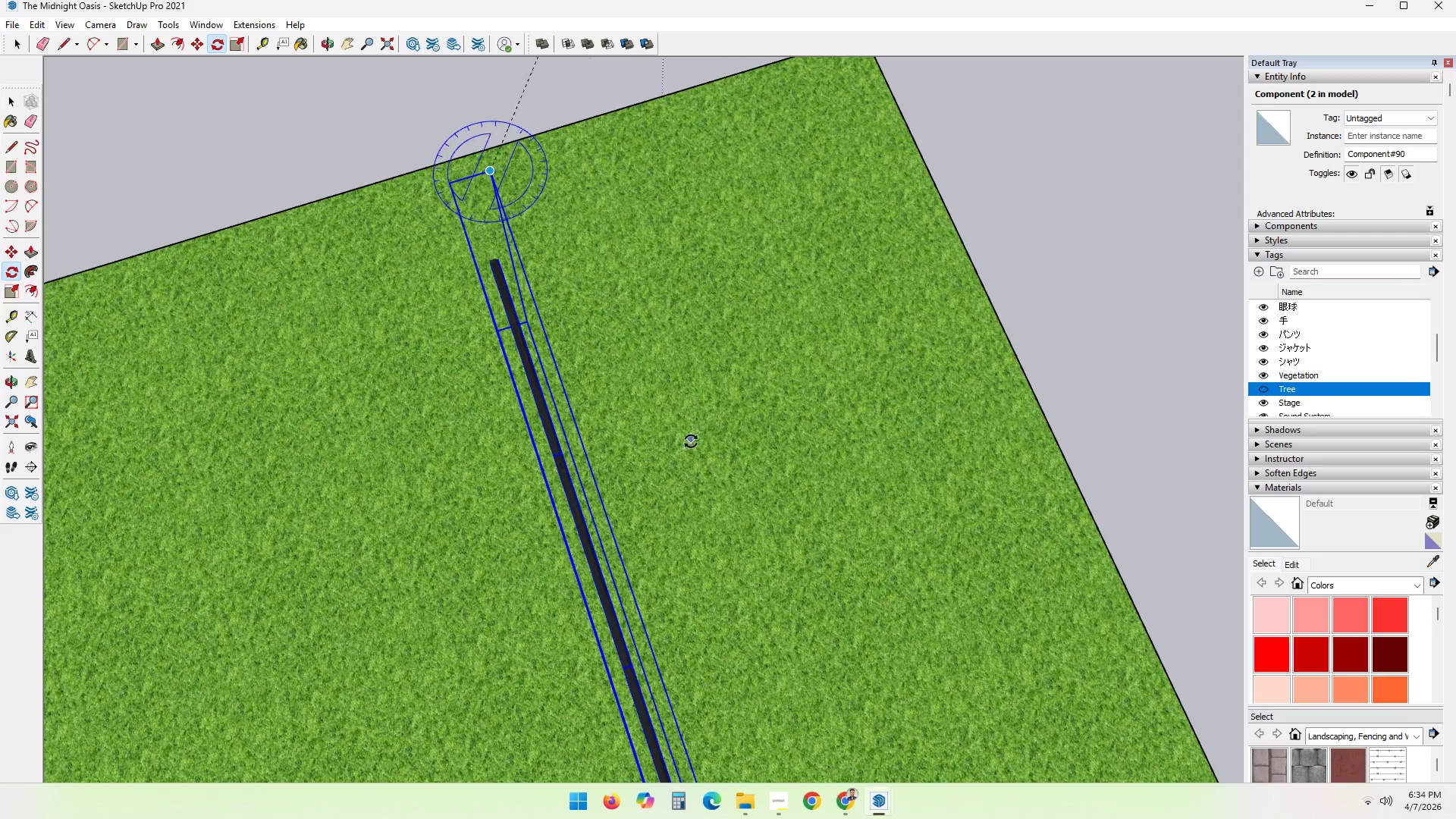 
hold_key(key=ShiftLeft, duration=0.69)
 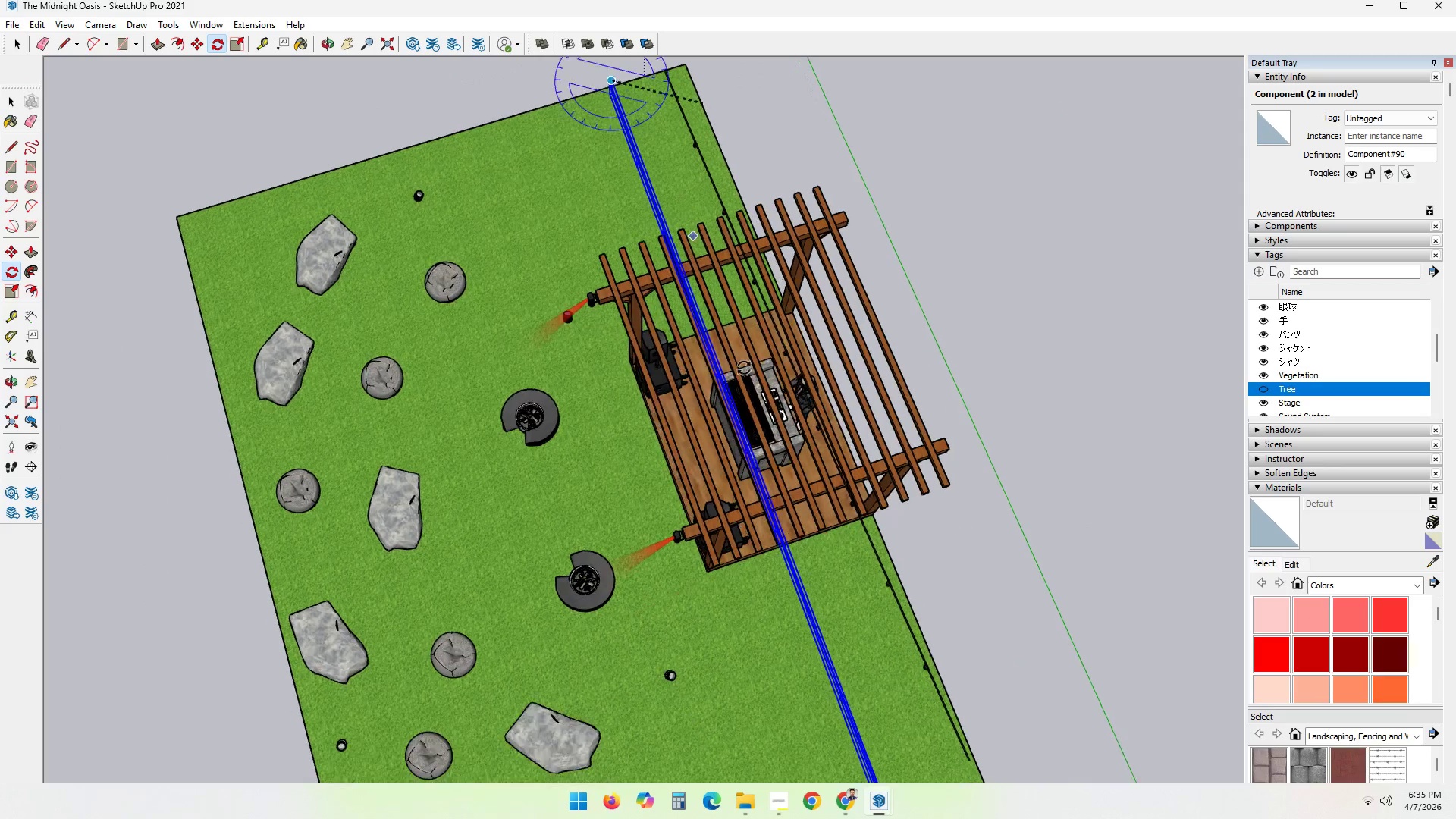 
scroll: coordinate [789, 603], scroll_direction: down, amount: 17.0
 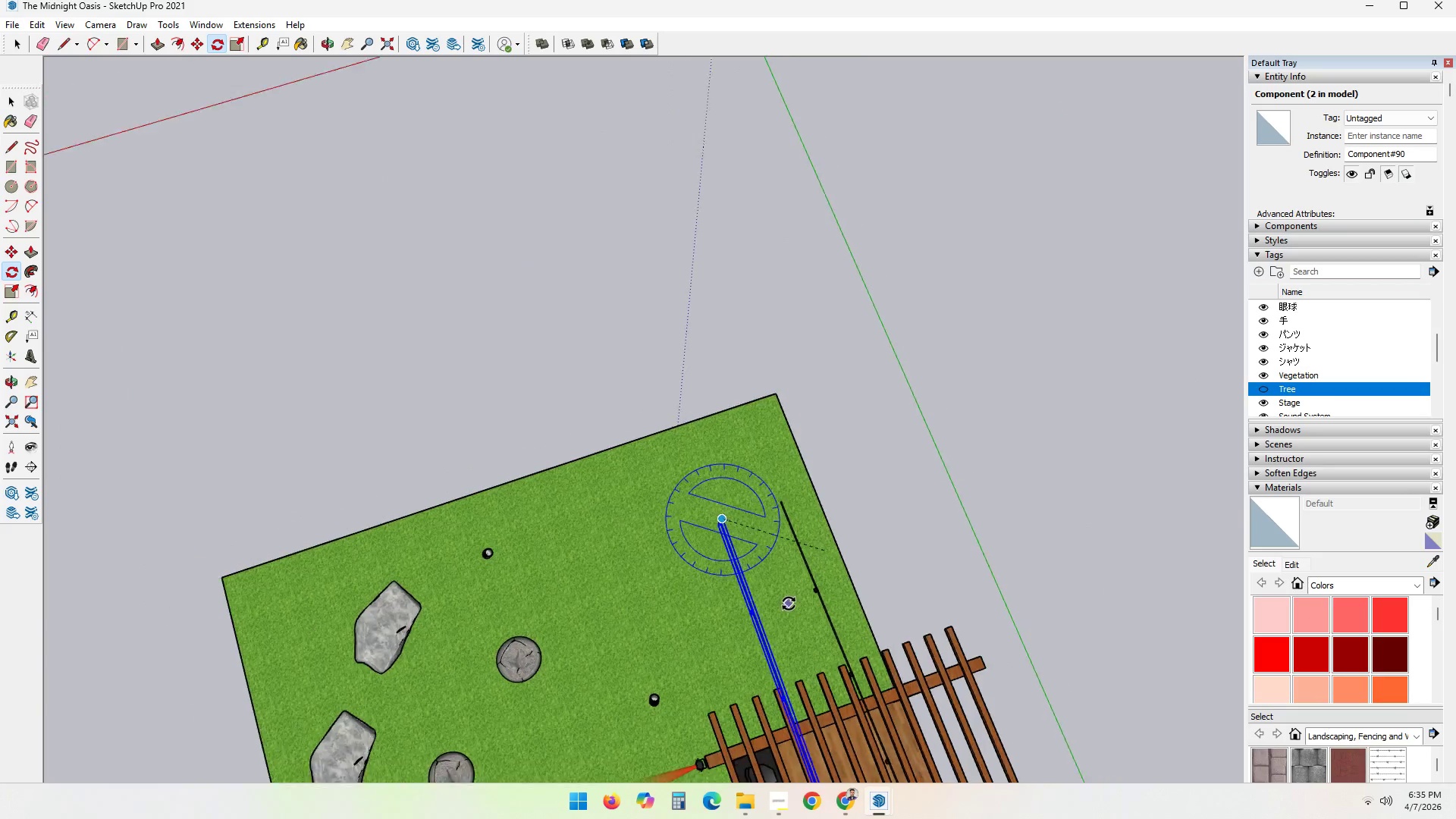 
hold_key(key=ShiftLeft, duration=0.34)
 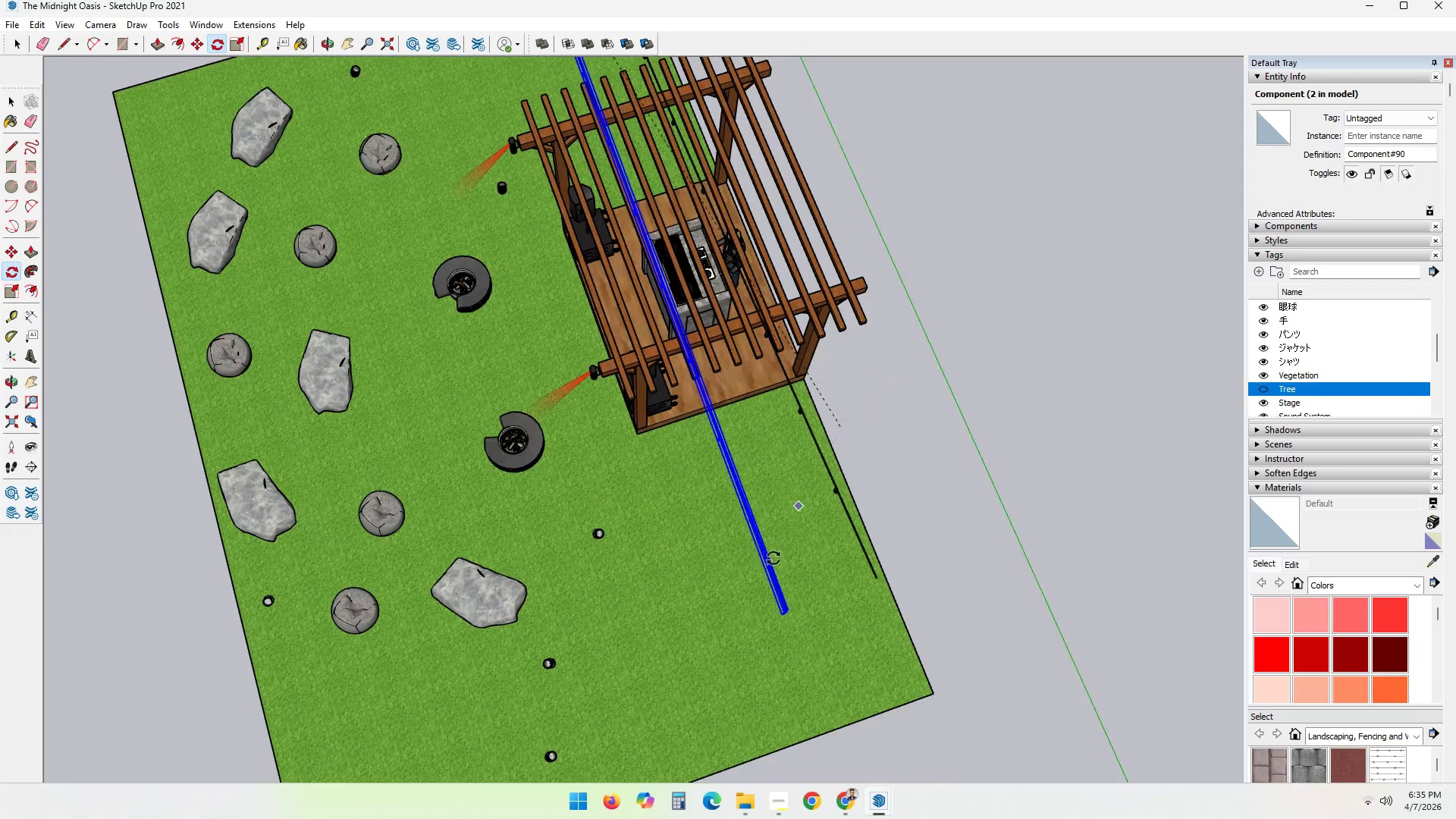 
scroll: coordinate [788, 601], scroll_direction: up, amount: 13.0
 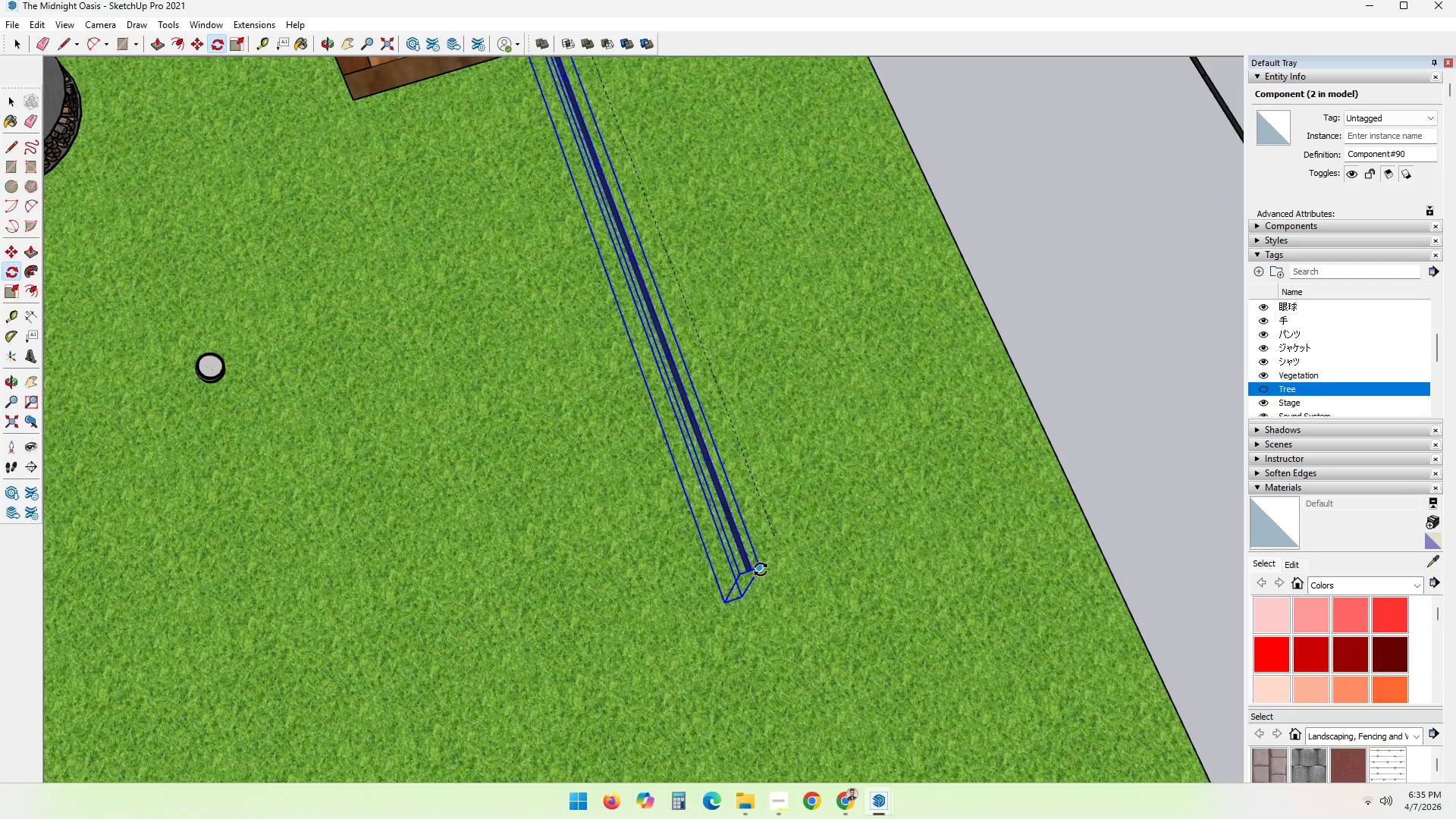 
left_click([761, 570])
 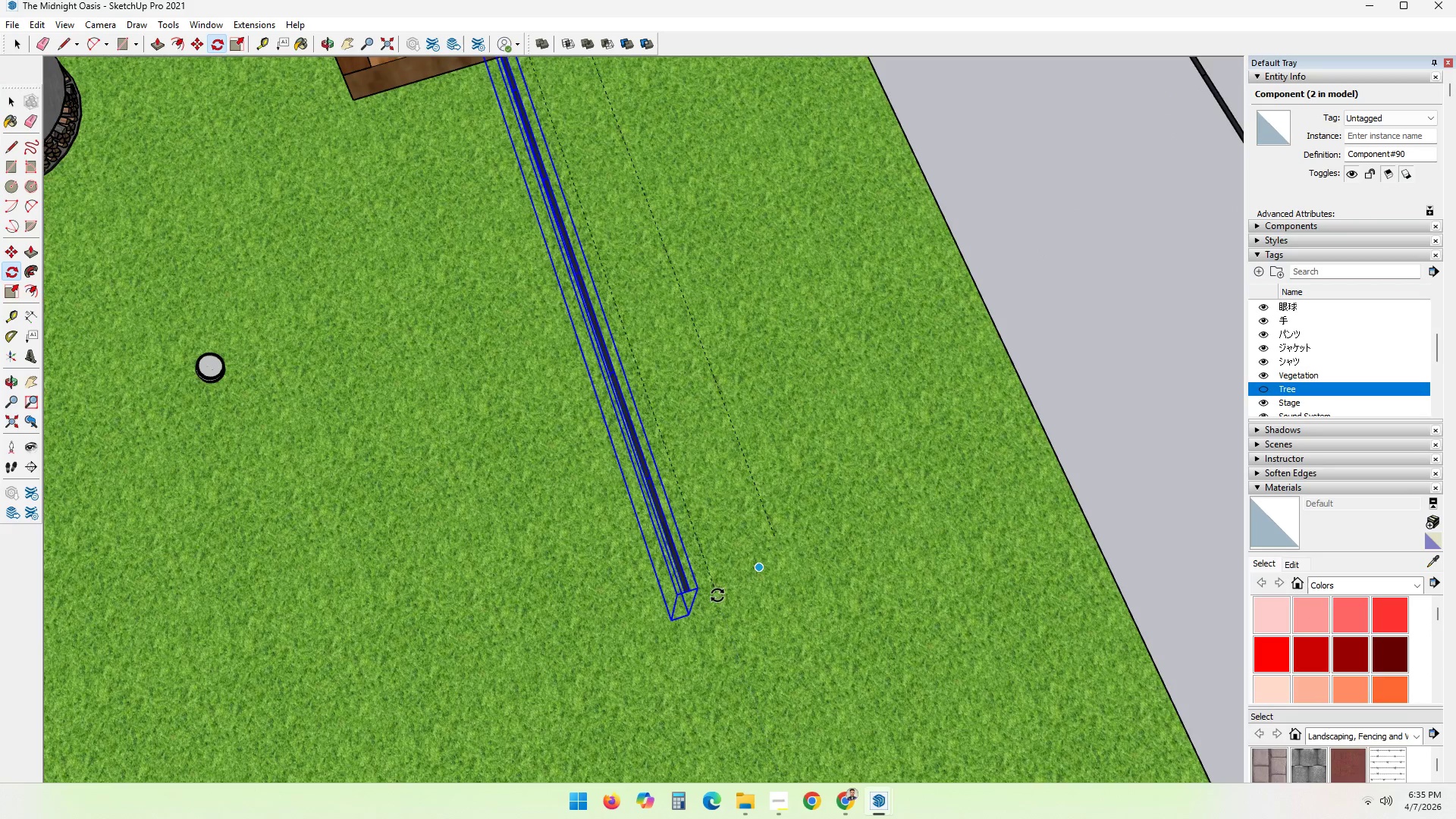 
scroll: coordinate [726, 595], scroll_direction: down, amount: 23.0
 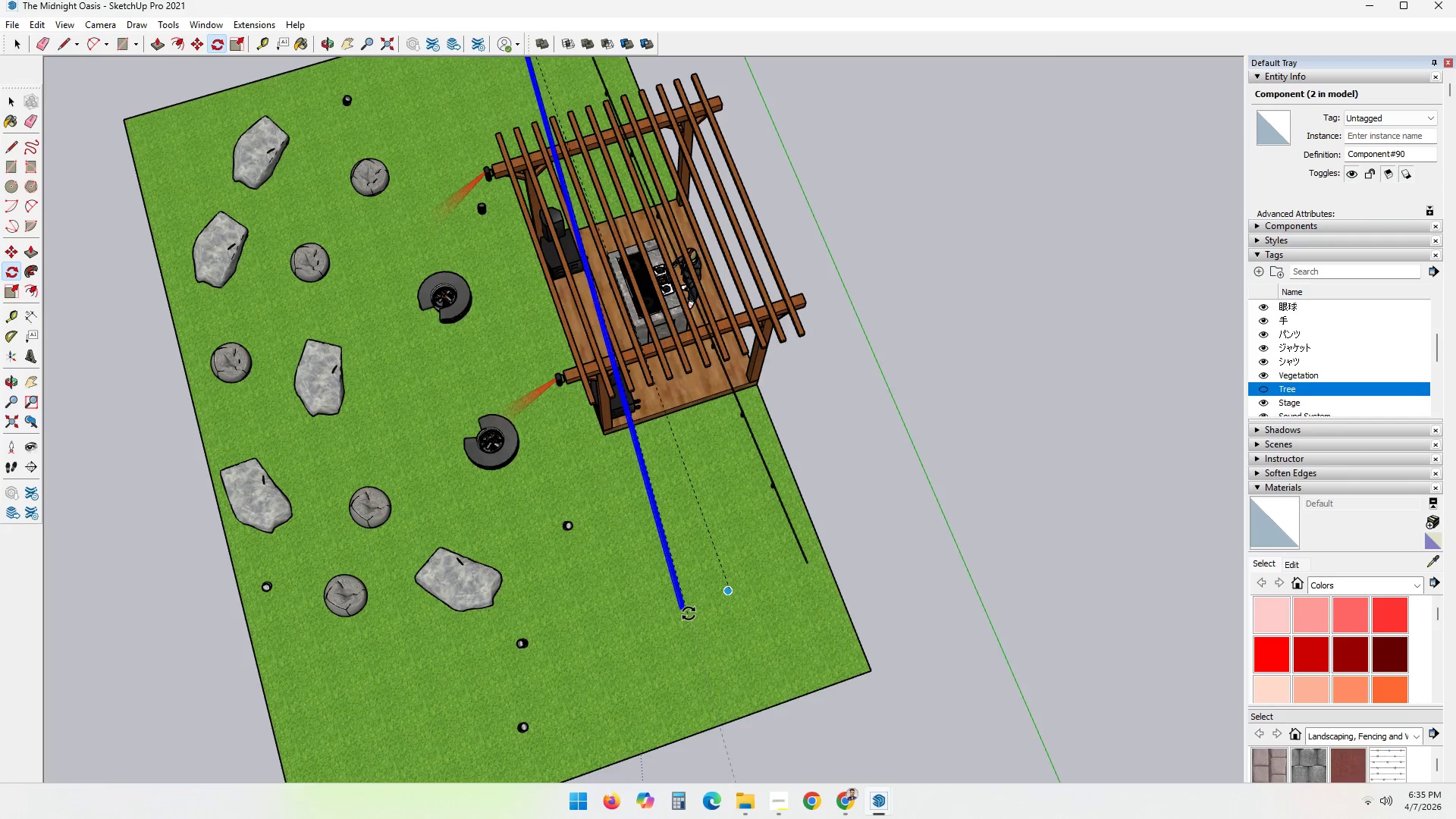 
left_click([689, 613])
 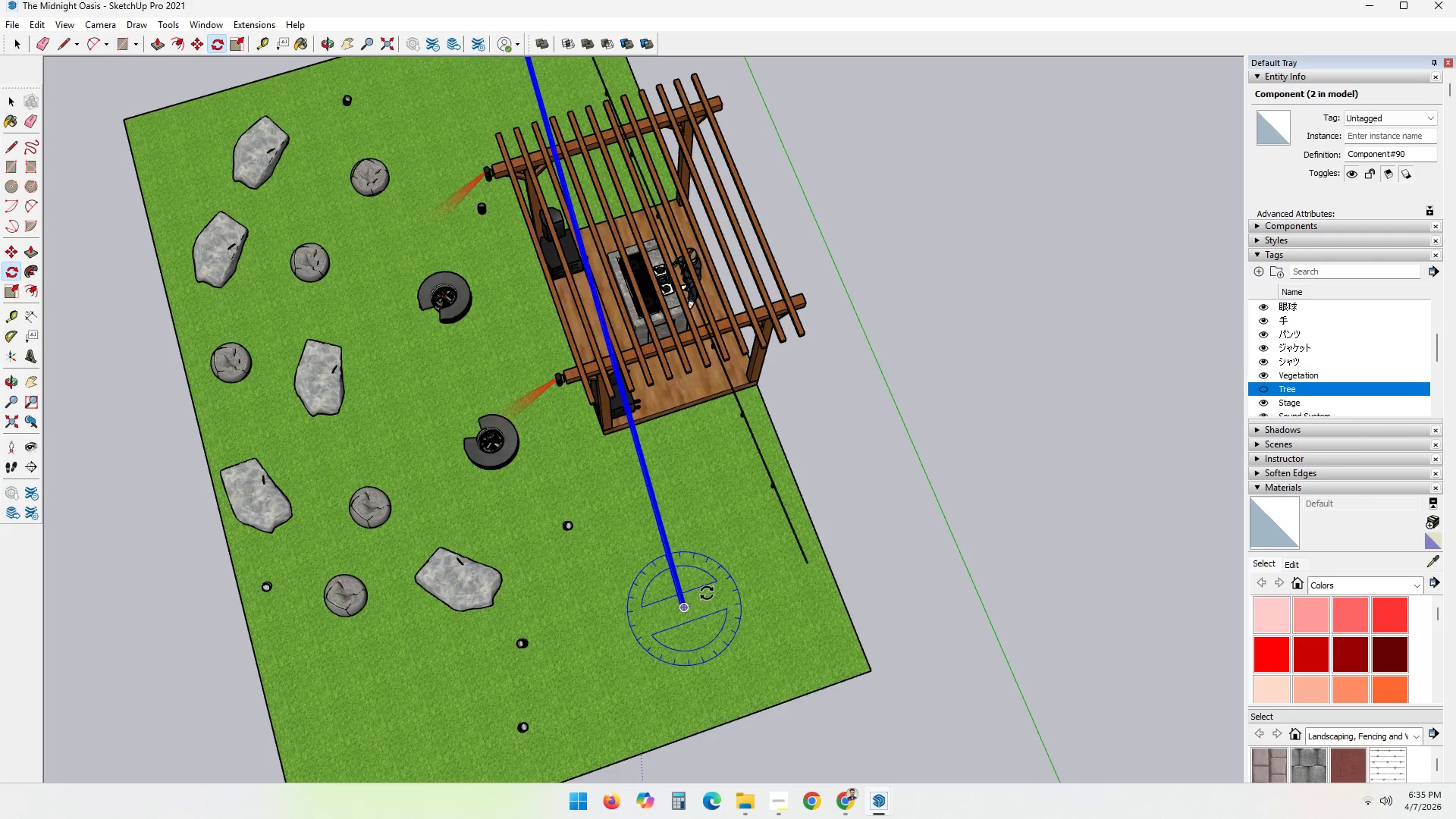 
scroll: coordinate [709, 586], scroll_direction: down, amount: 5.0
 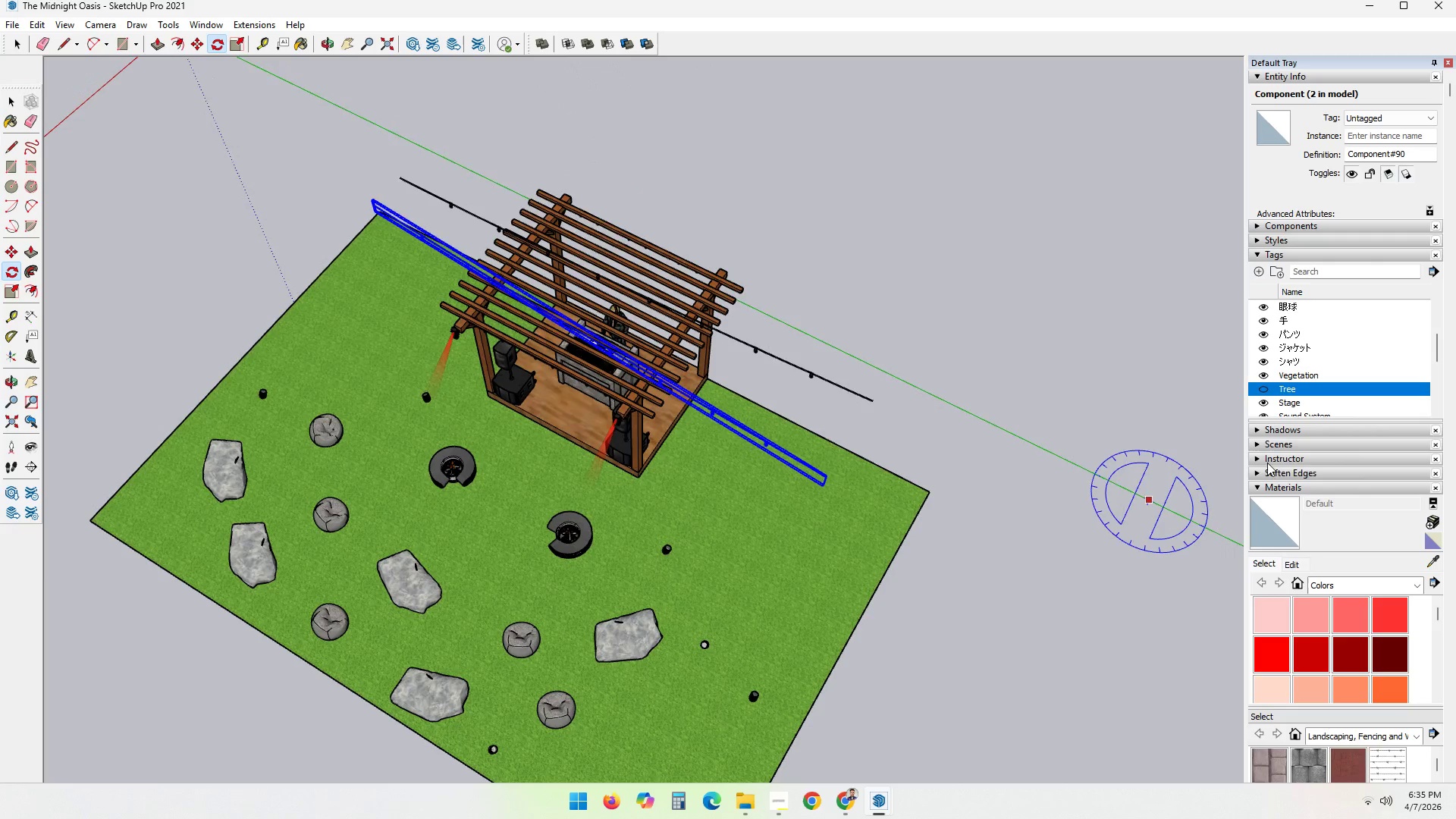 
left_click([1264, 386])
 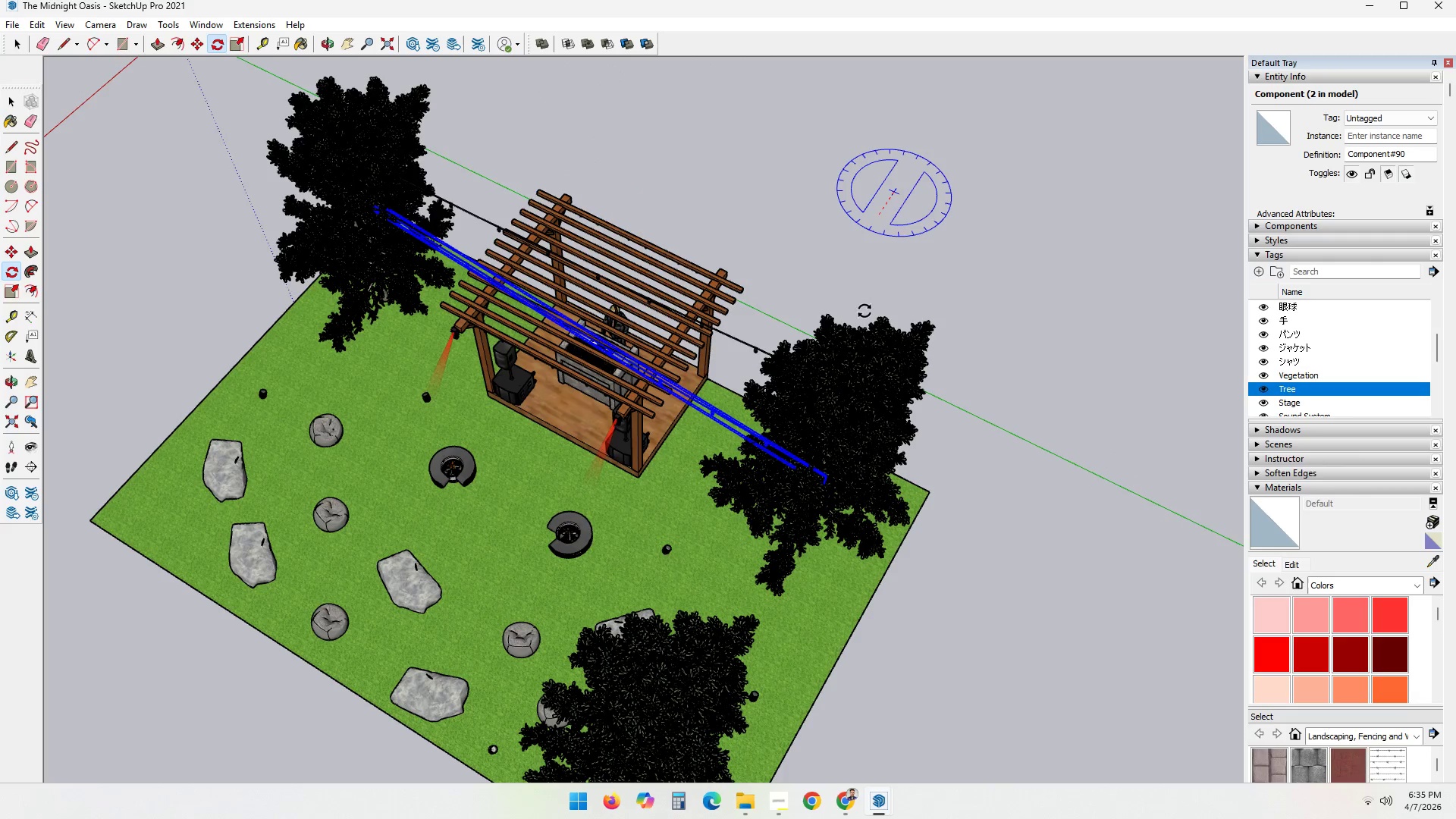 
key(Escape)
 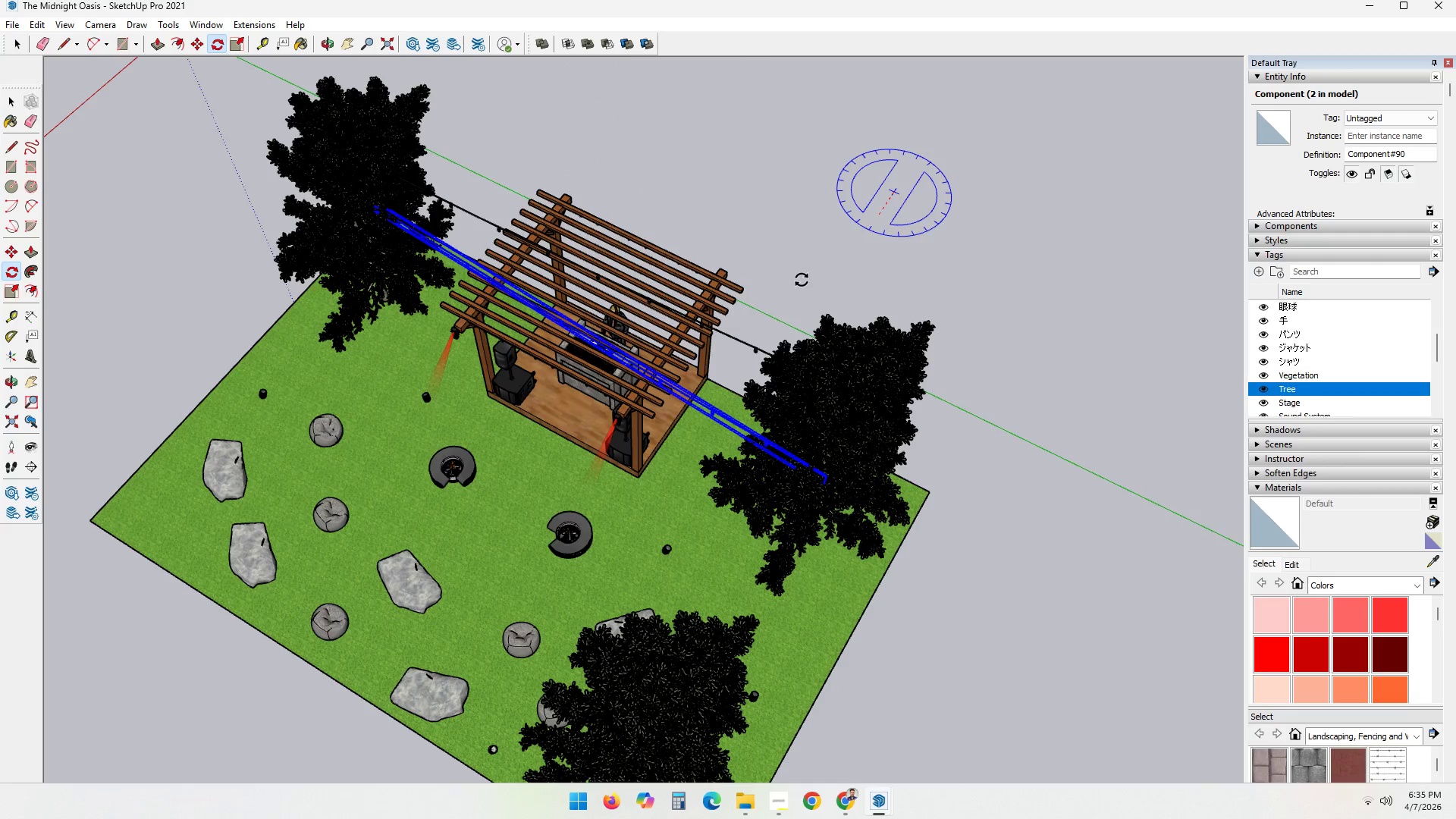 
key(Escape)
 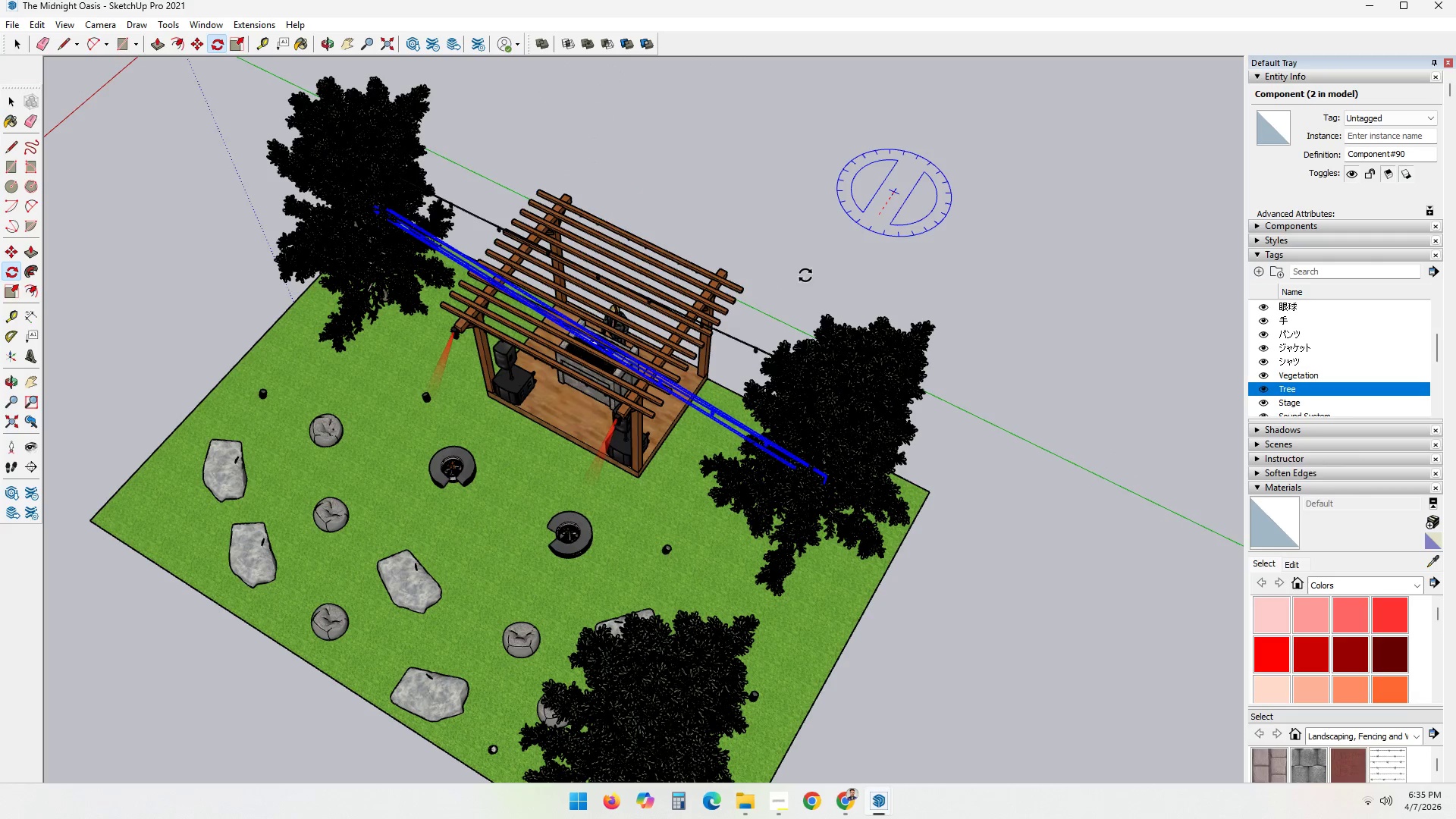 
key(Escape)
 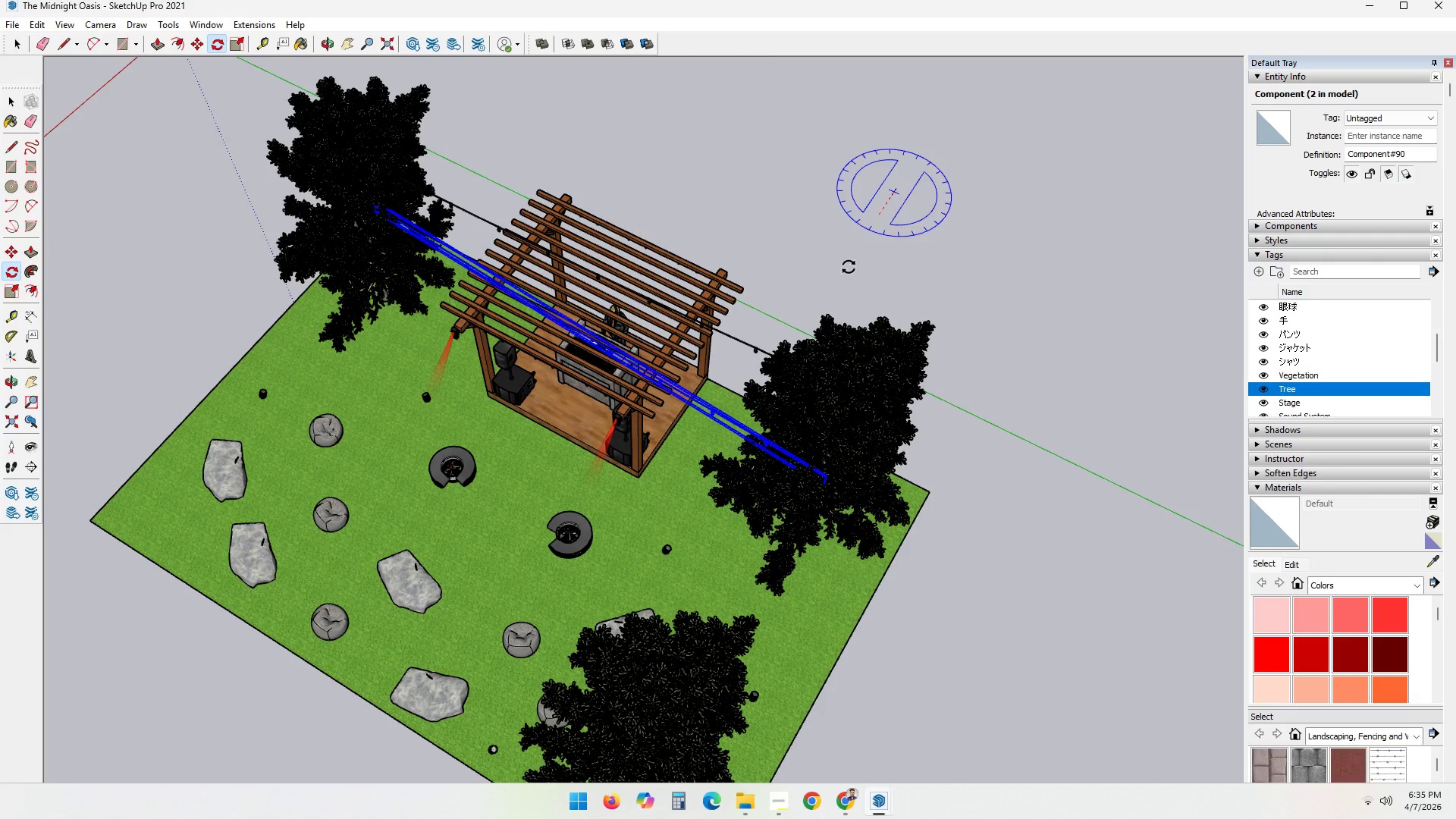 
key(Escape)
 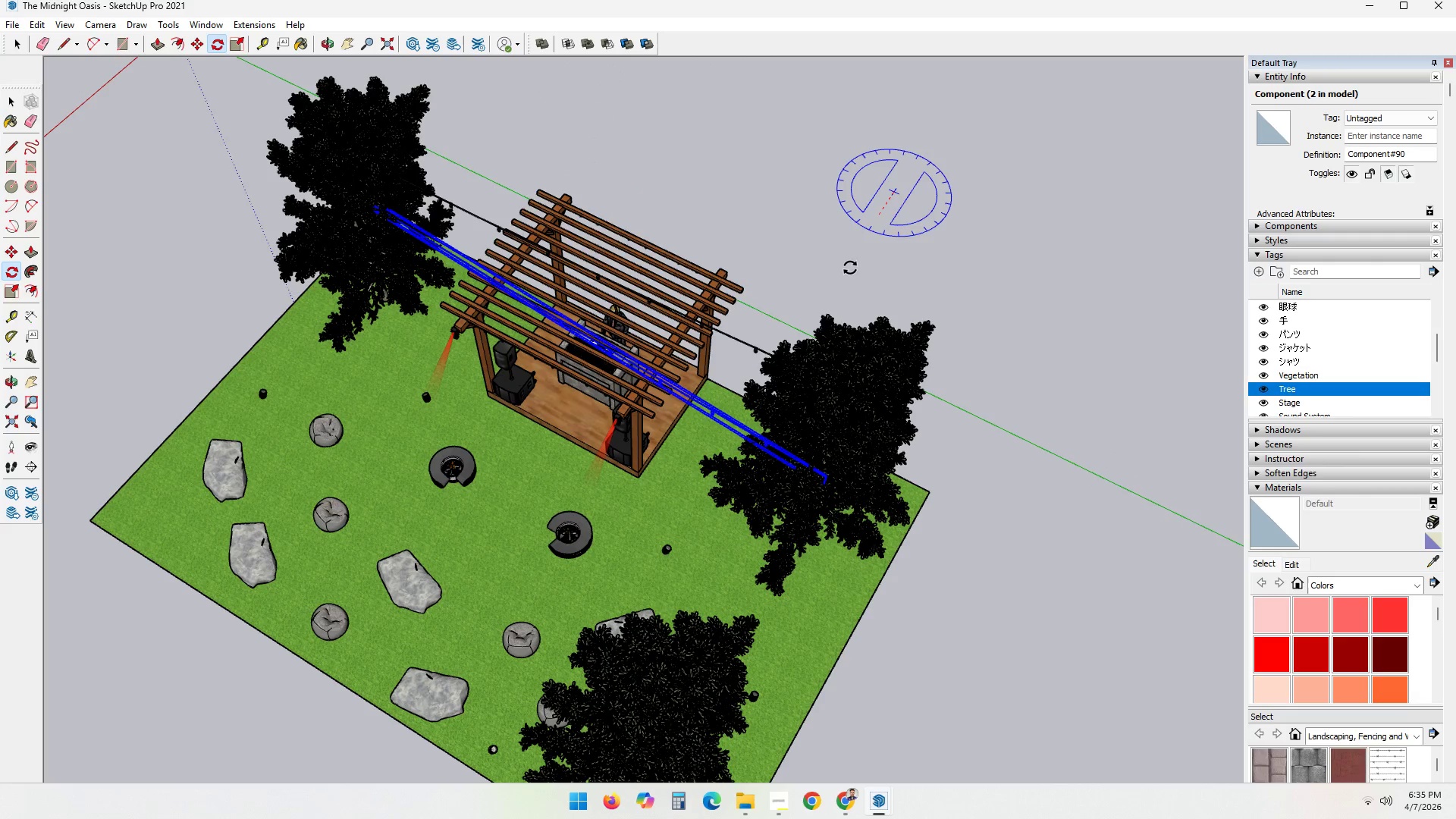 
key(Space)
 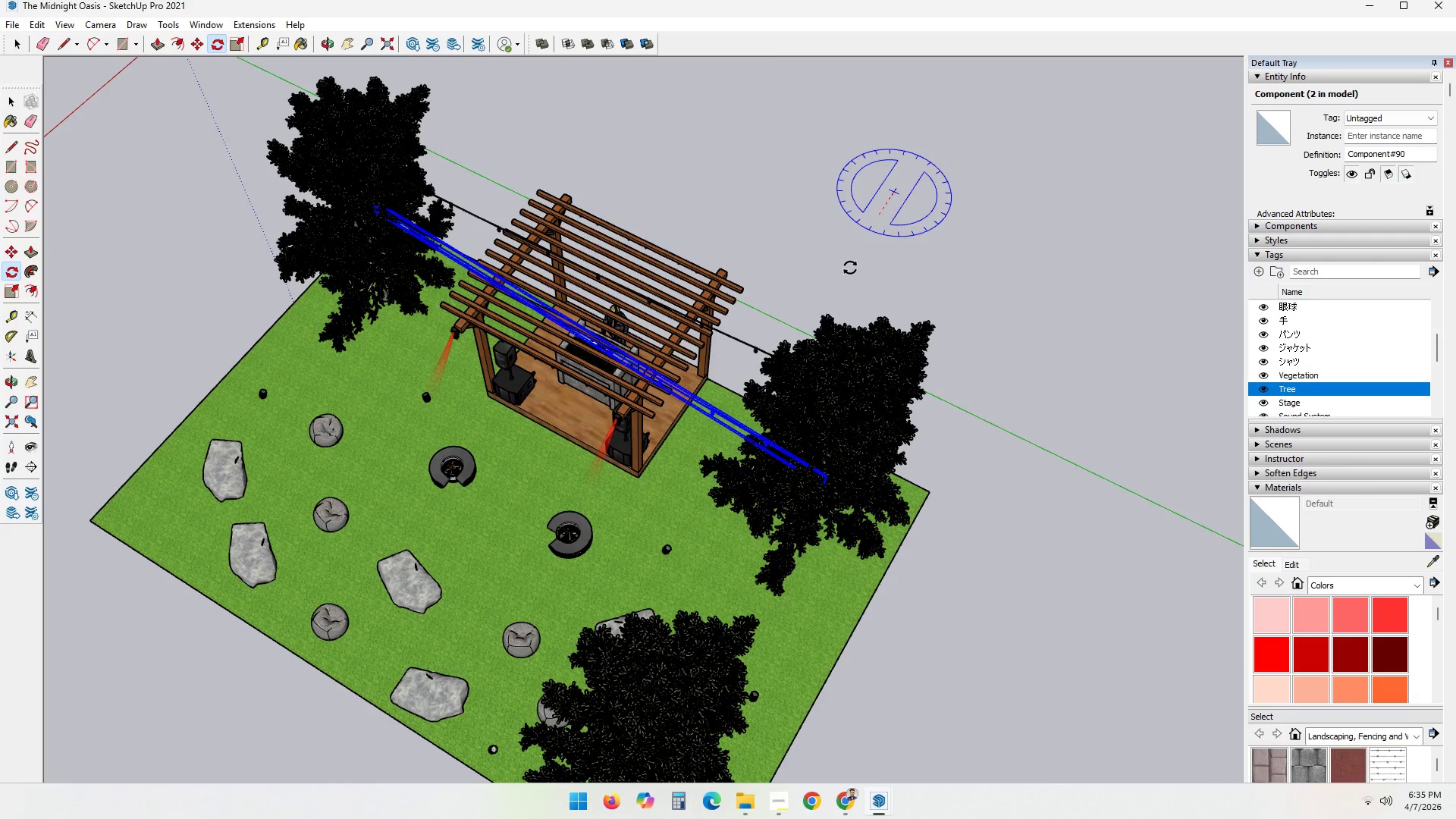 
key(Escape)
 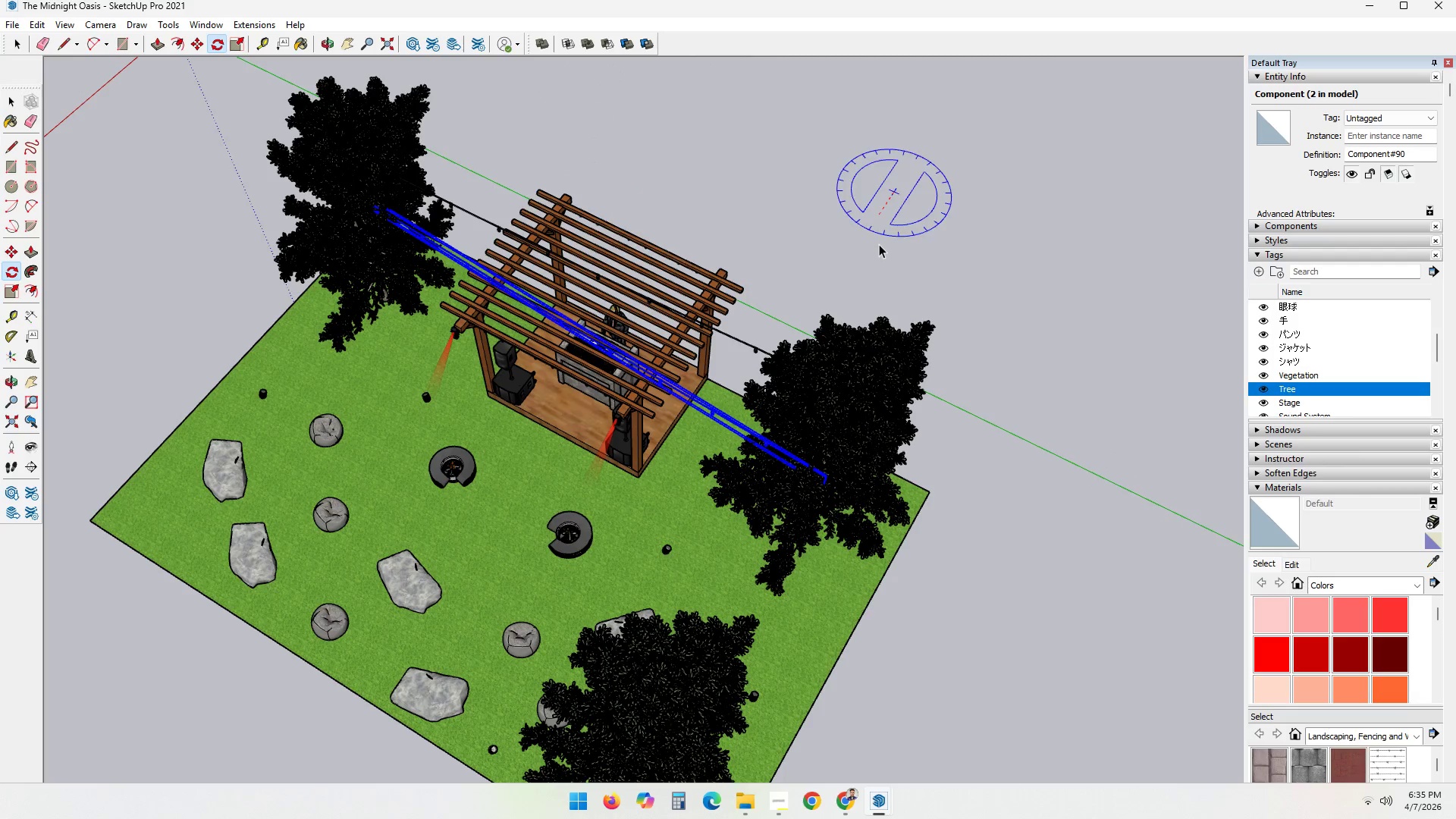 
key(Escape)
 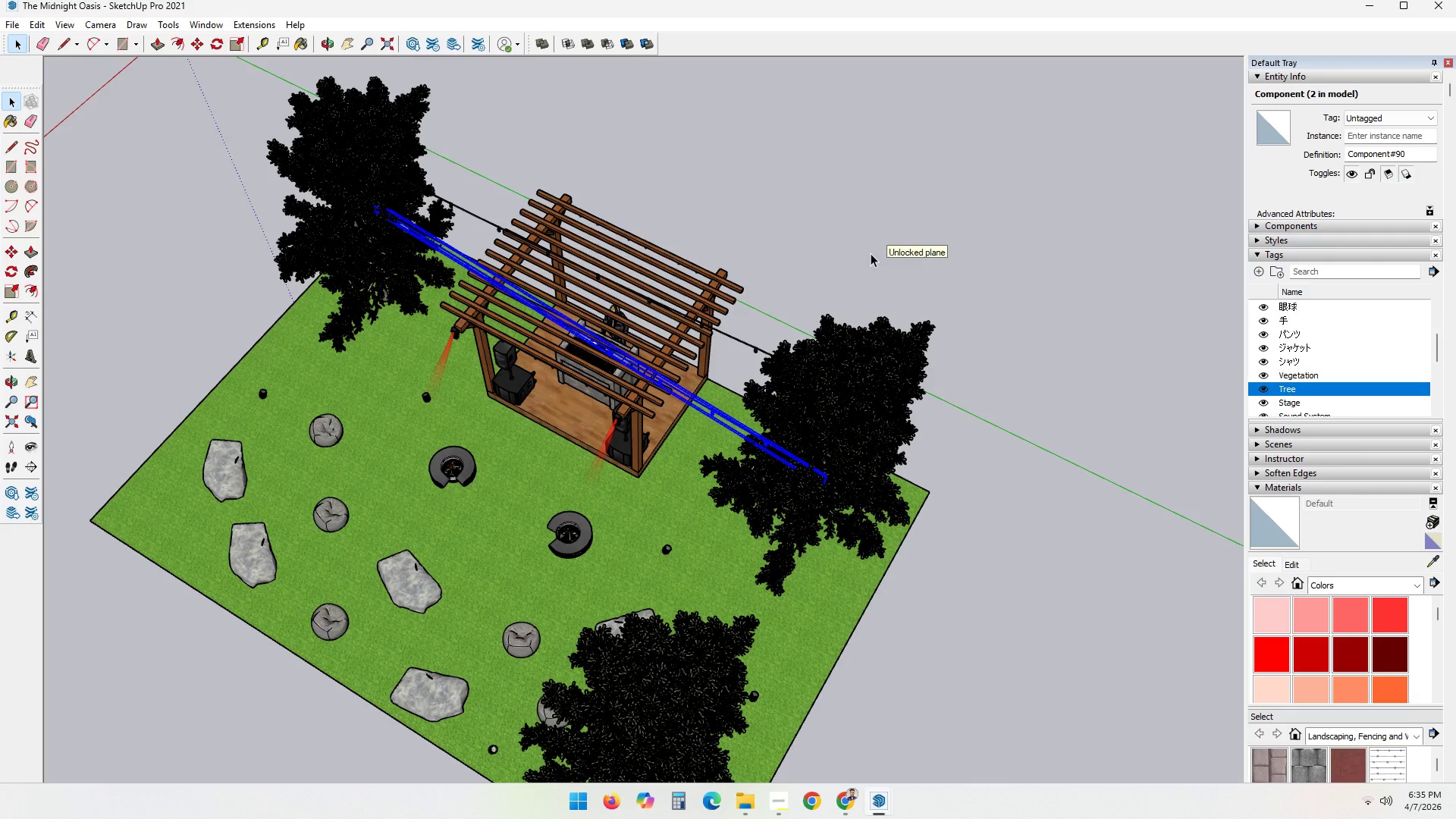 
left_click([871, 253])
 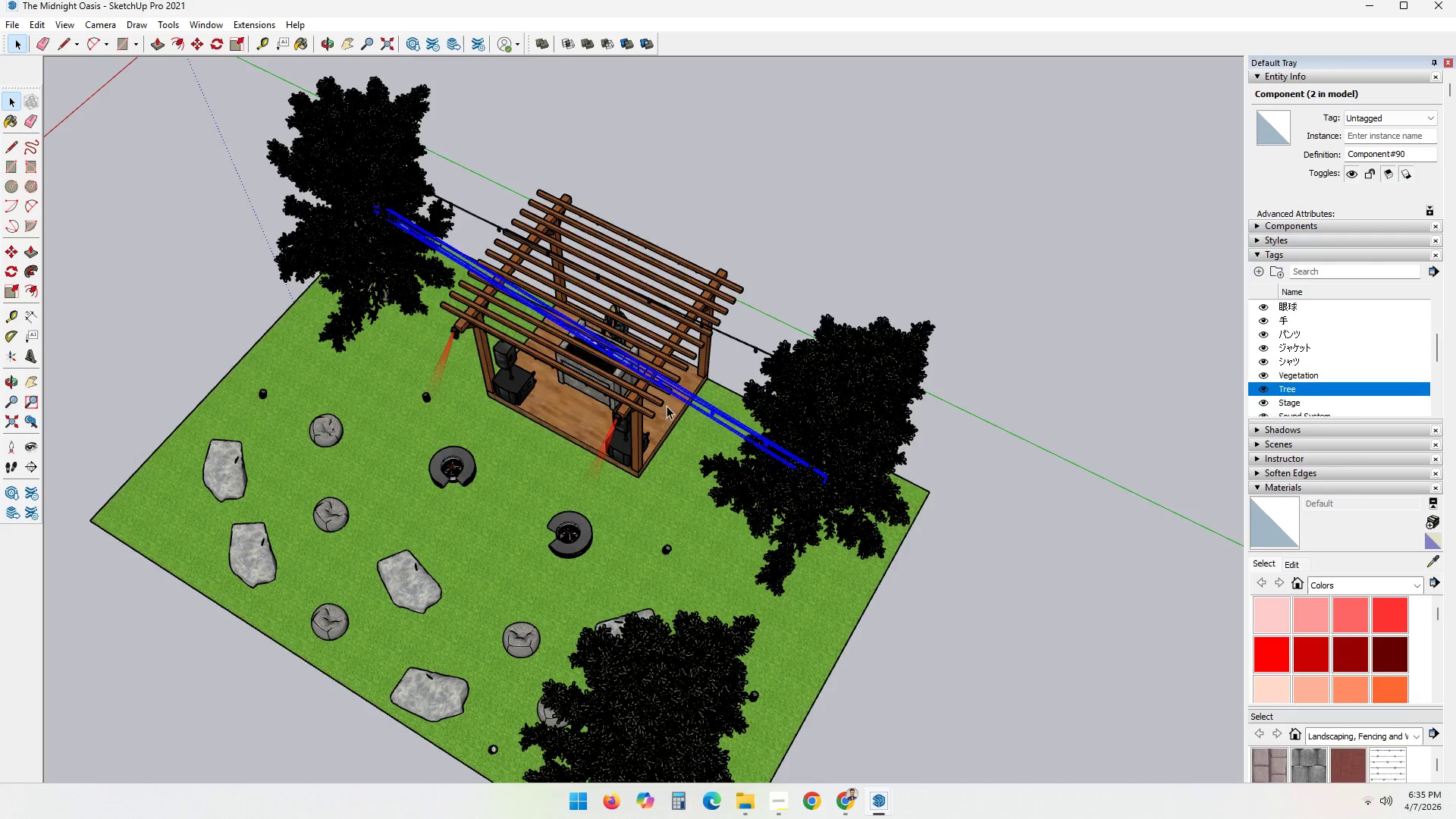 
scroll: coordinate [866, 198], scroll_direction: up, amount: 30.0
 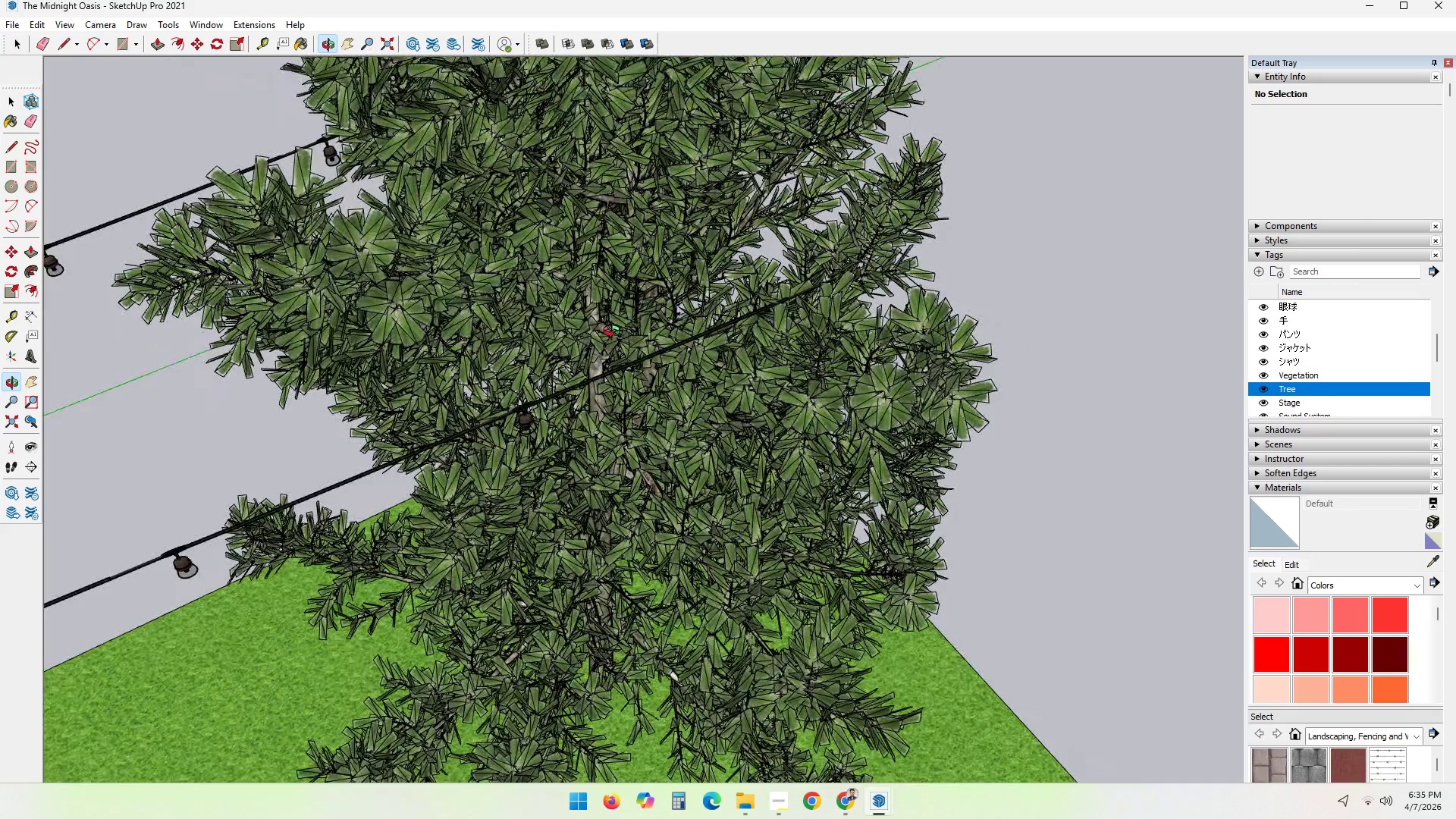 
left_click([595, 317])
 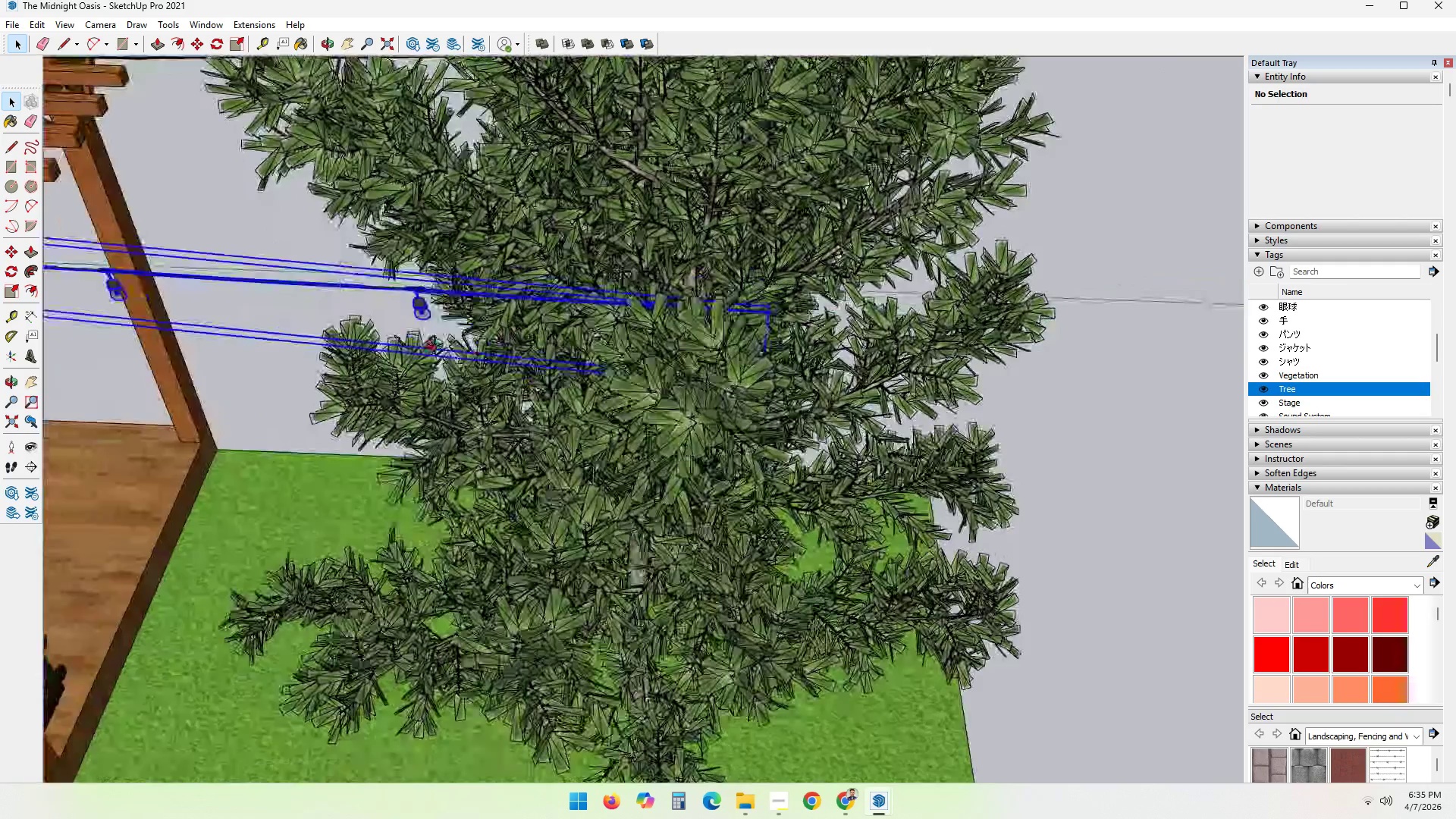 
key(S)
 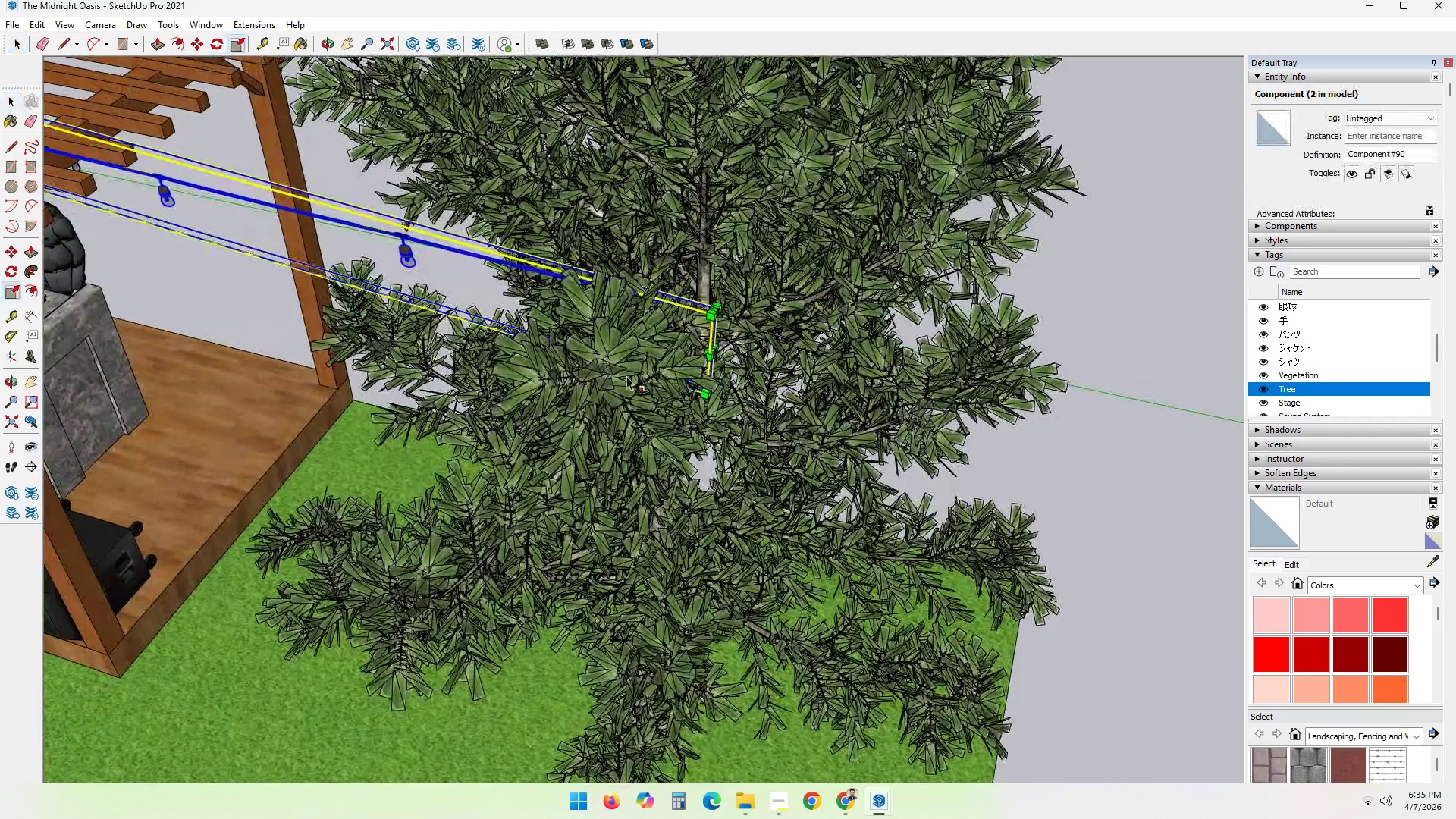 
scroll: coordinate [728, 350], scroll_direction: up, amount: 7.0
 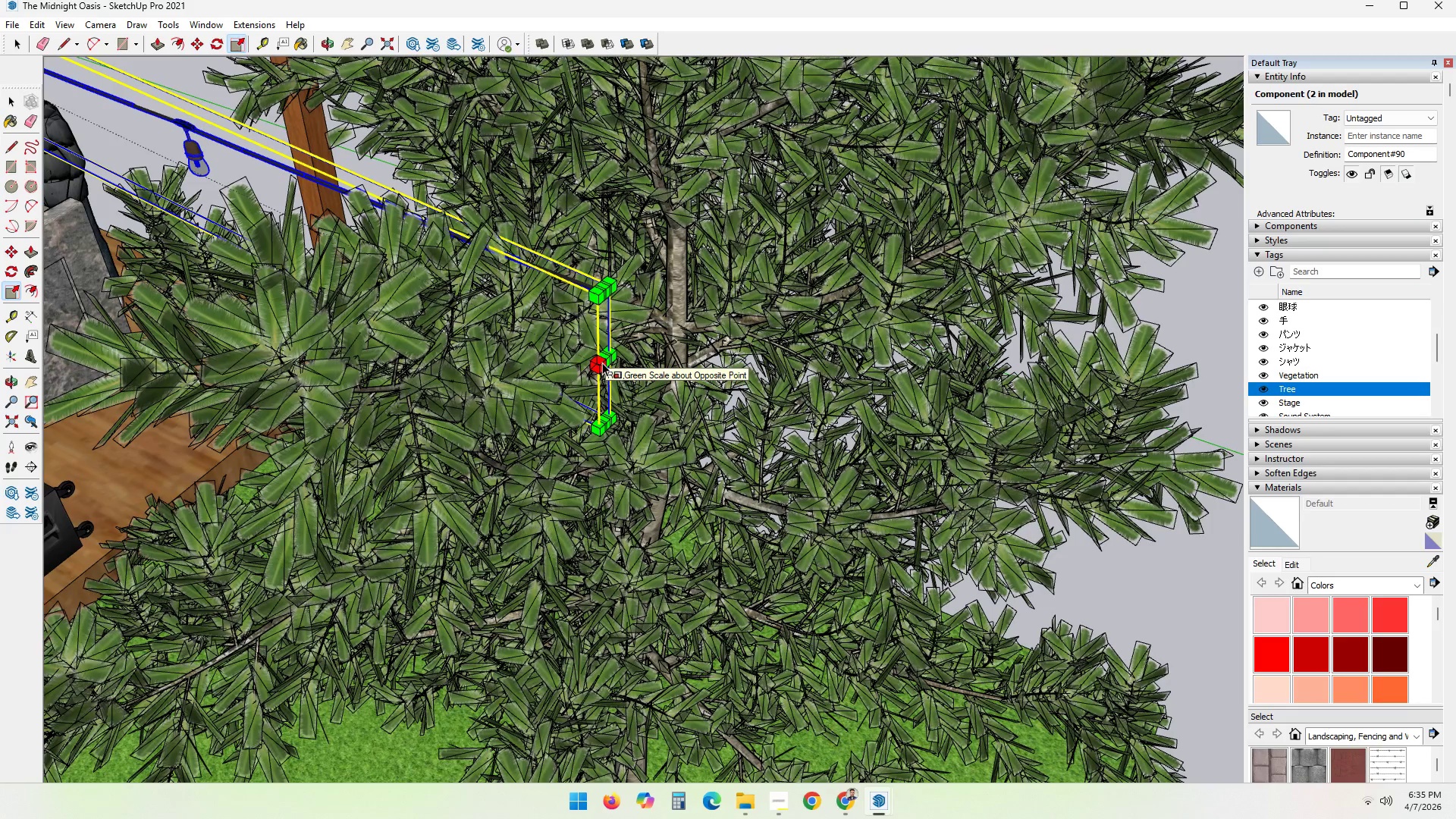 
left_click([610, 361])
 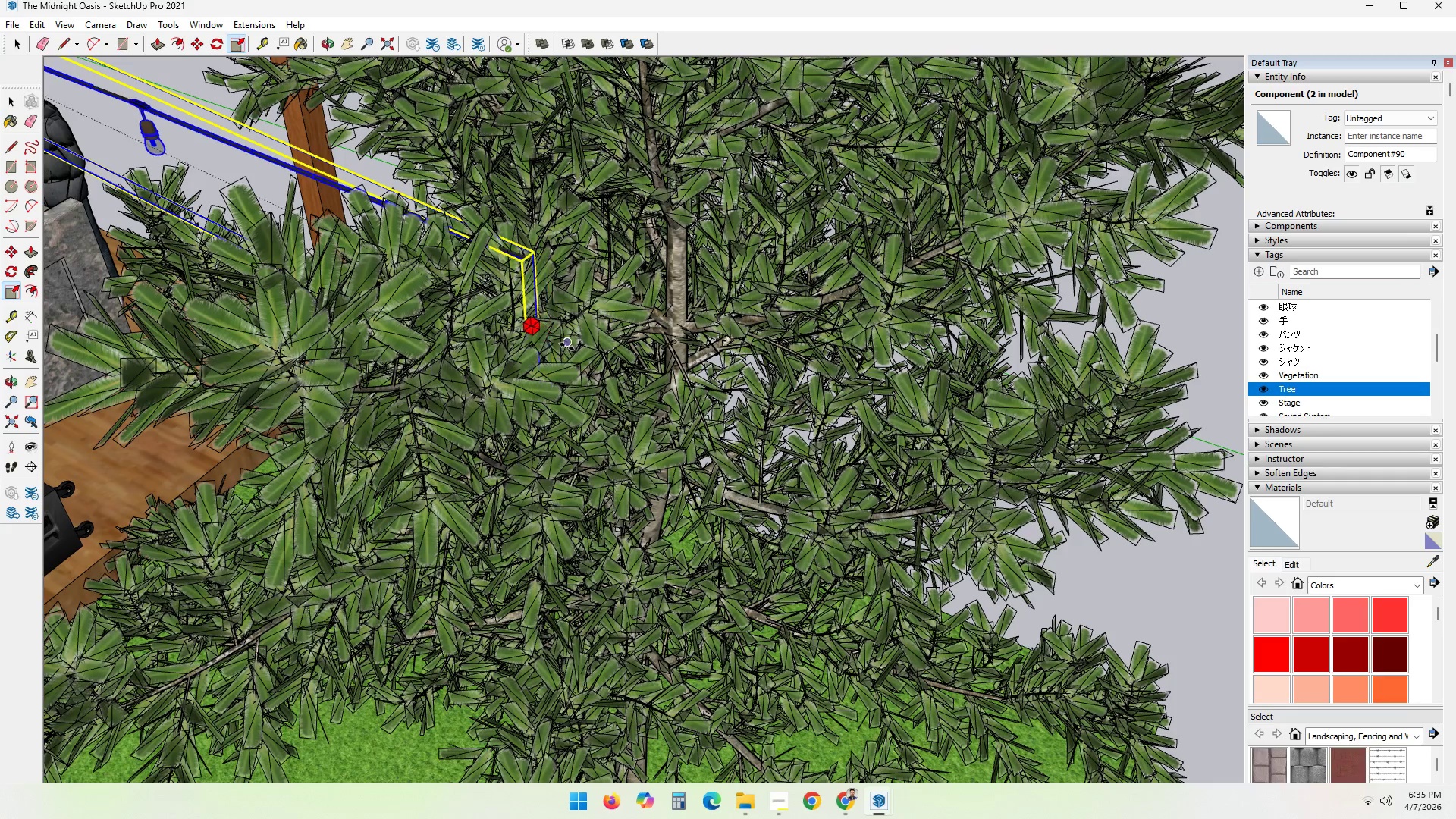 
left_click([567, 347])
 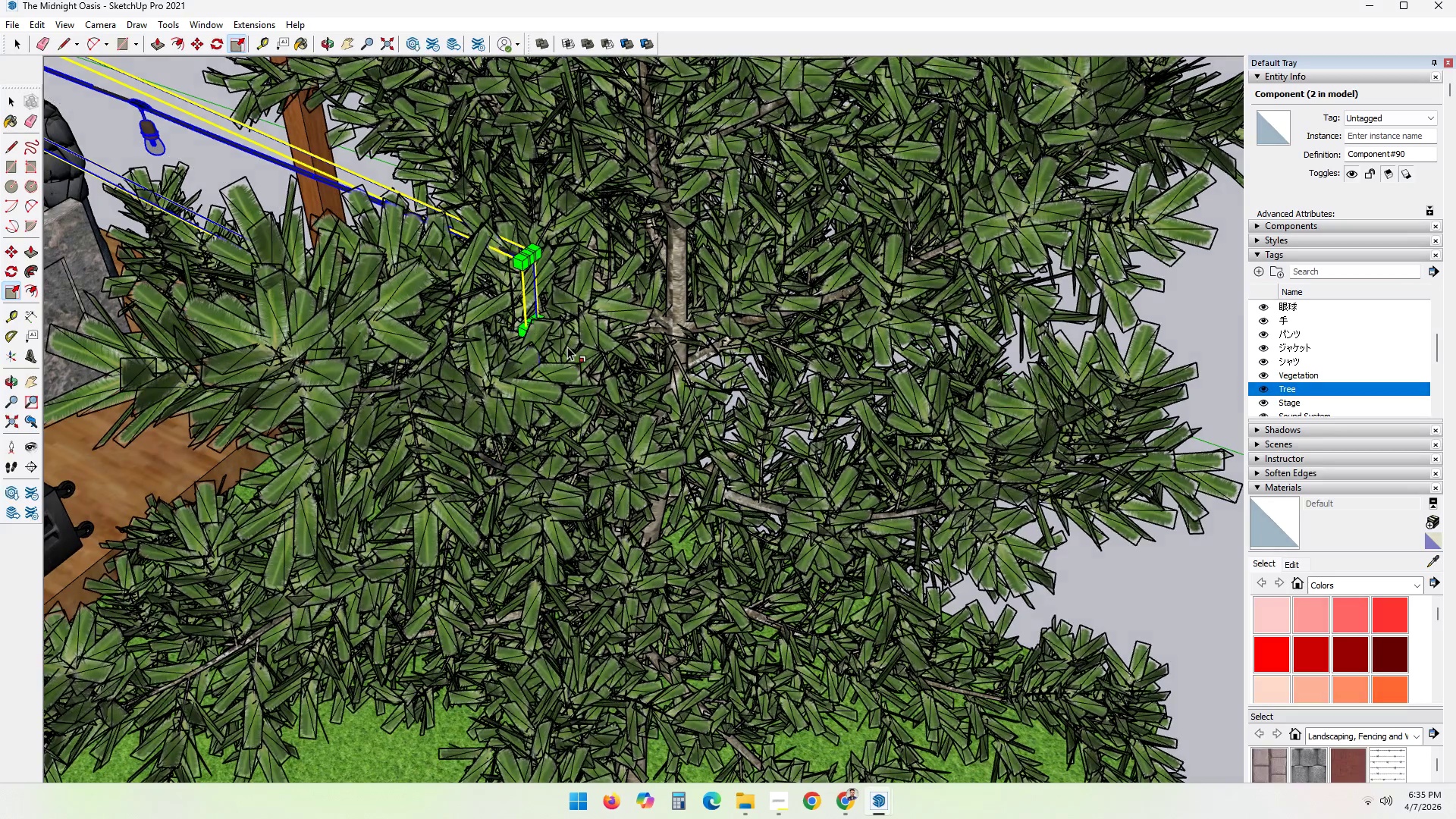 
key(Space)
 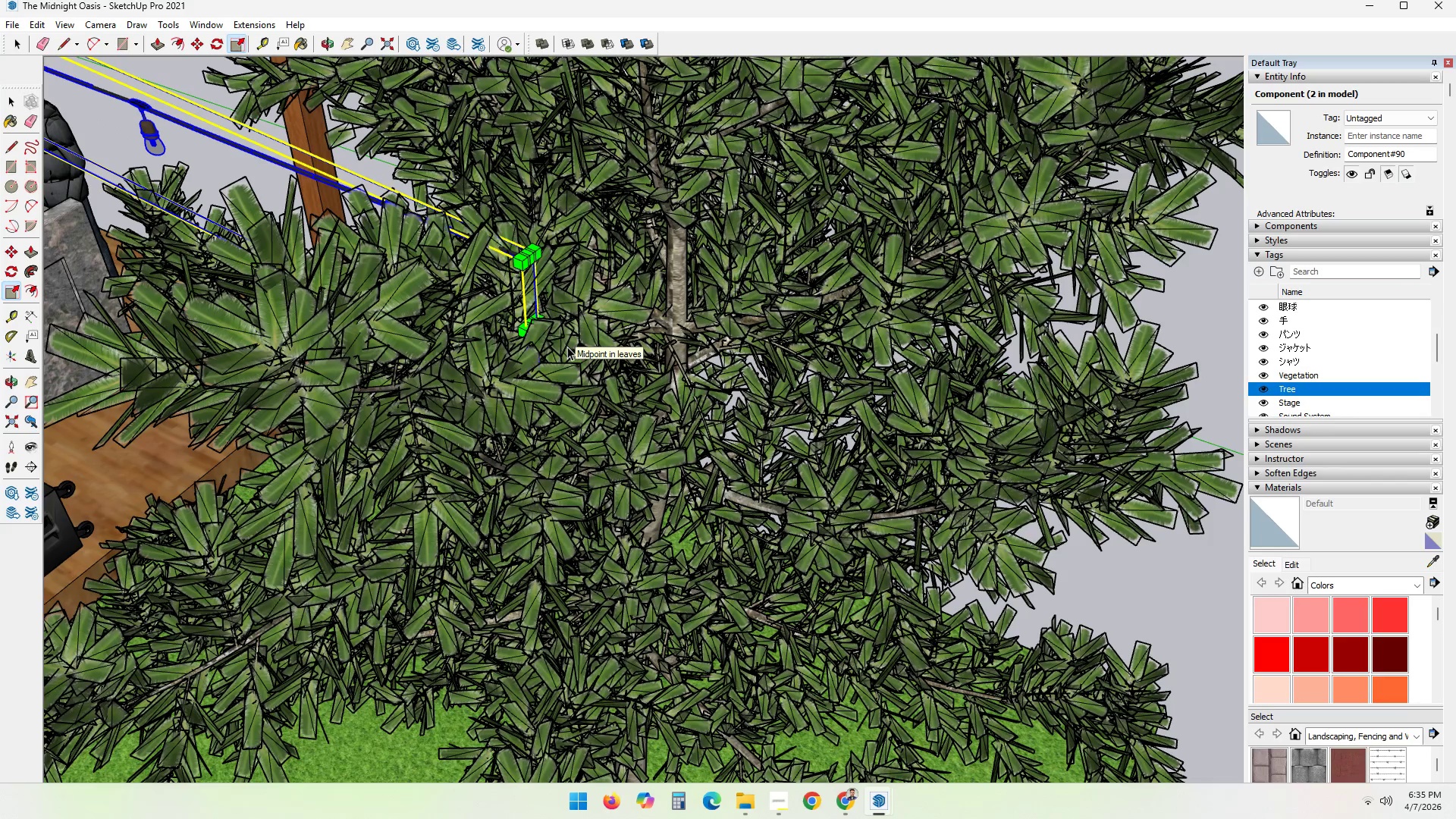 
key(Escape)
 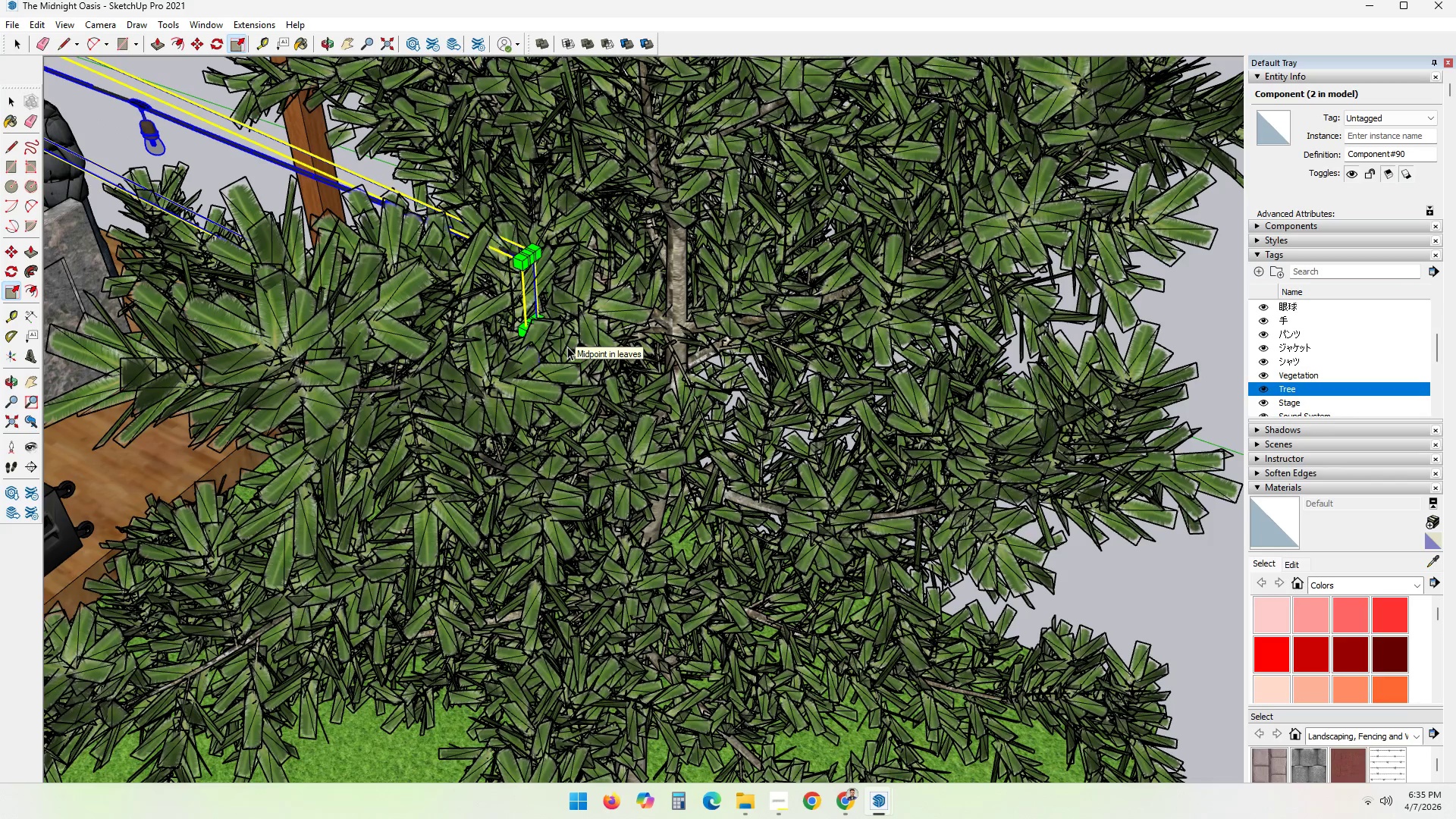 
key(Escape)
 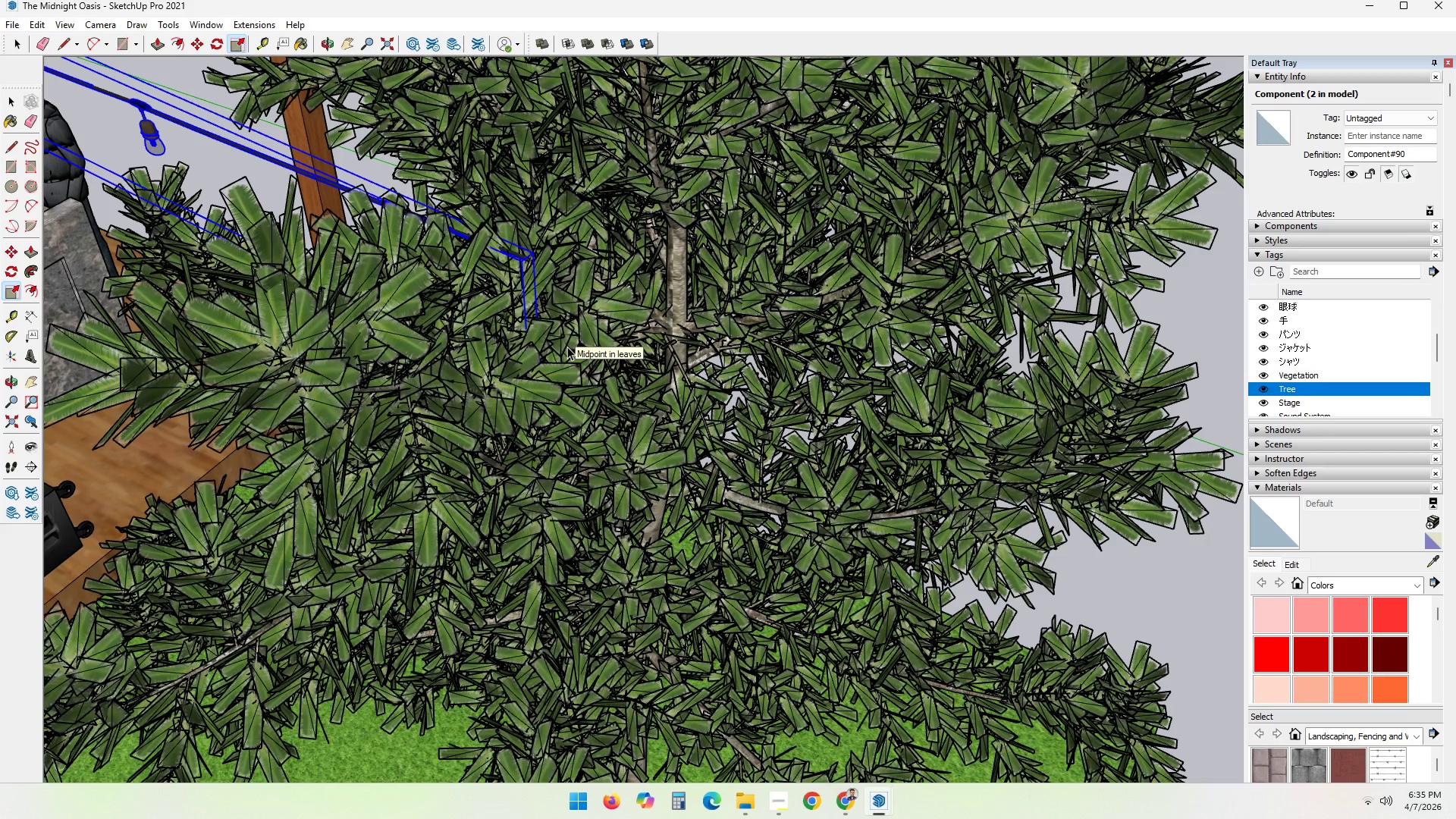 
key(Escape)
 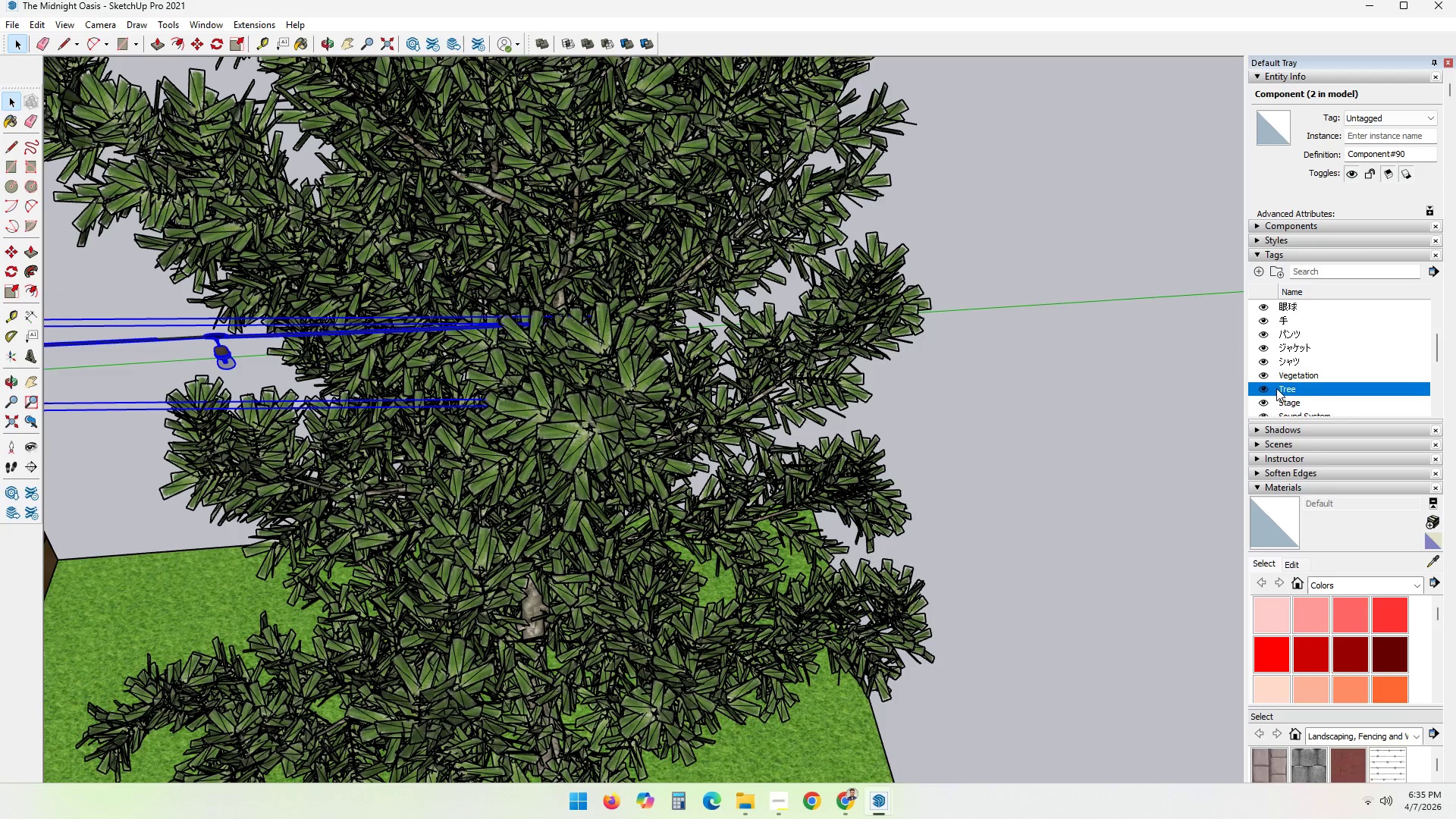 
scroll: coordinate [718, 365], scroll_direction: down, amount: 26.0
 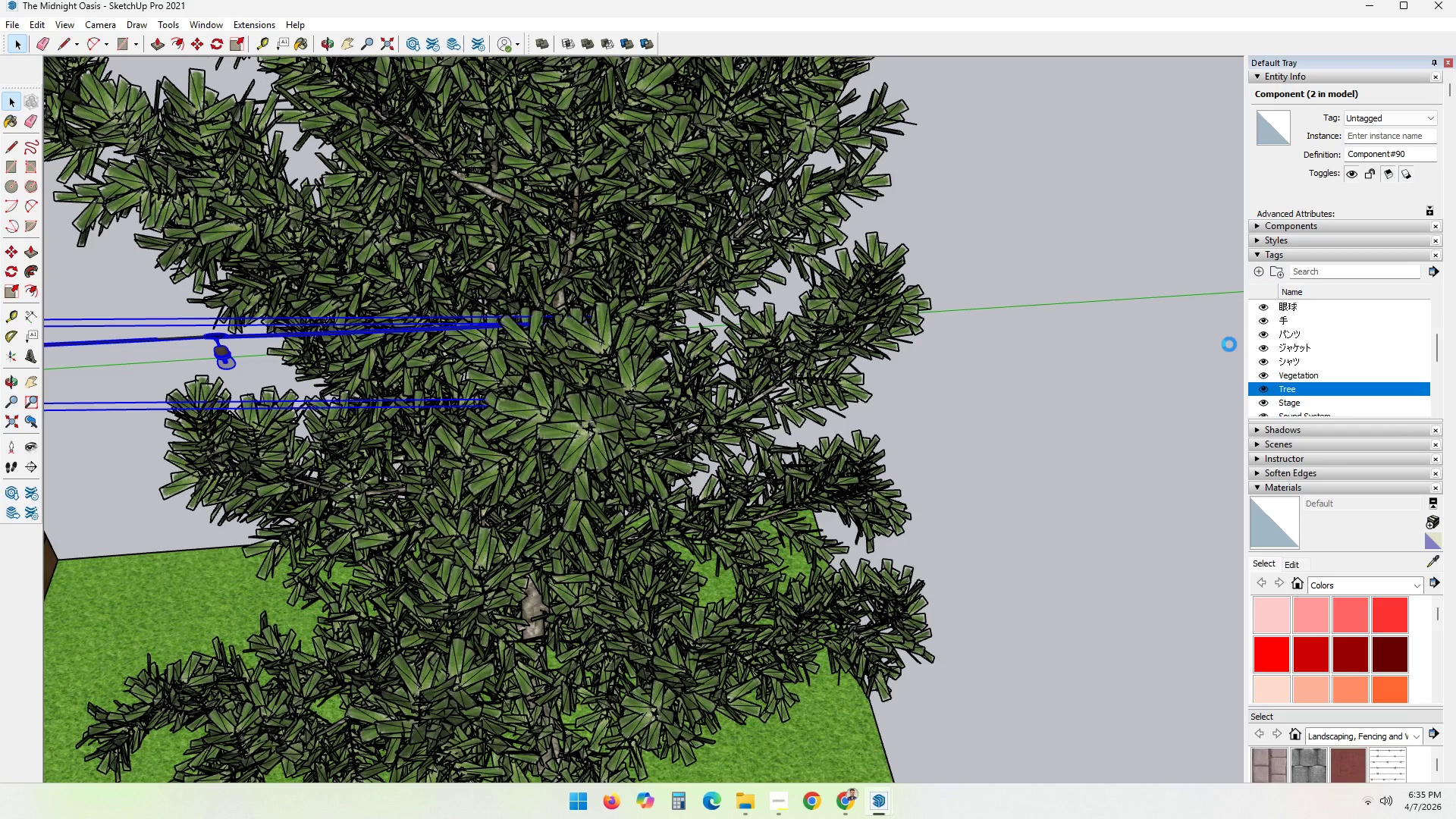 
wait(6.49)
 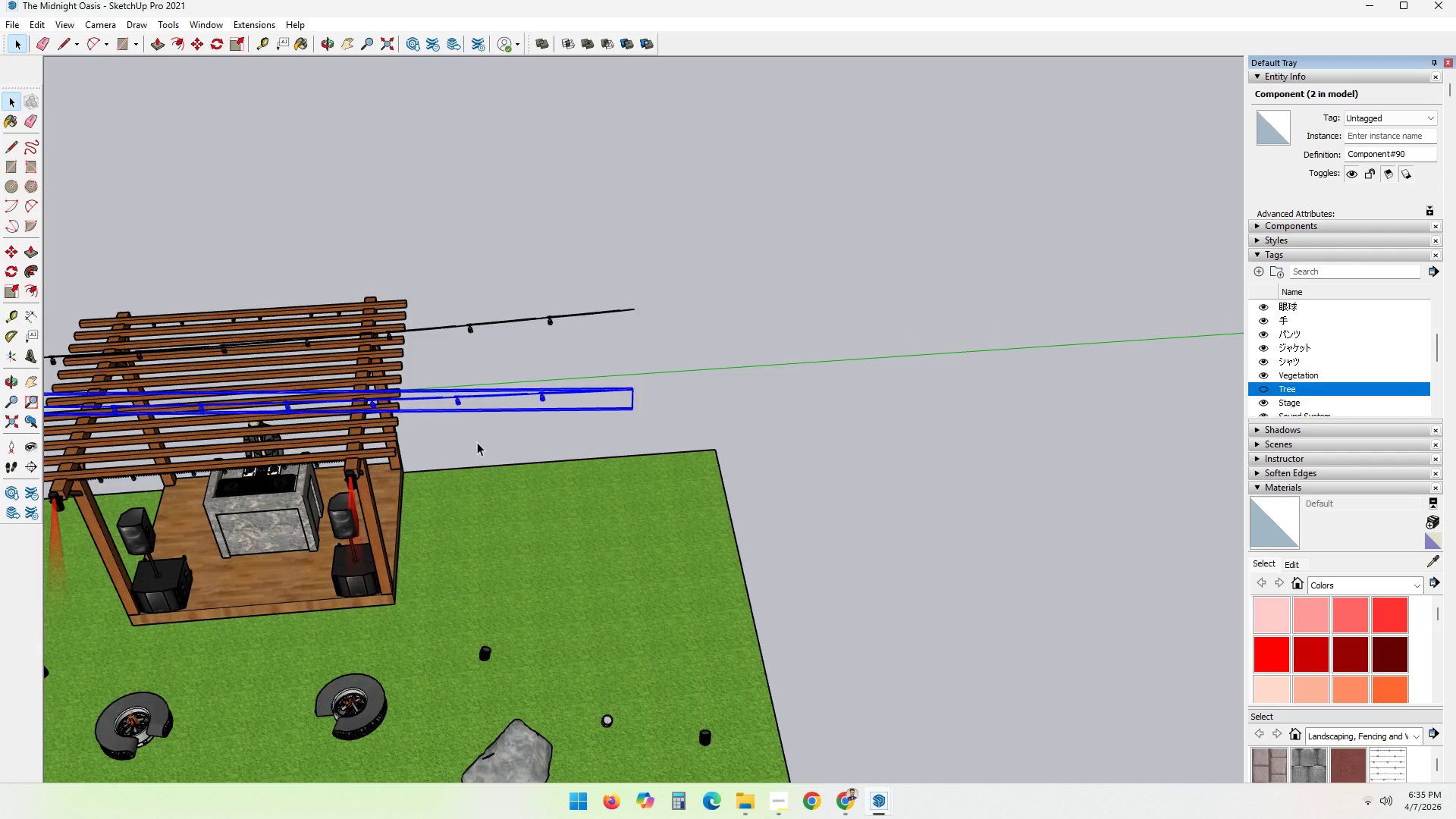 
hold_key(key=ShiftLeft, duration=1.2)
 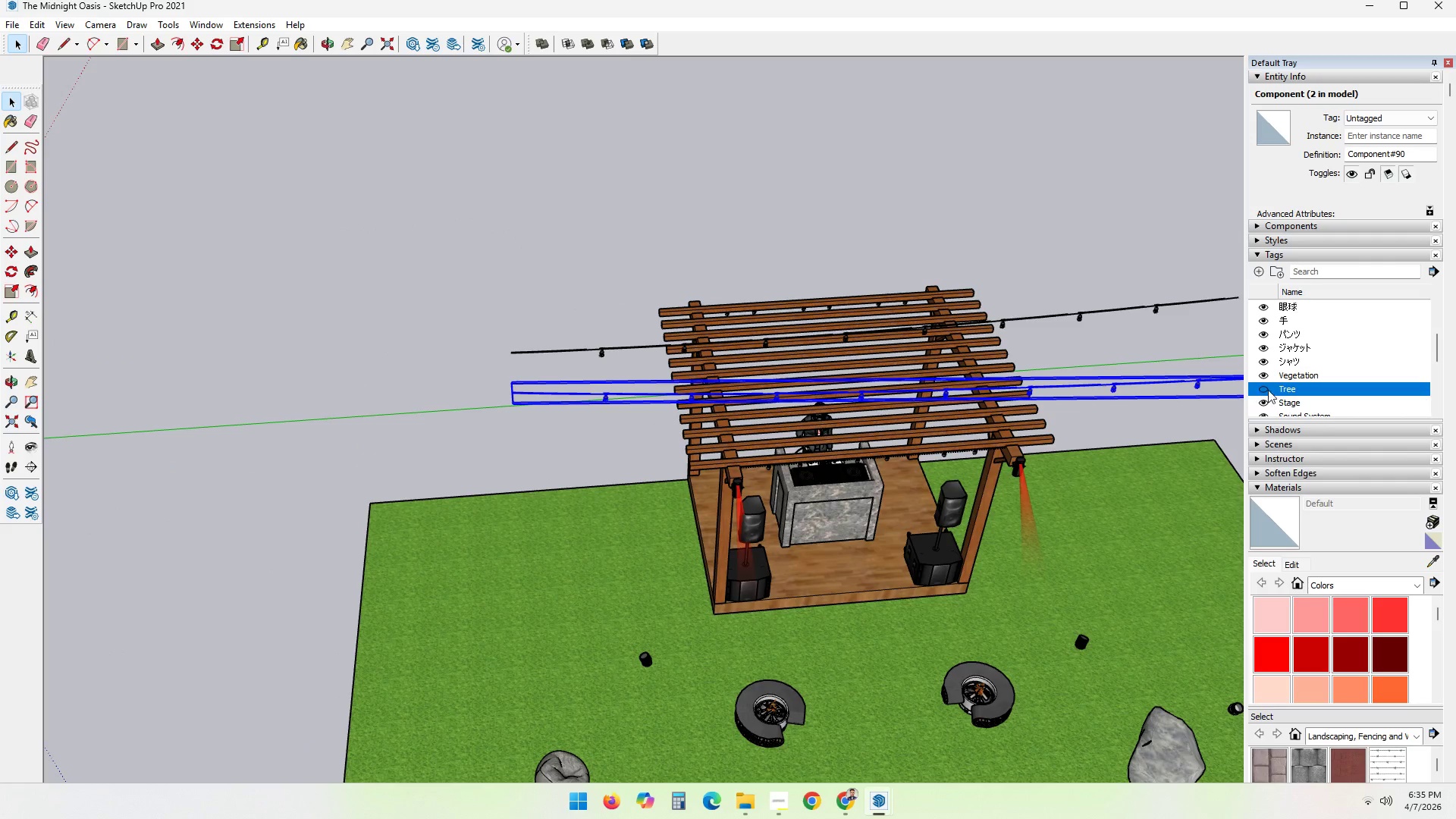 
scroll: coordinate [463, 453], scroll_direction: down, amount: 22.0
 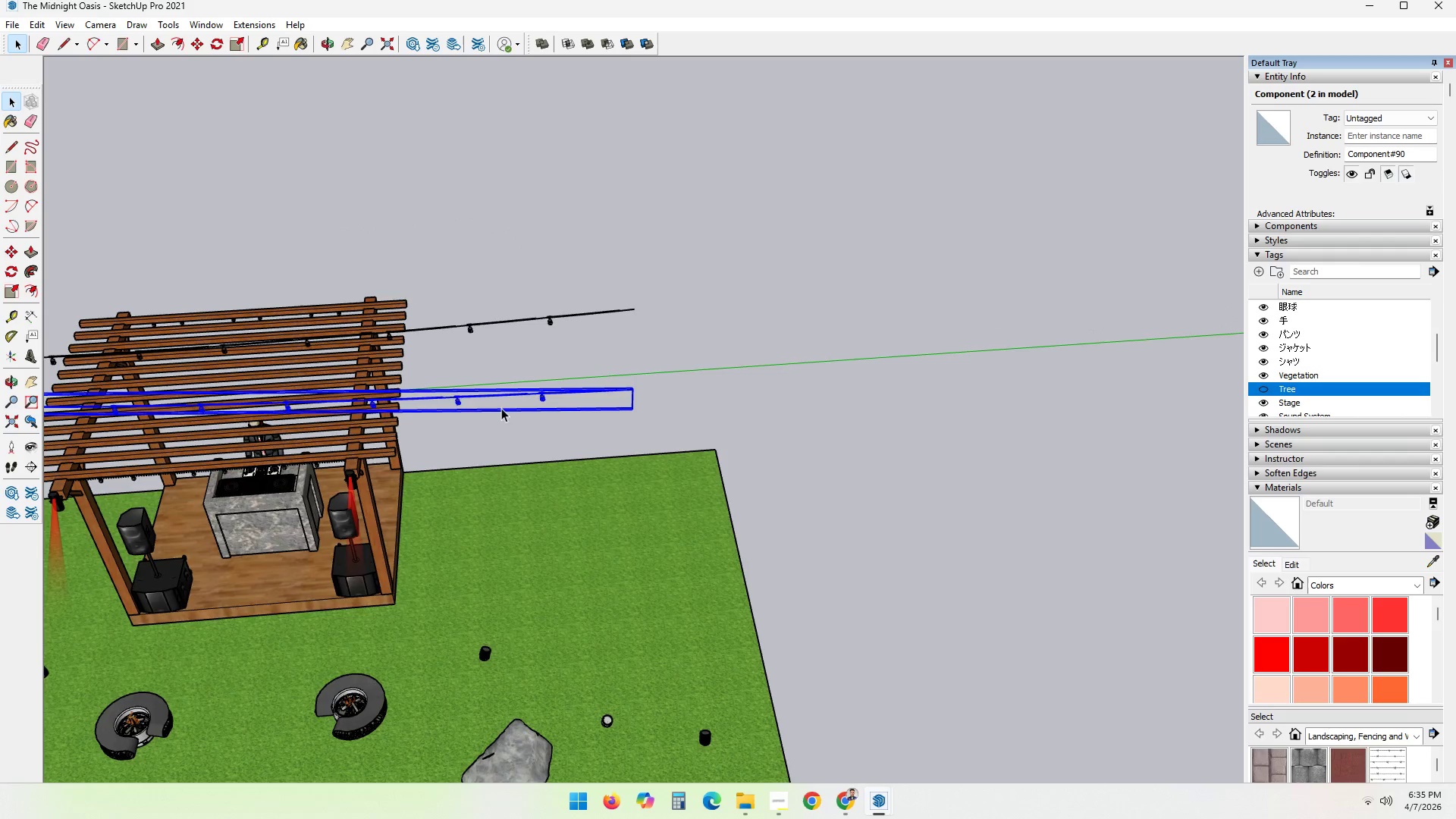 
left_click([1265, 388])
 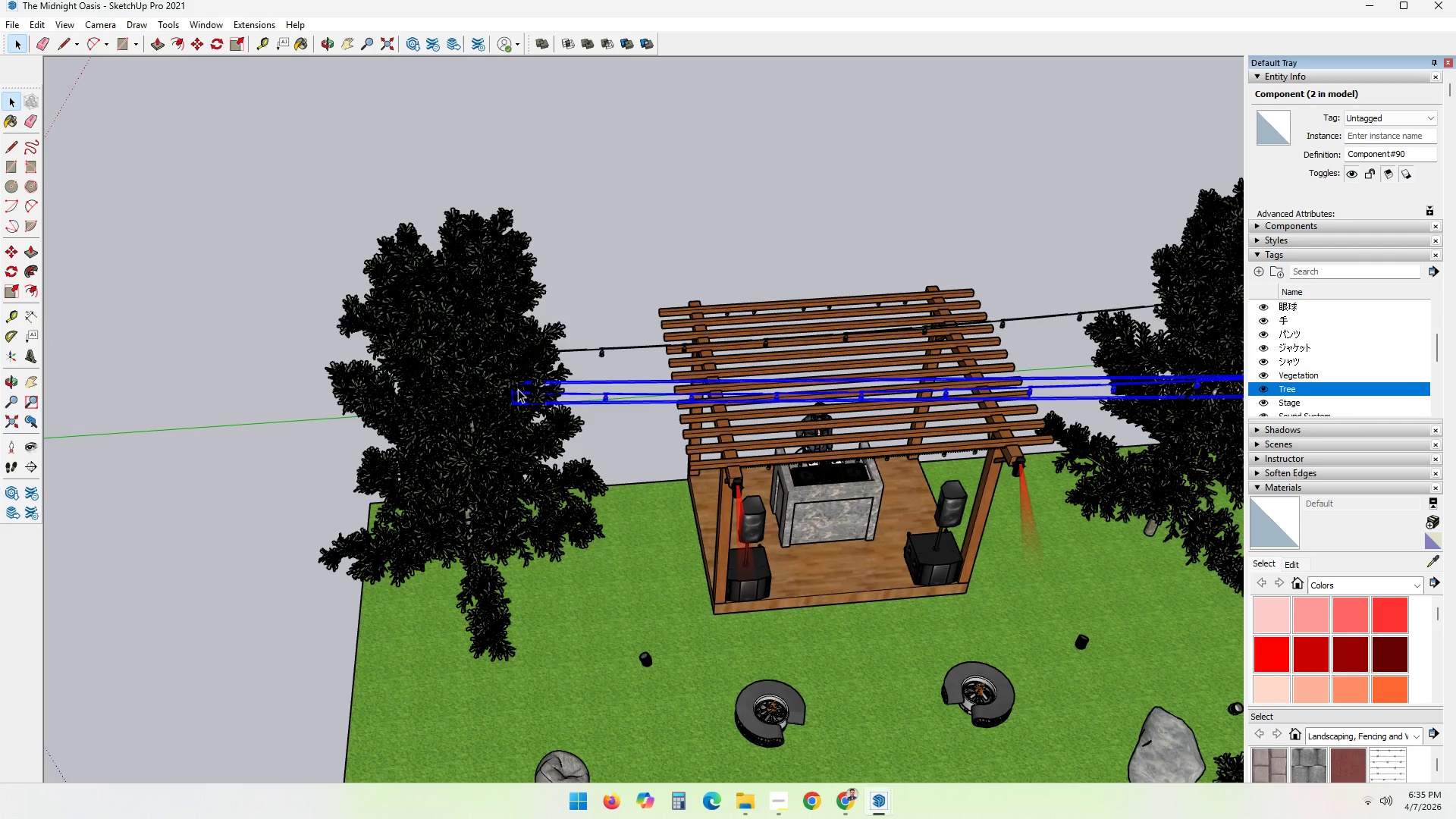 
left_click([643, 224])
 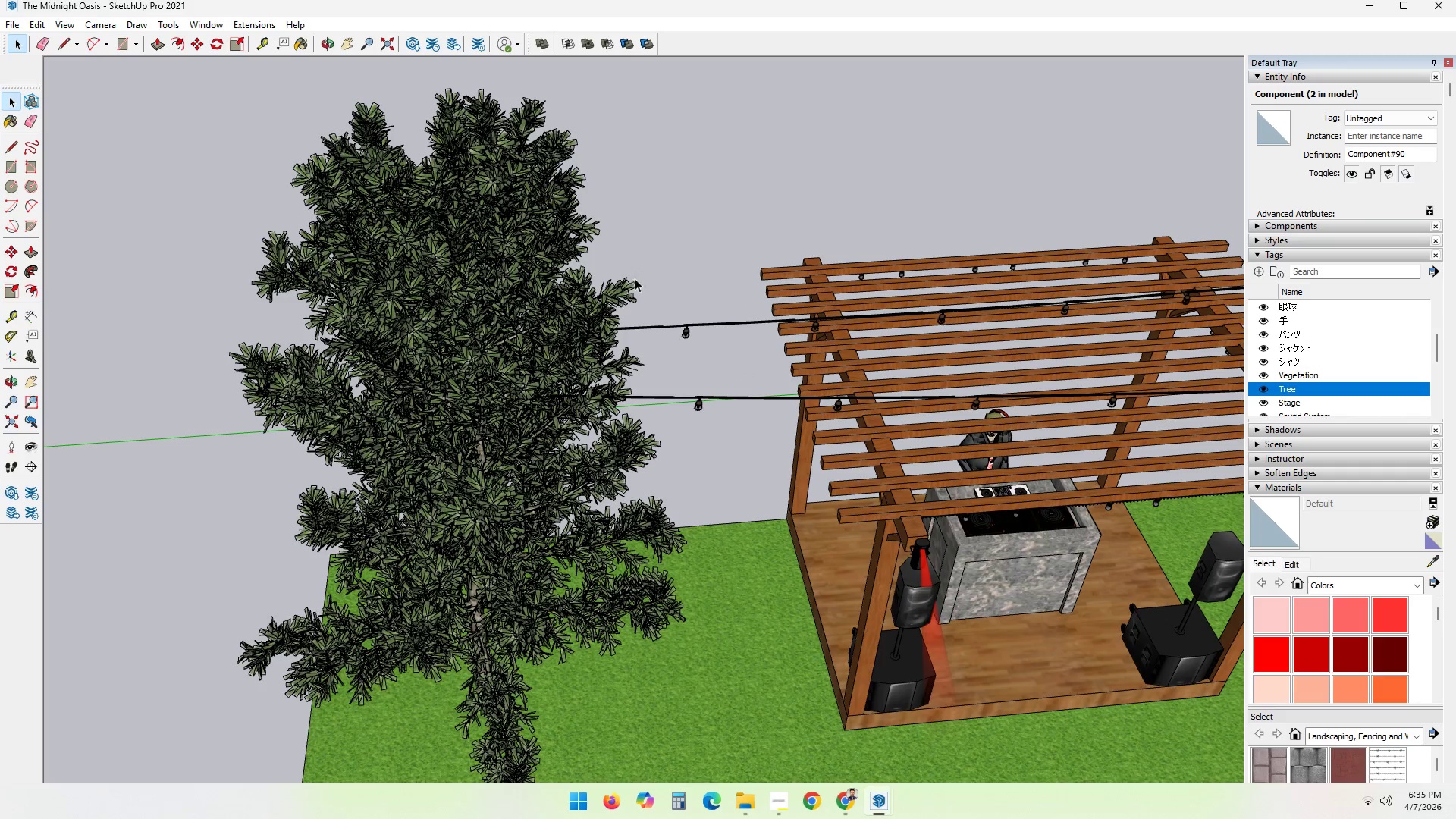 
scroll: coordinate [491, 391], scroll_direction: up, amount: 9.0
 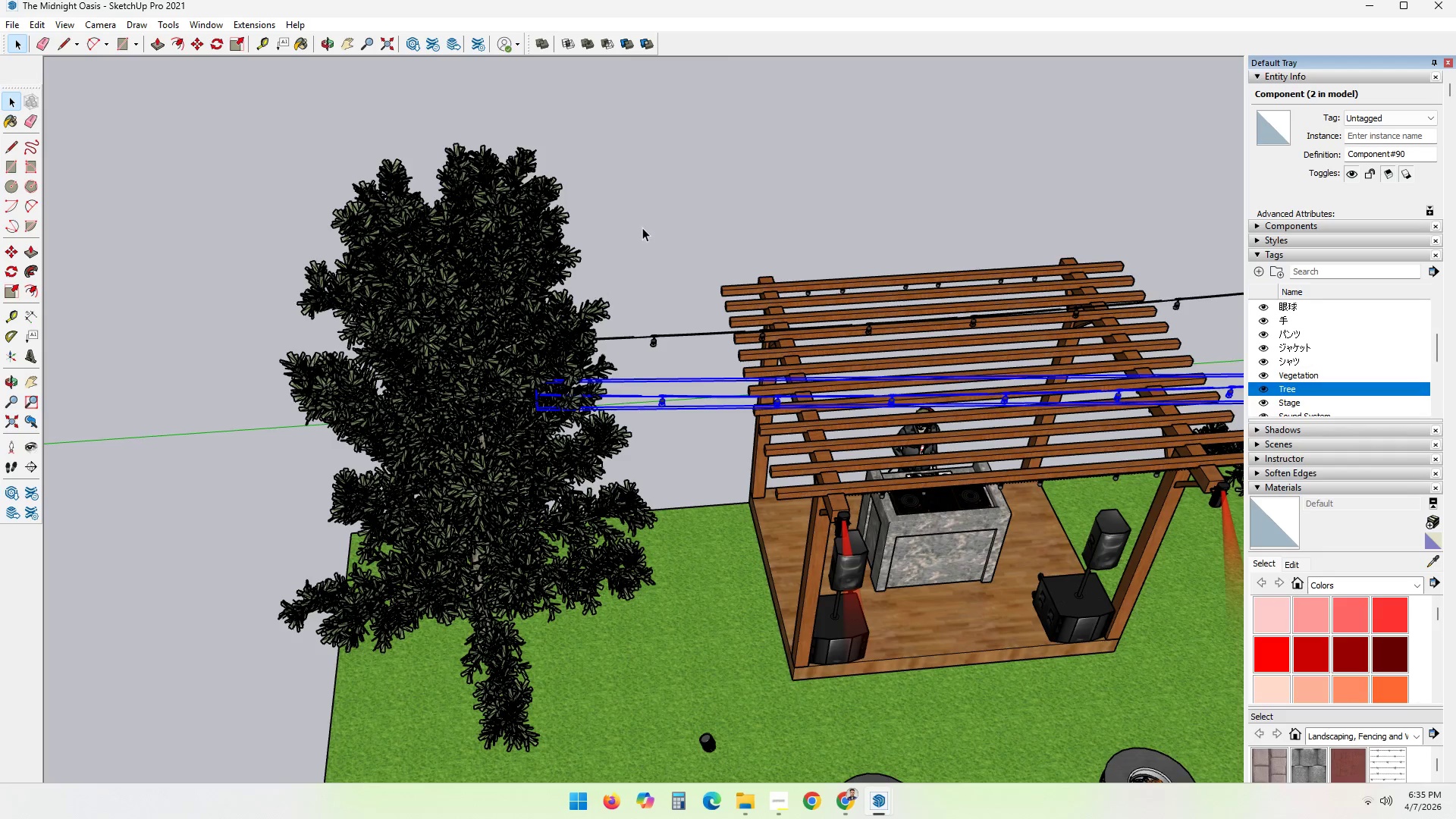 
scroll: coordinate [607, 396], scroll_direction: down, amount: 7.0
 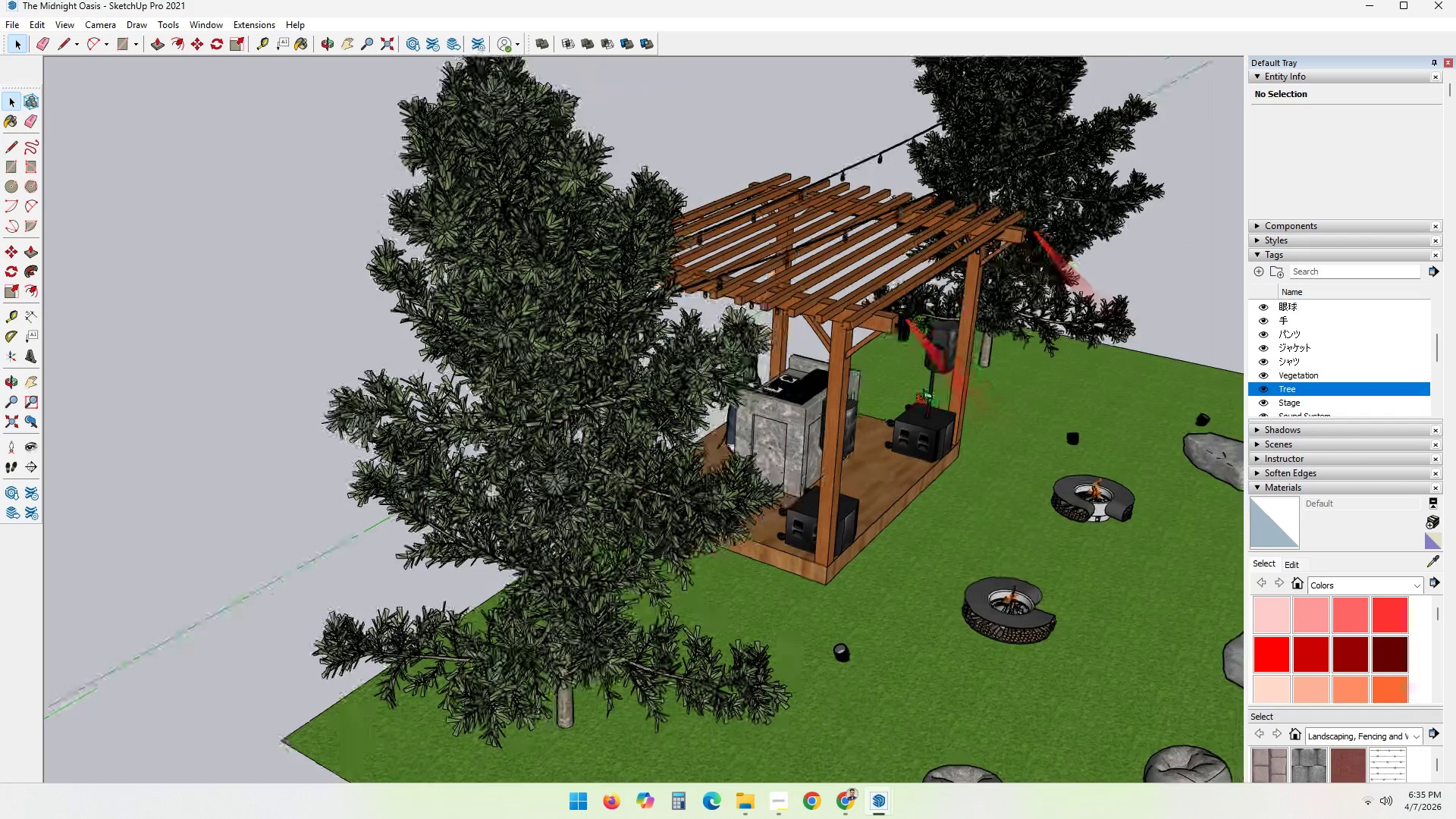 
wait(5.66)
 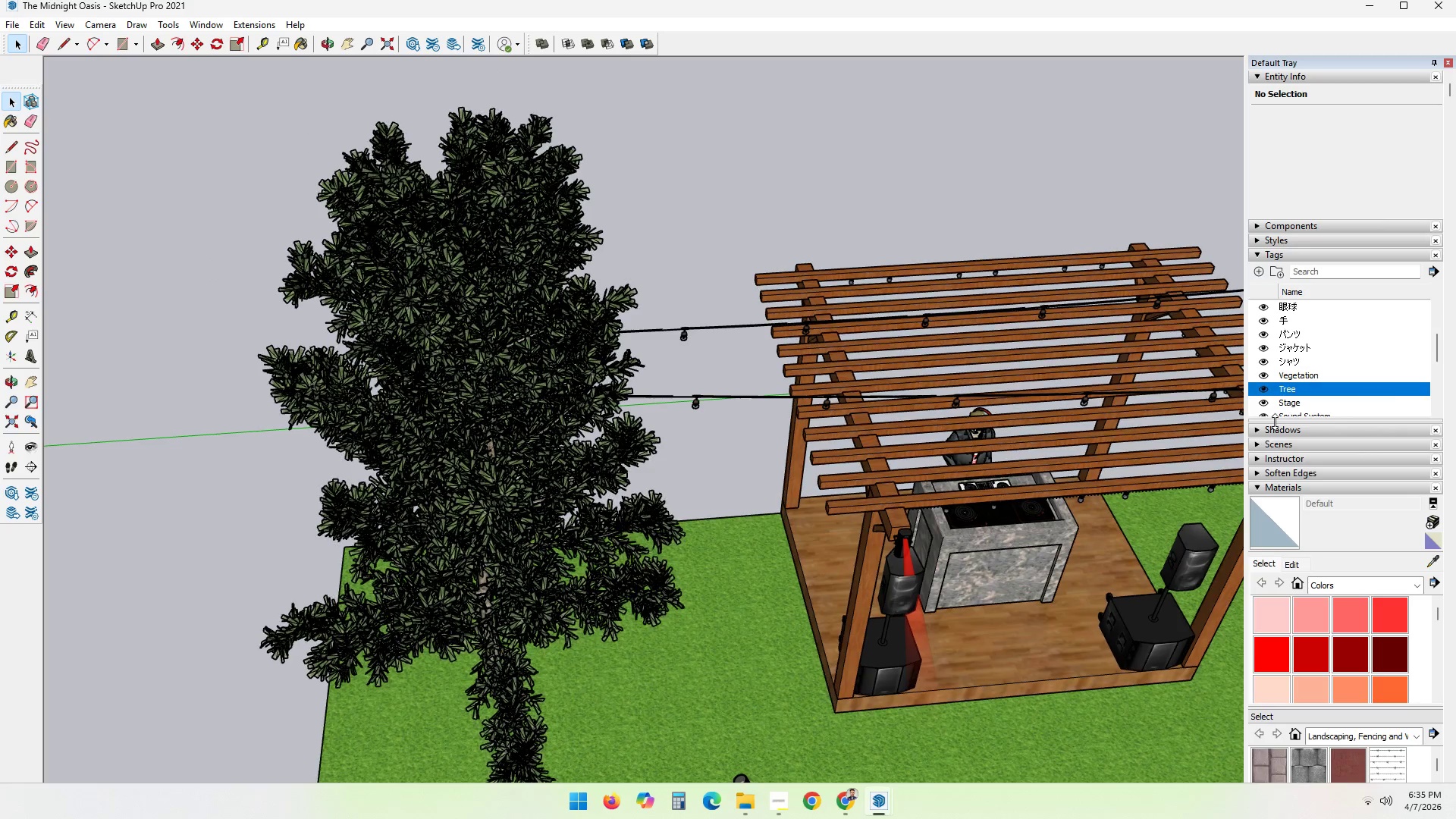 
left_click([1260, 388])
 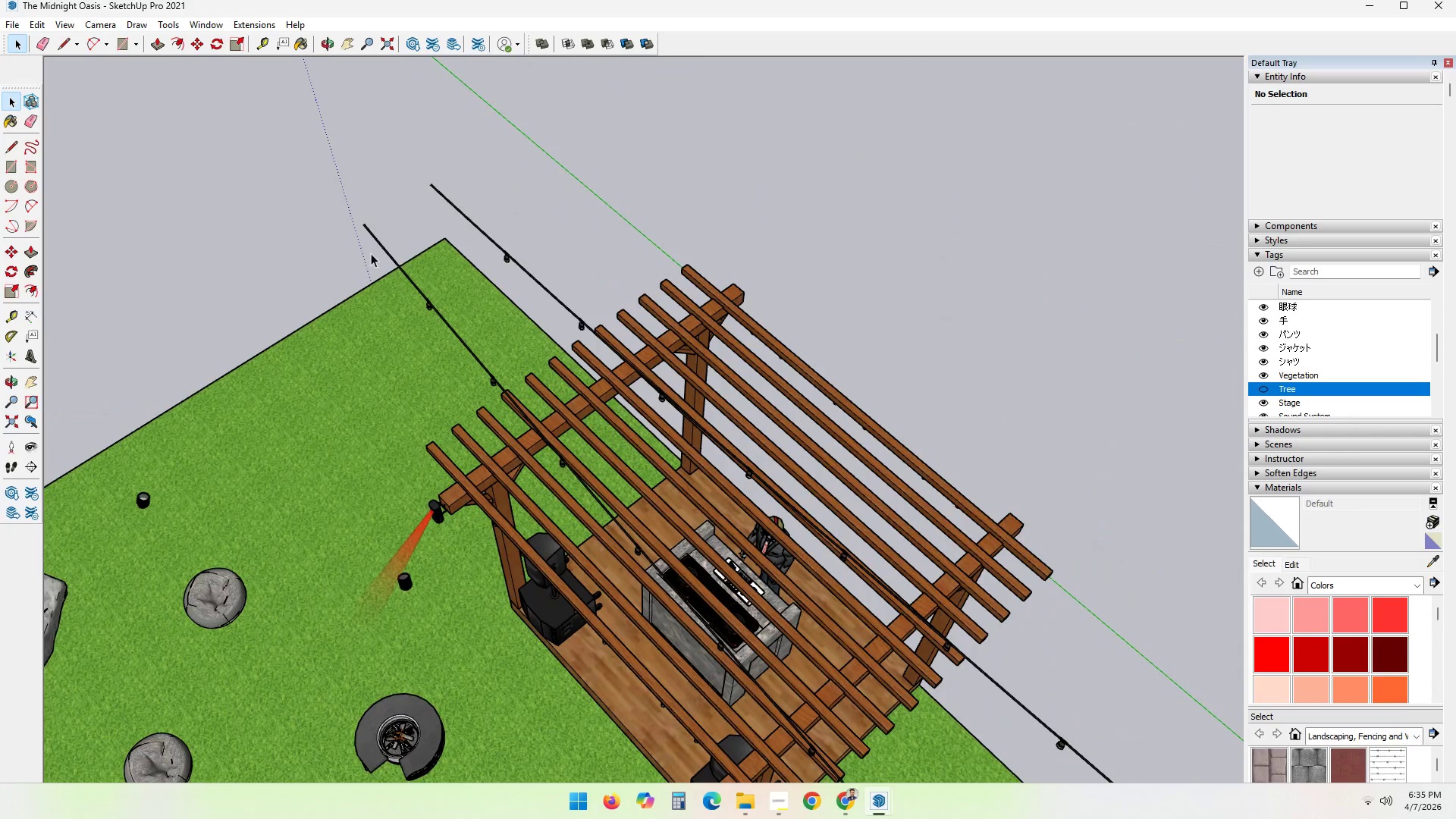 
double_click([373, 240])
 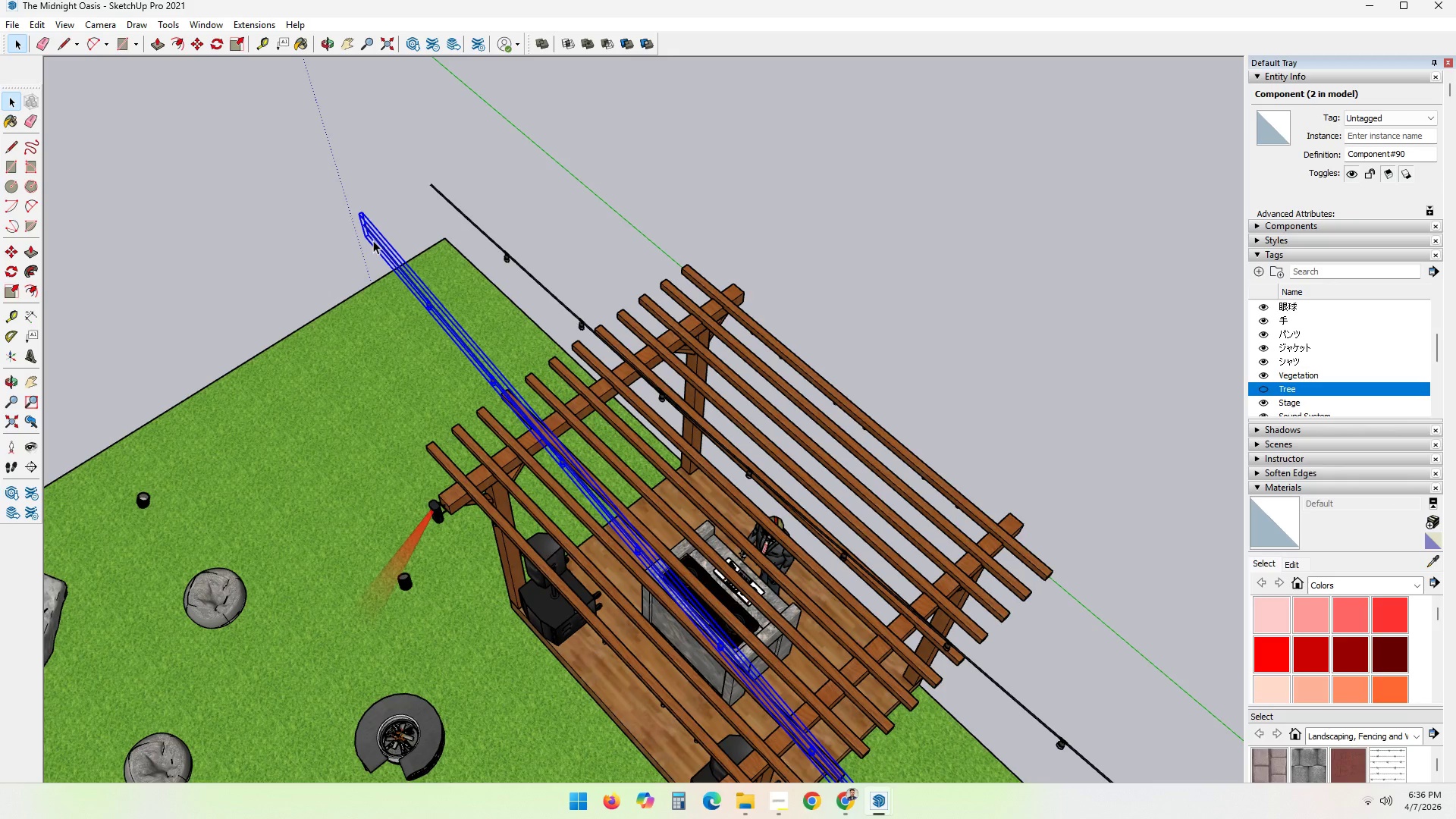 
key(M)
 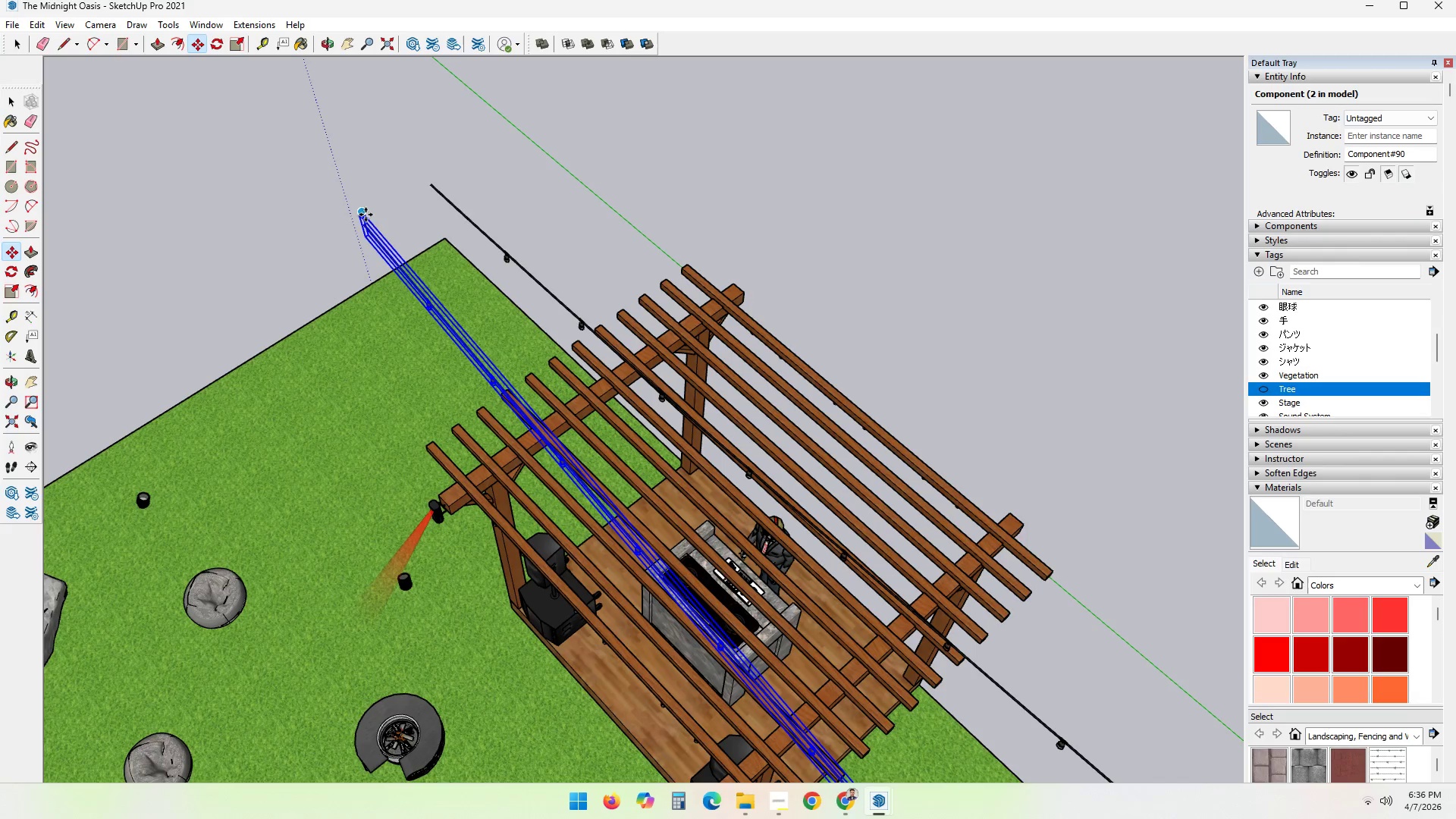 
left_click([366, 215])
 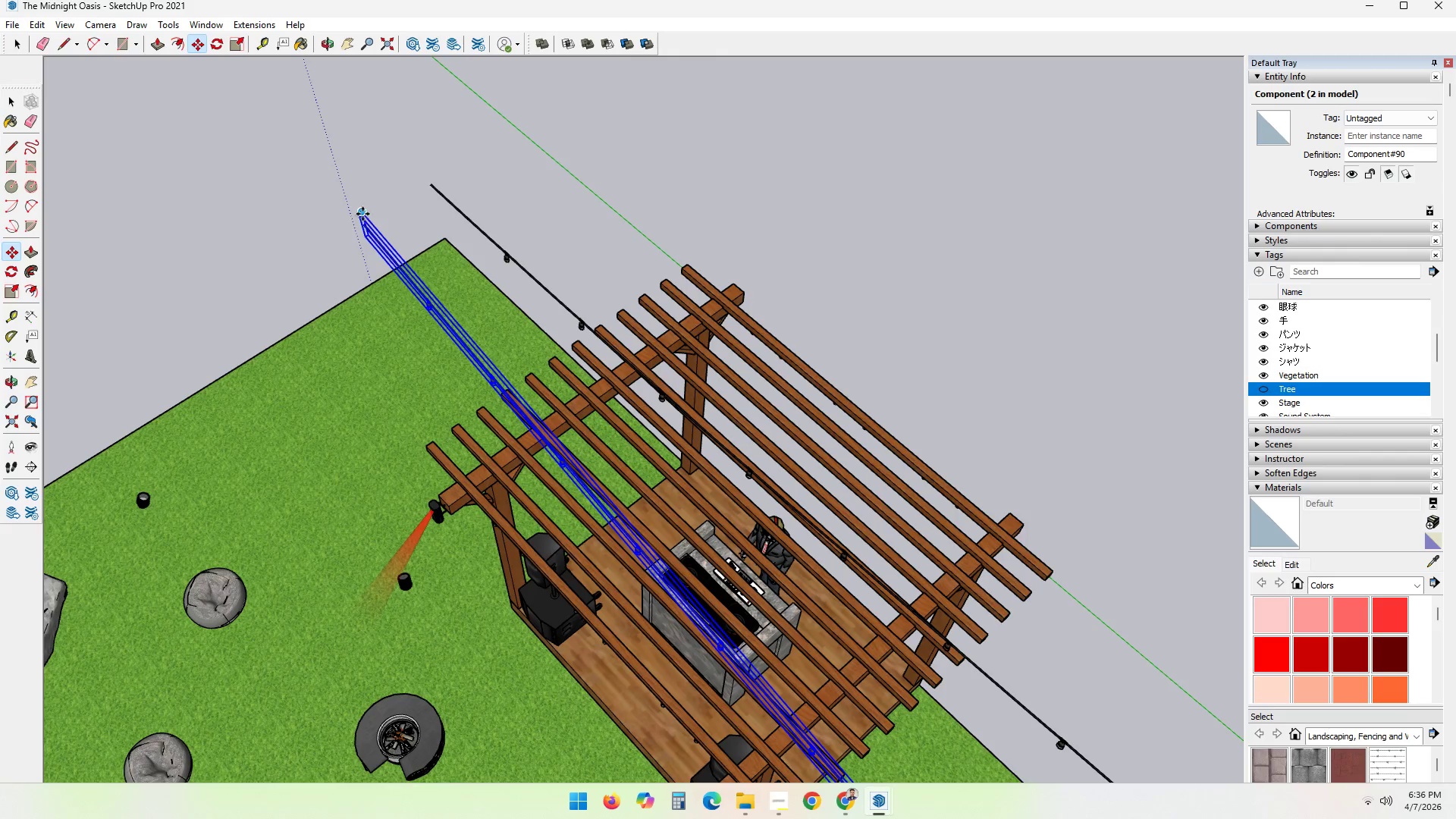 
key(Control+ControlLeft)
 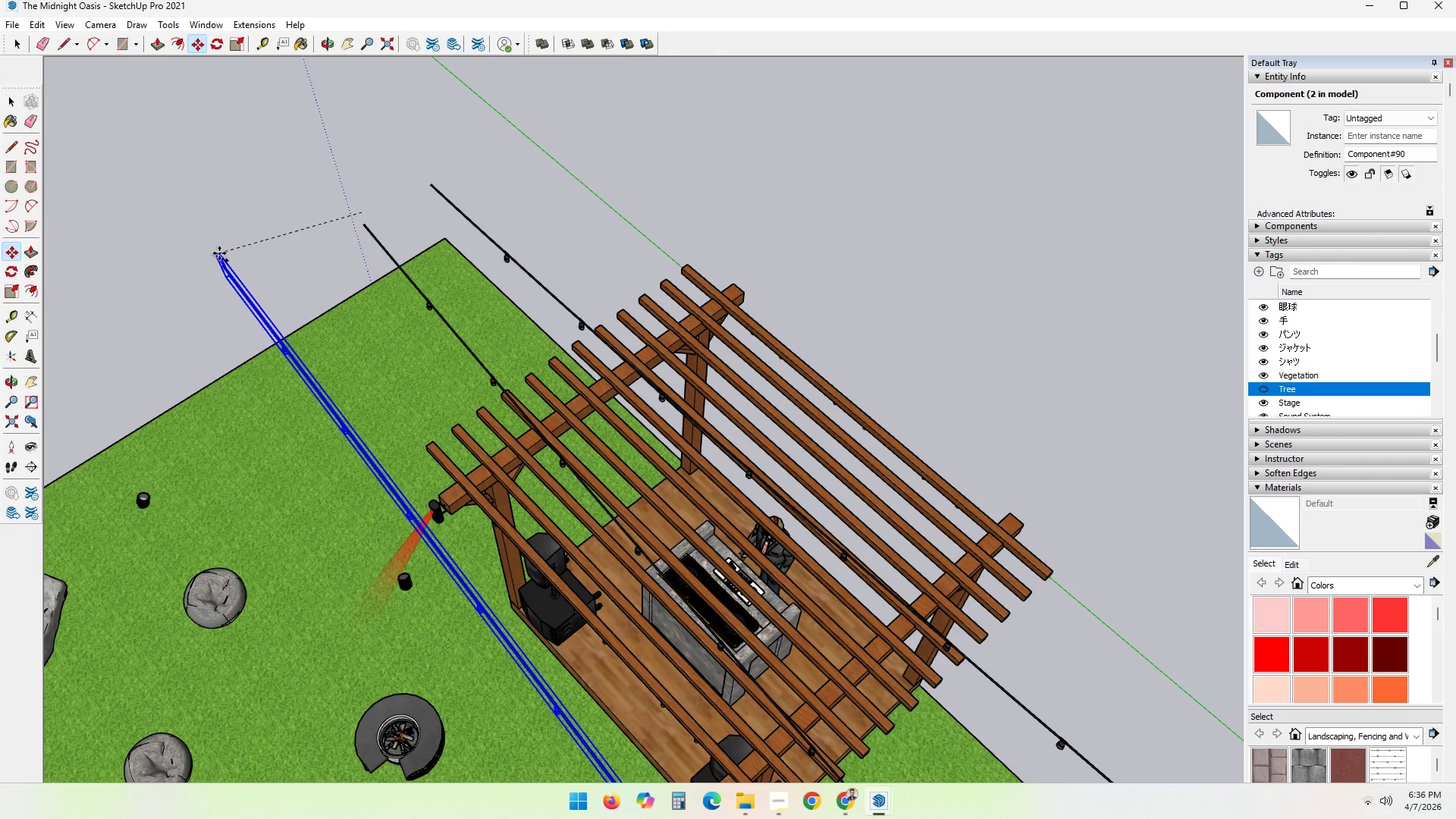 
left_click([219, 253])
 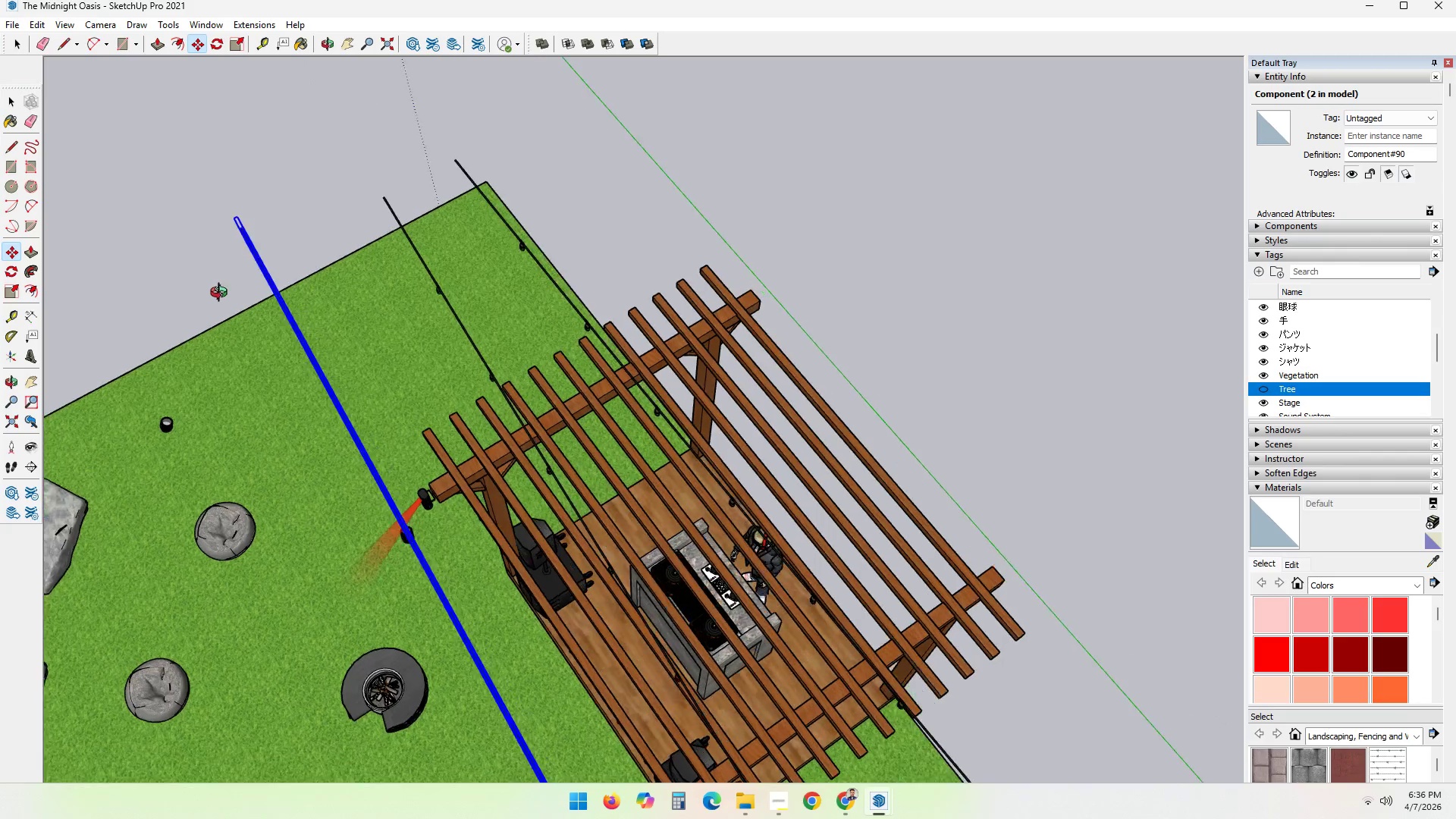 
key(Q)
 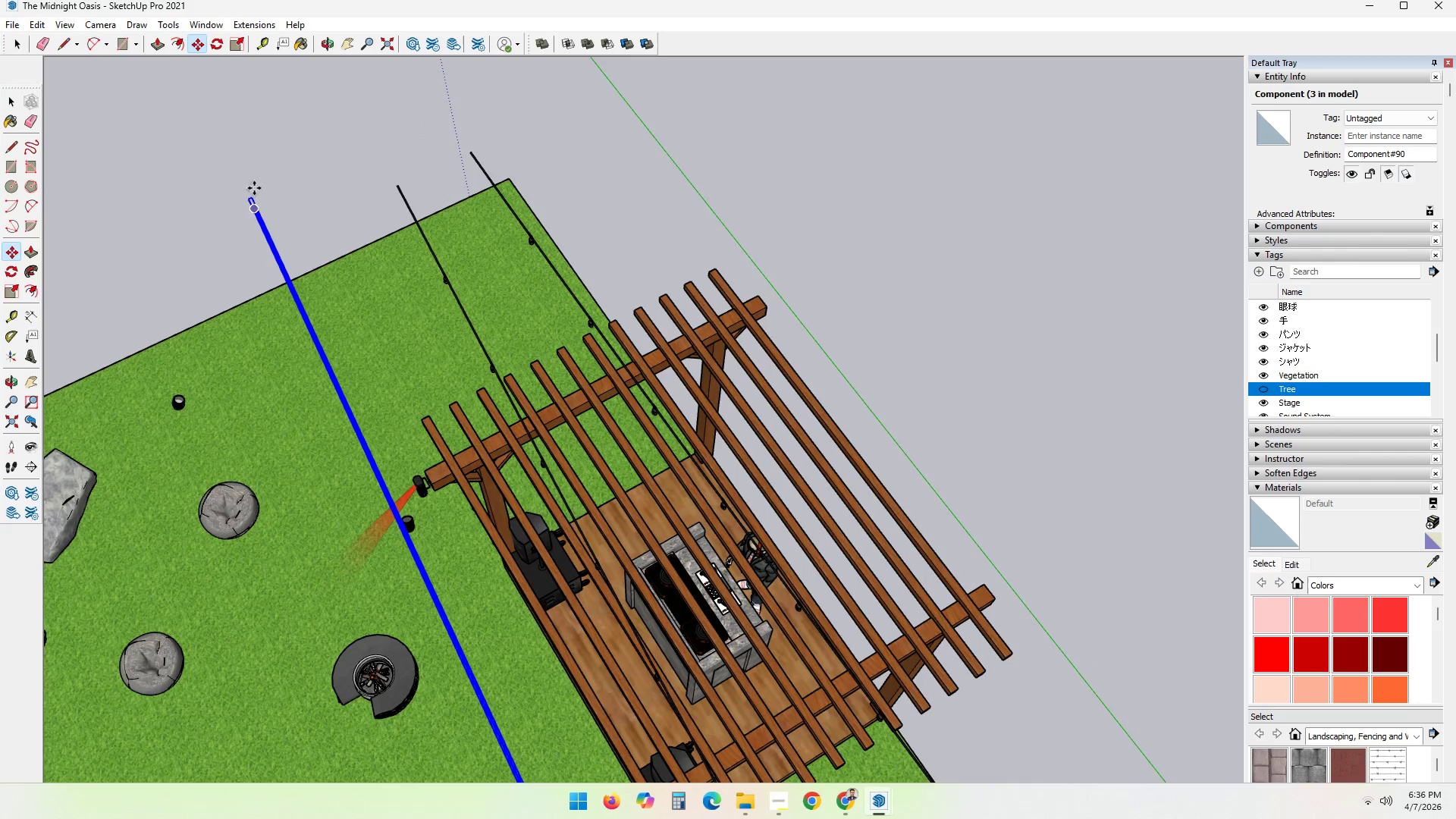 
scroll: coordinate [251, 199], scroll_direction: up, amount: 17.0
 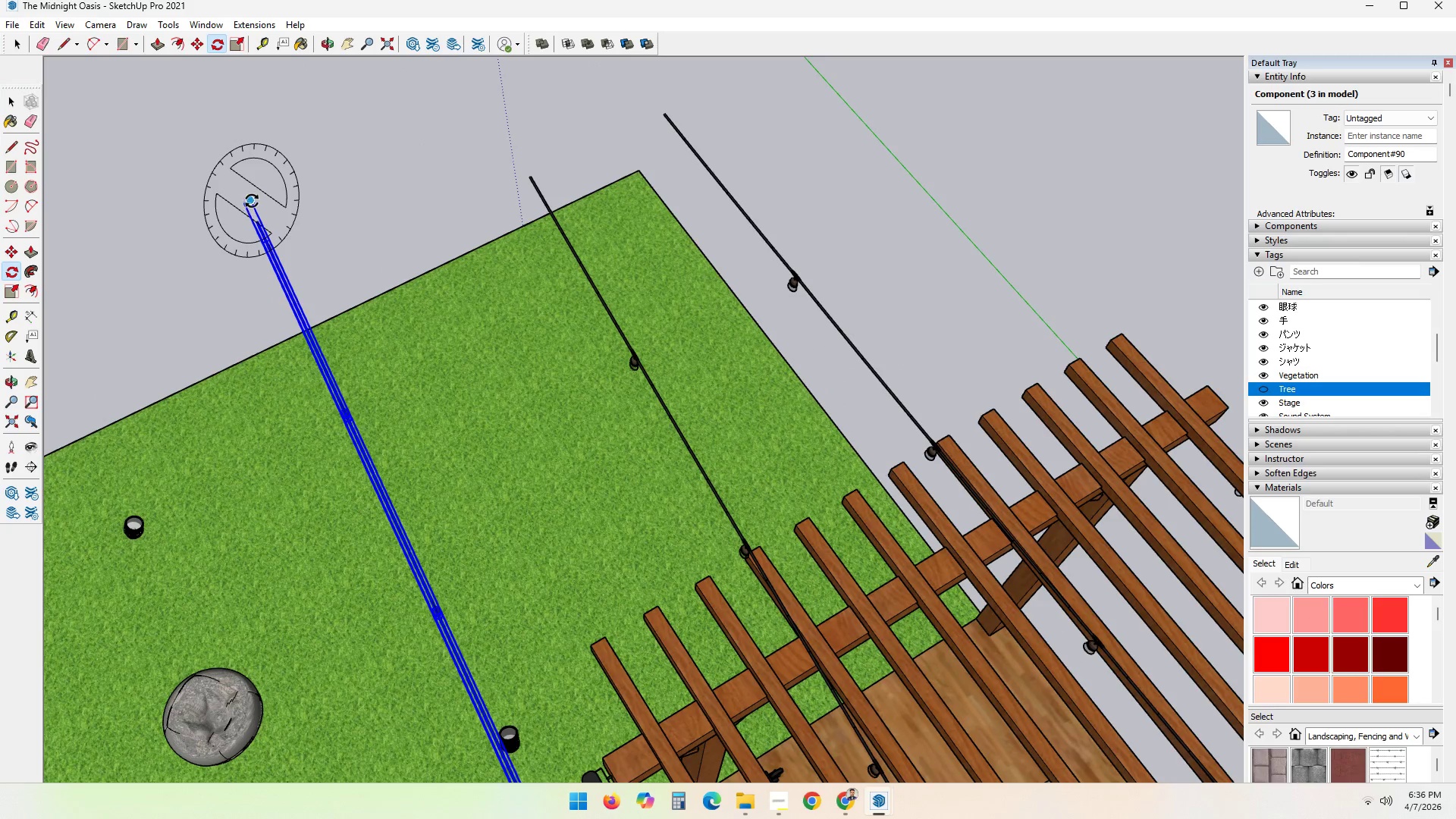 
left_click([252, 199])
 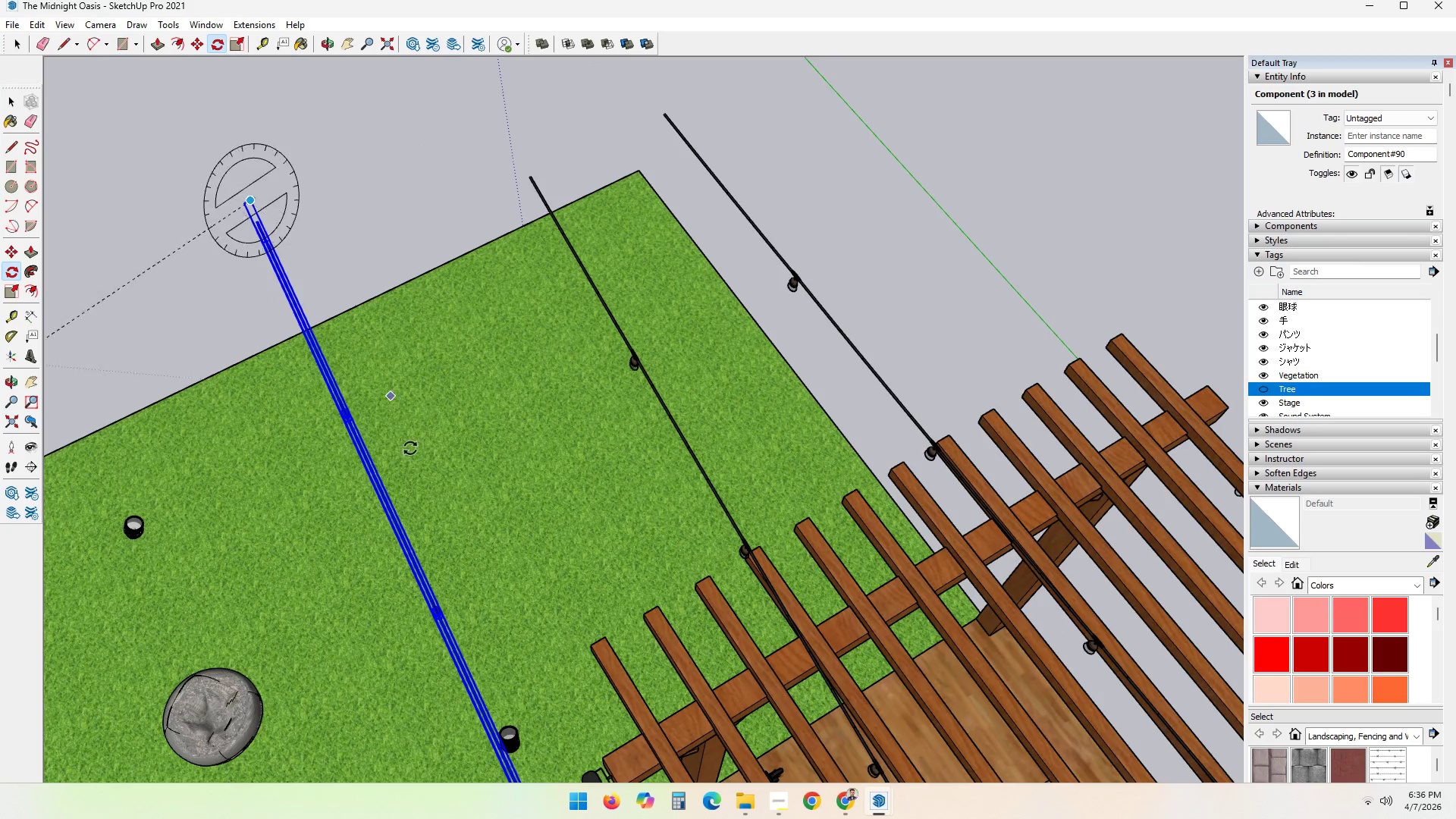 
hold_key(key=ShiftLeft, duration=0.62)
 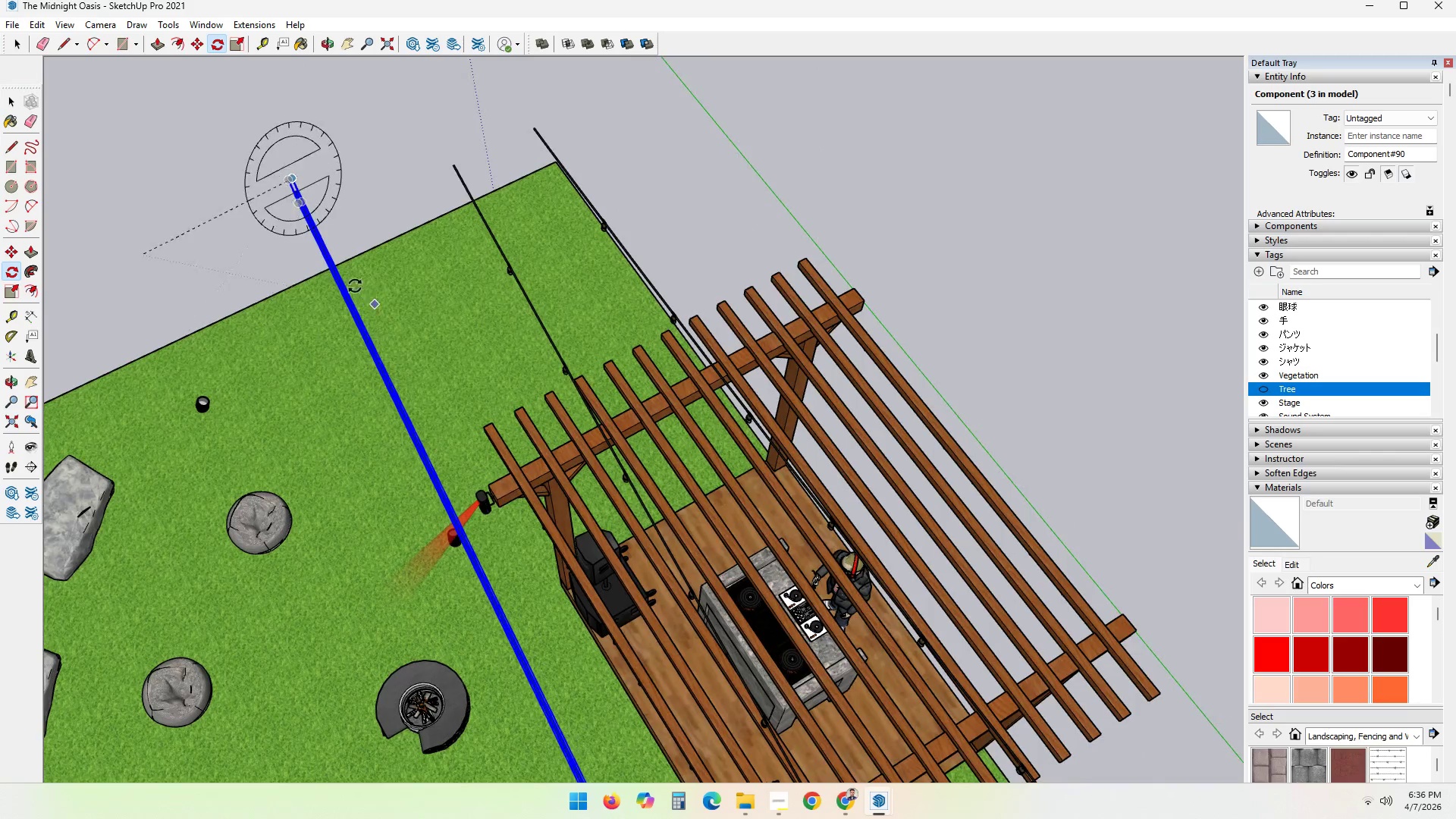 
scroll: coordinate [494, 620], scroll_direction: down, amount: 11.0
 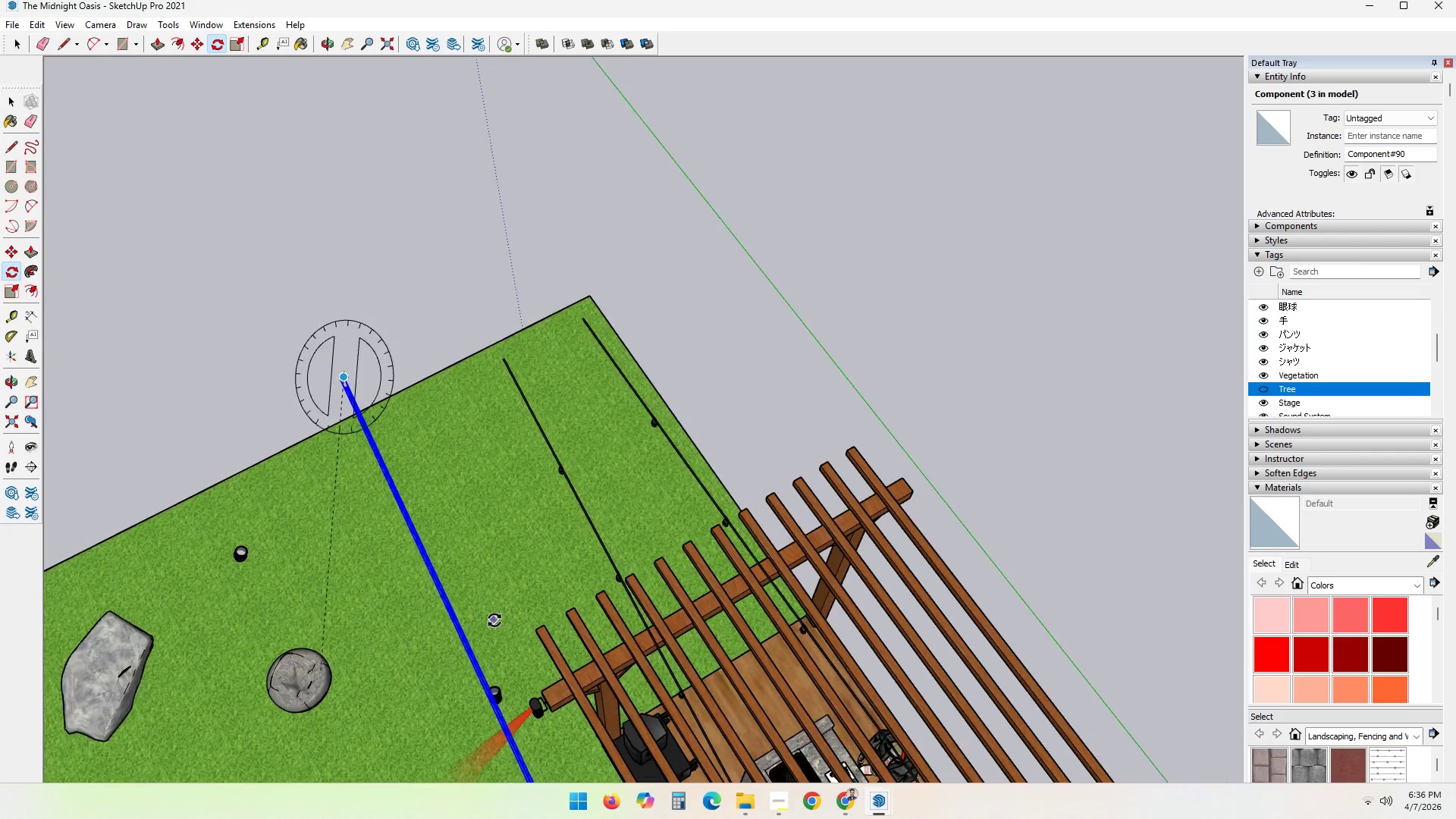 
key(Escape)
 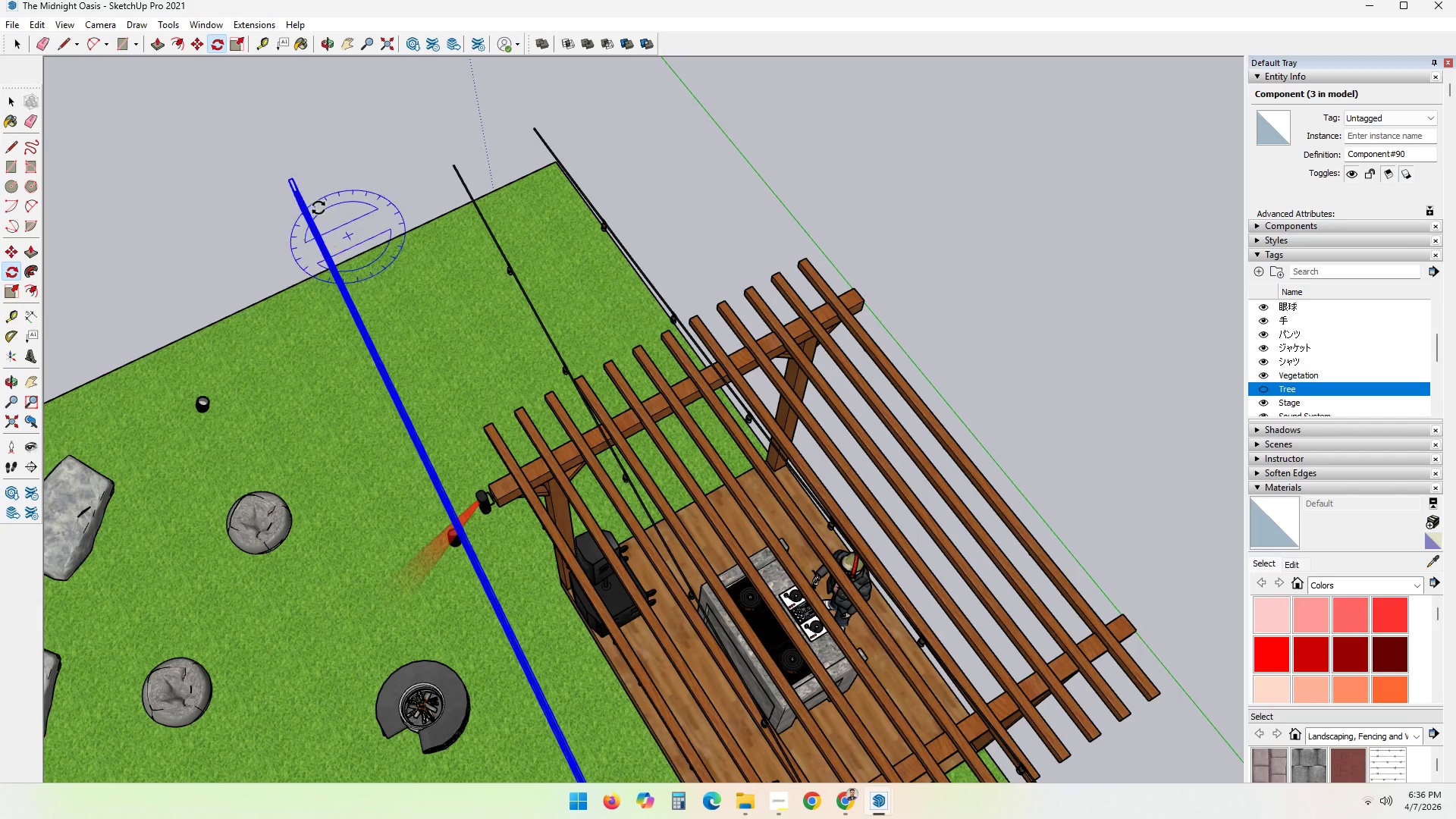 
scroll: coordinate [290, 180], scroll_direction: up, amount: 13.0
 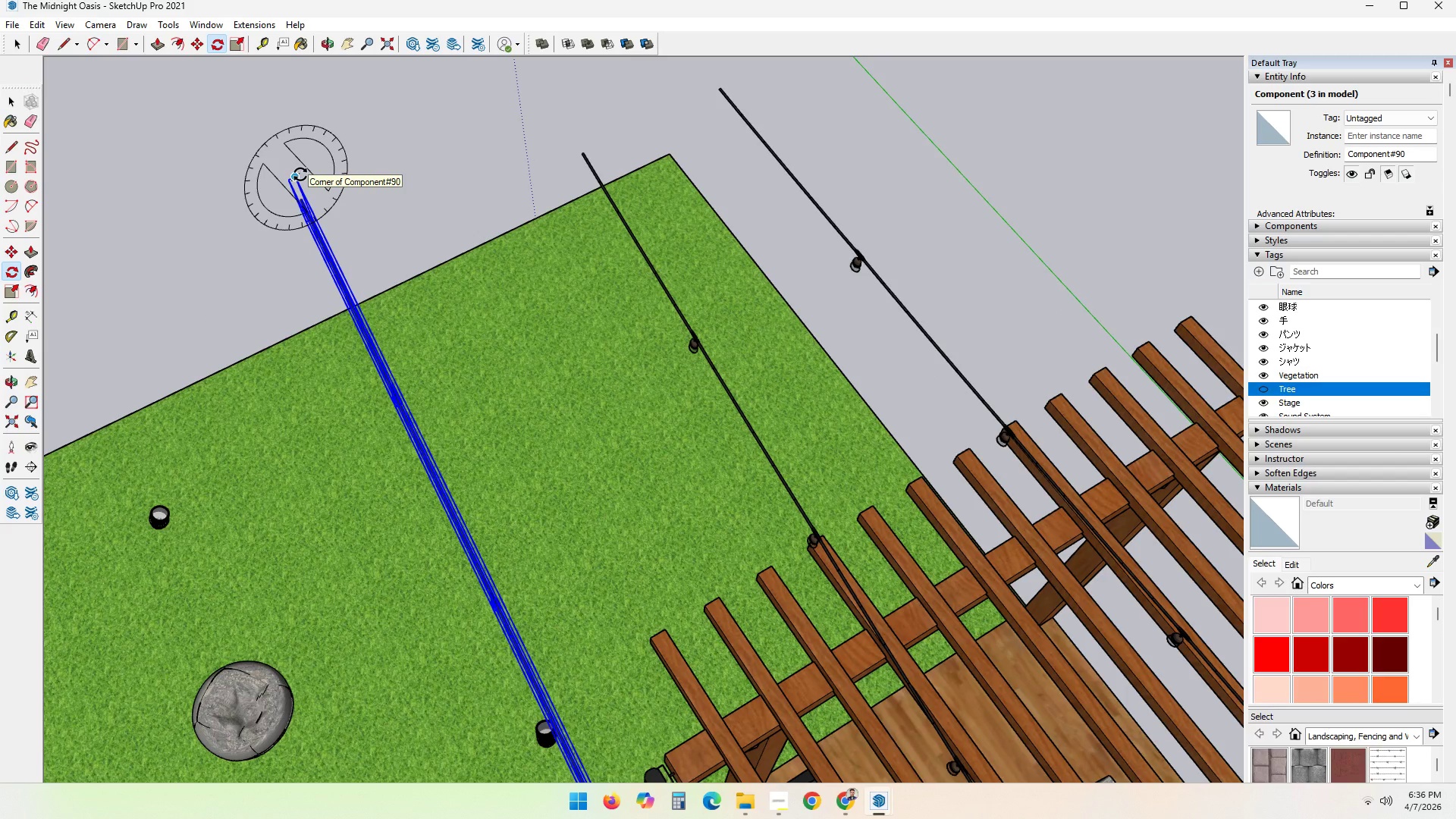 
key(ArrowDown)
 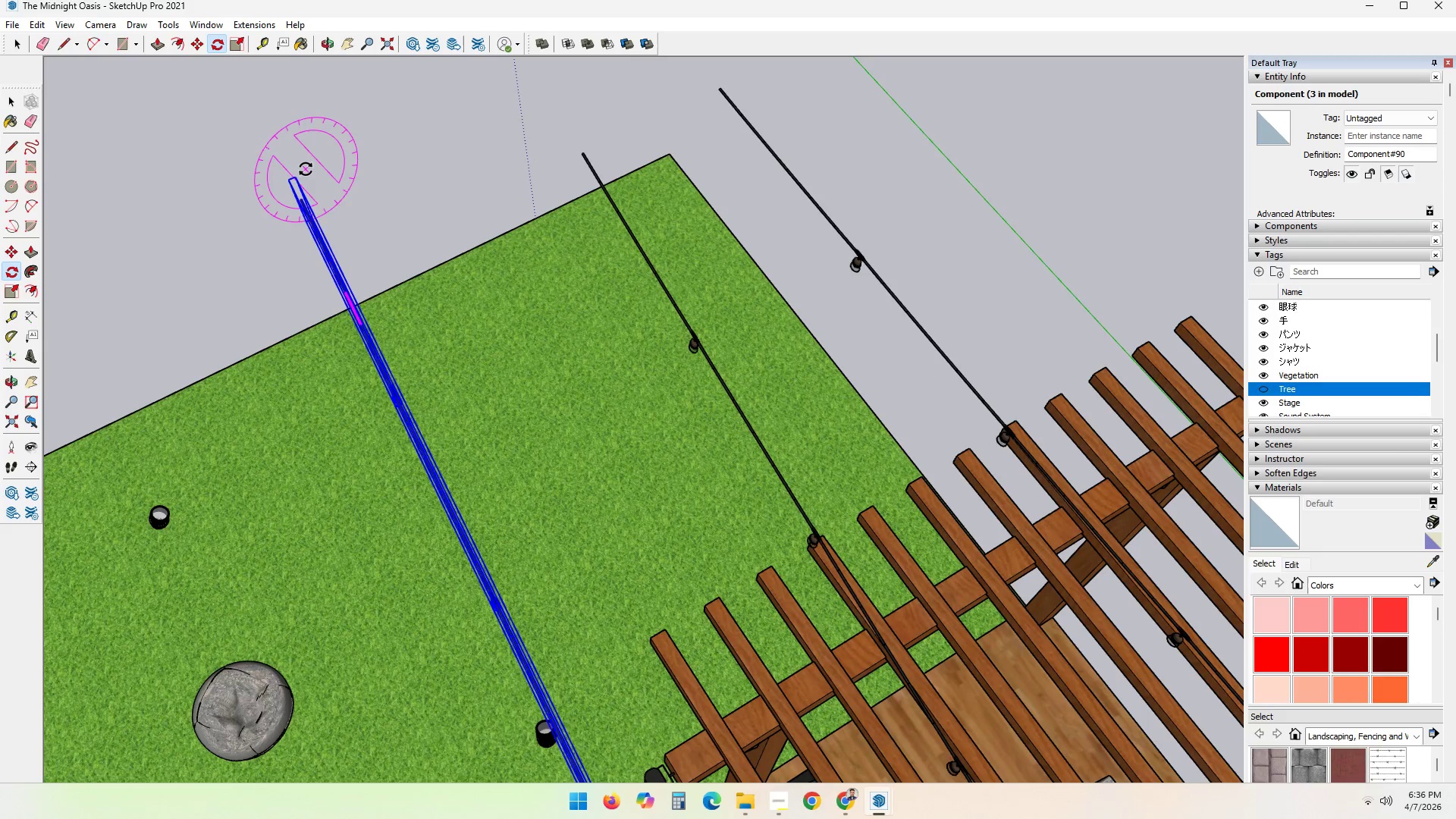 
key(ArrowUp)
 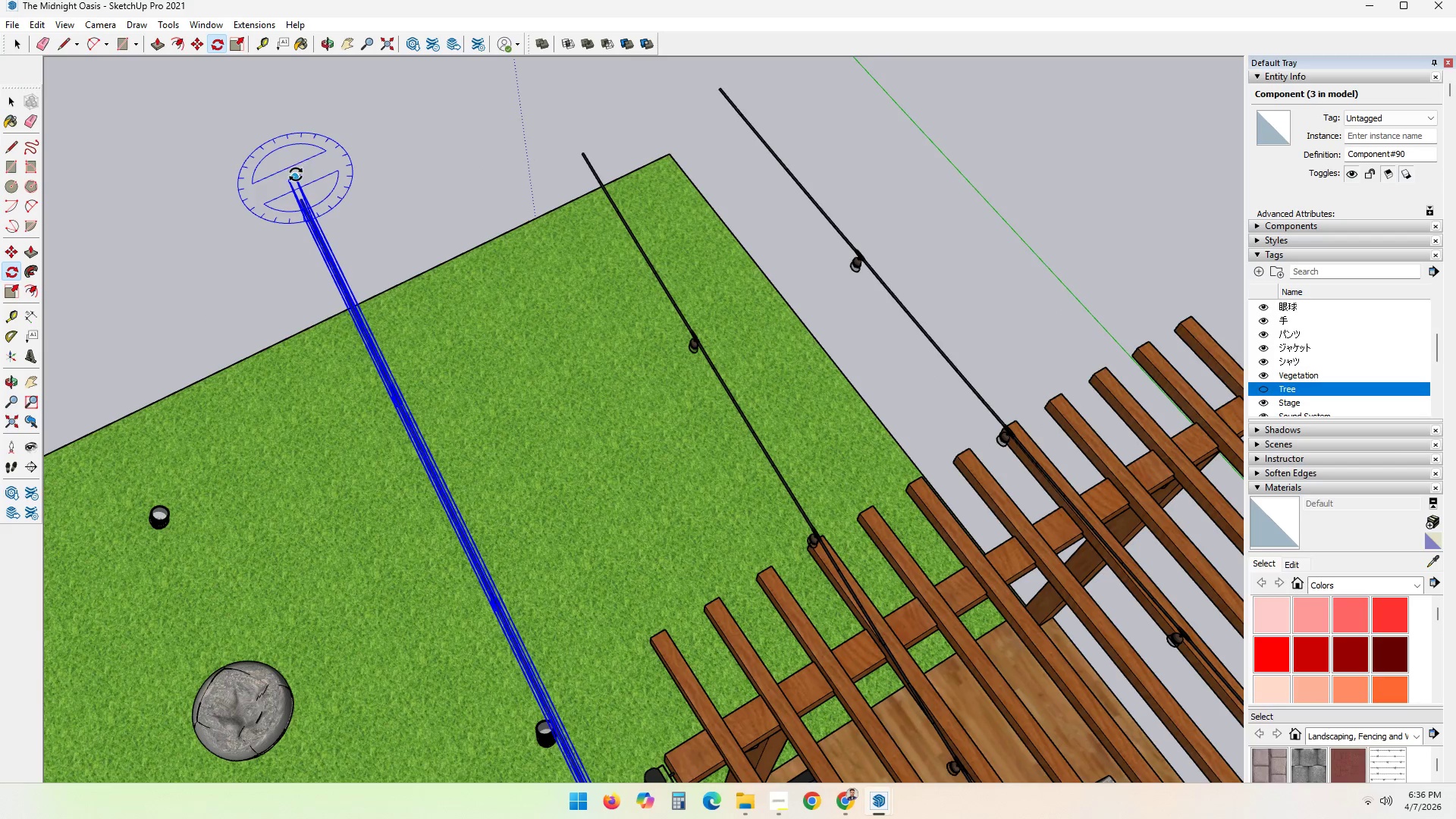 
left_click([296, 175])
 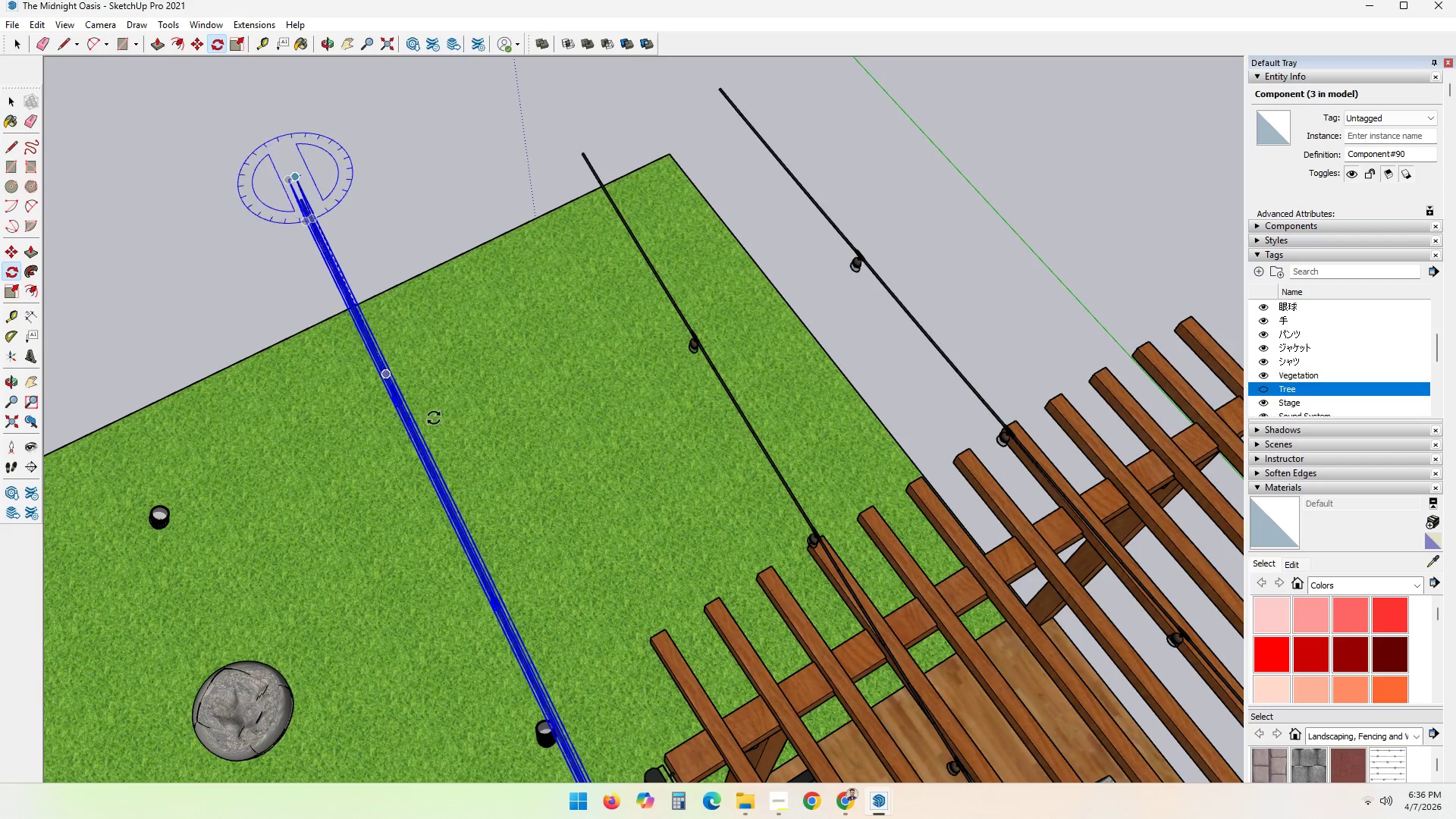 
hold_key(key=ShiftLeft, duration=0.7)
 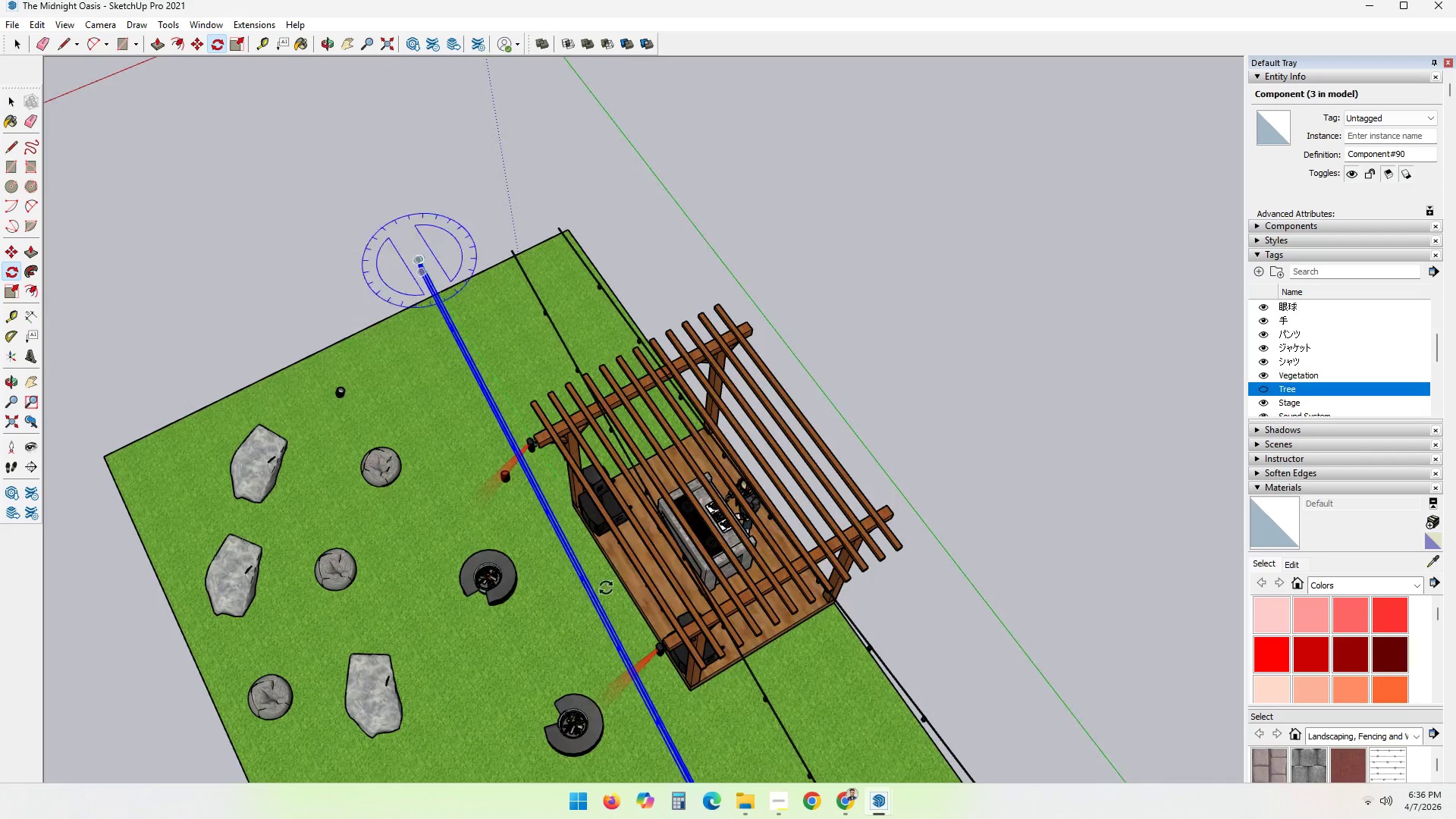 
scroll: coordinate [577, 633], scroll_direction: down, amount: 25.0
 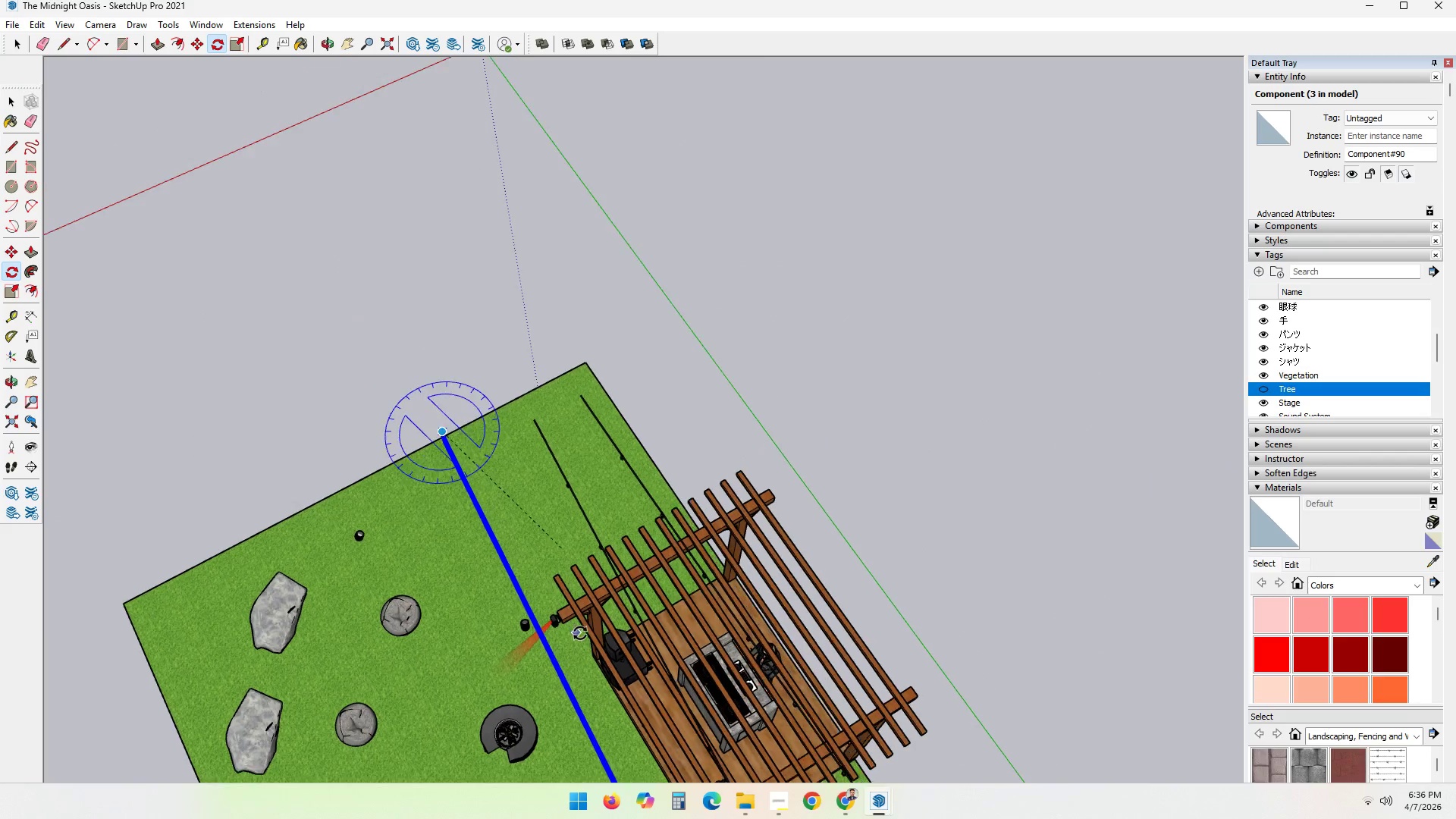 
hold_key(key=ShiftLeft, duration=0.45)
 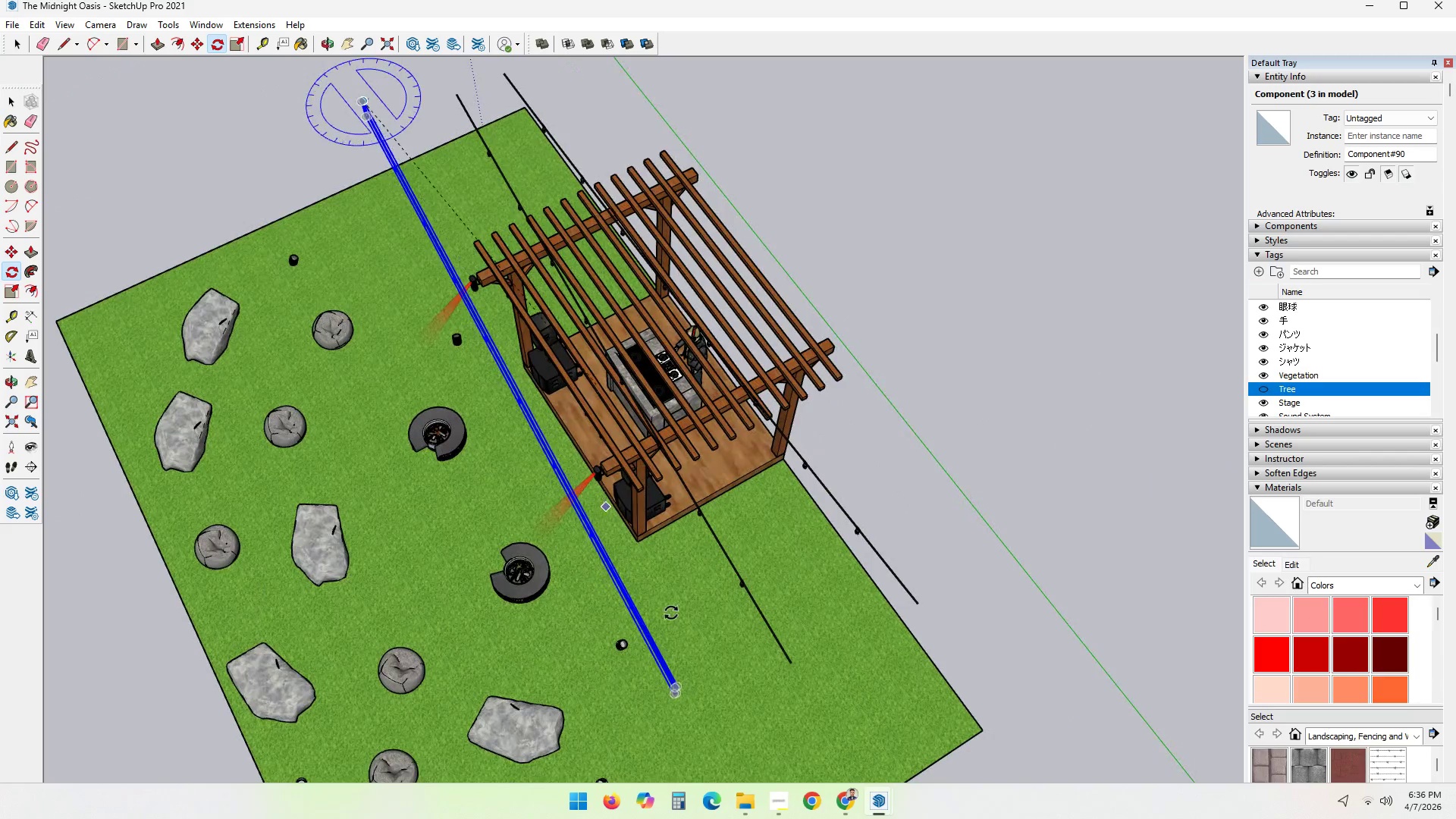 
scroll: coordinate [680, 676], scroll_direction: up, amount: 18.0
 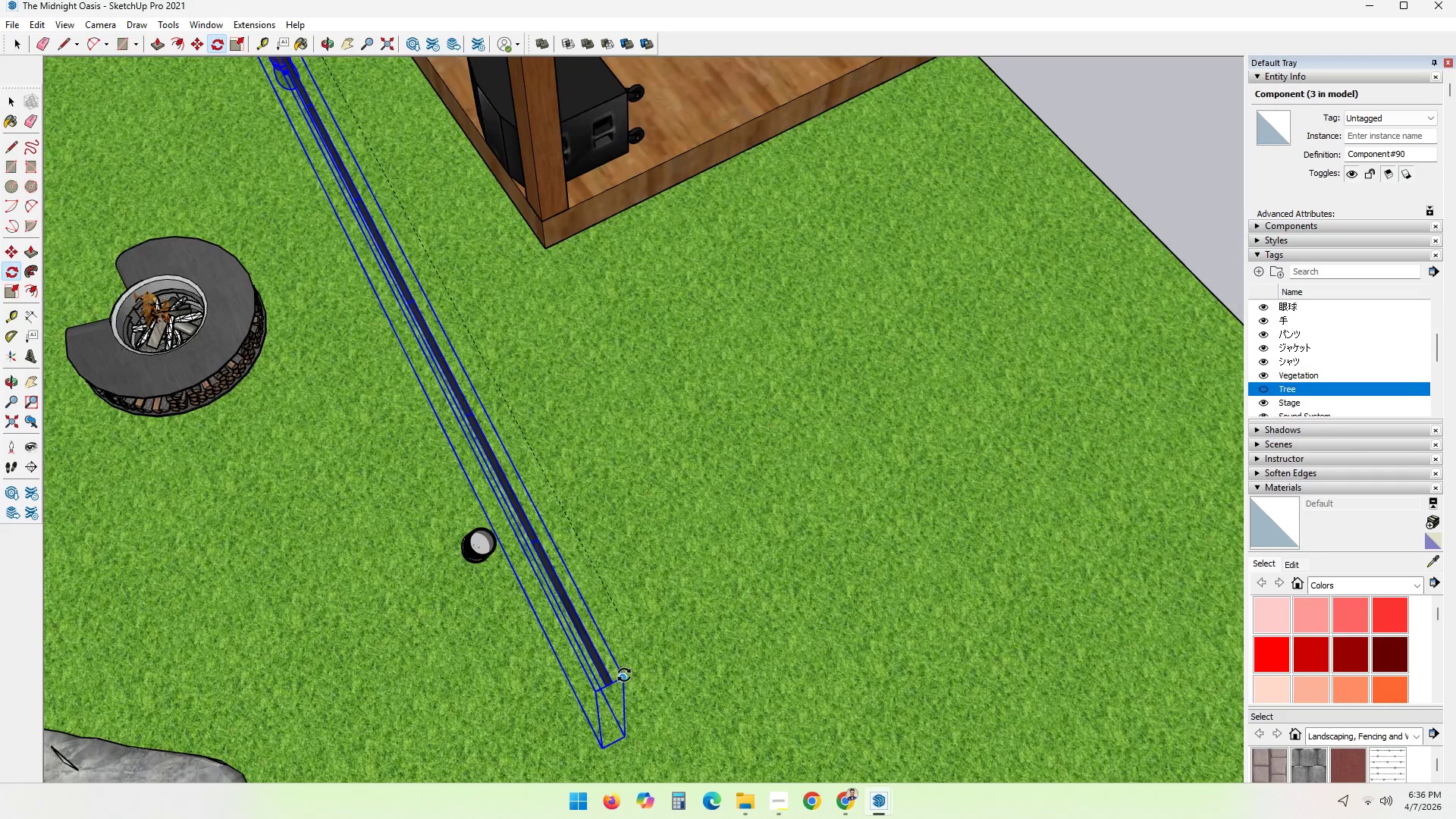 
left_click([626, 678])
 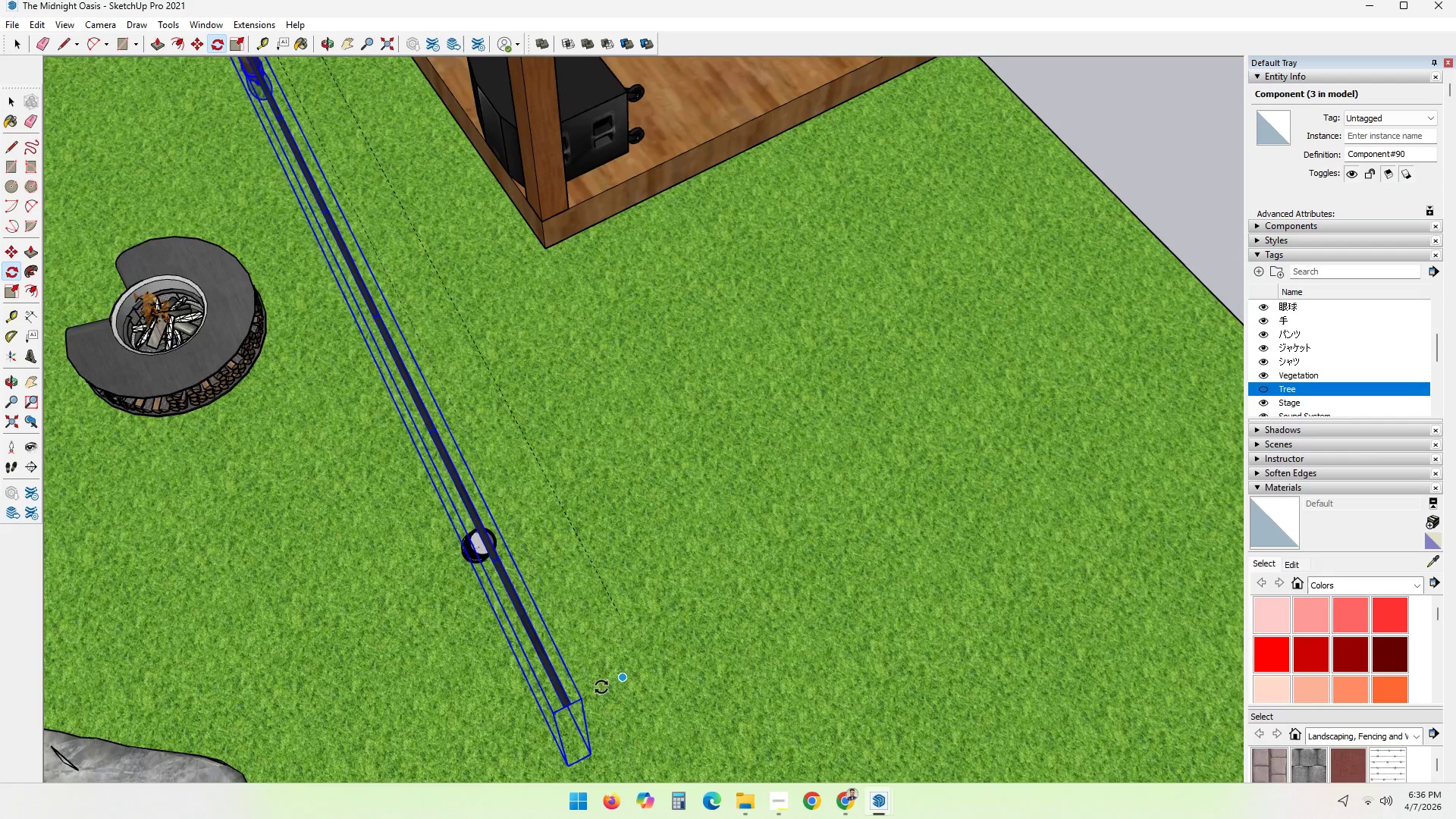 
hold_key(key=ShiftLeft, duration=1.02)
 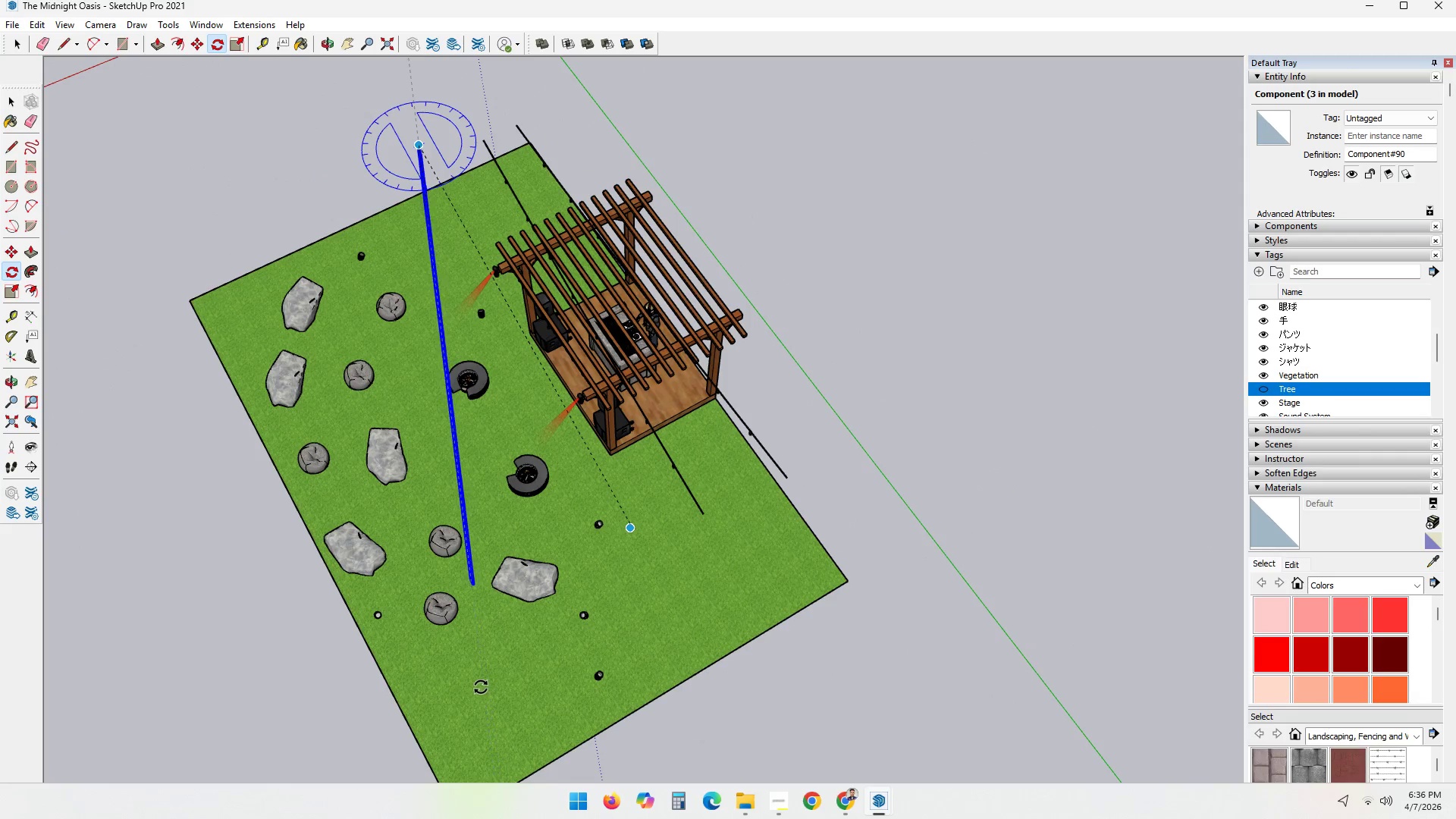 
scroll: coordinate [366, 613], scroll_direction: down, amount: 46.0
 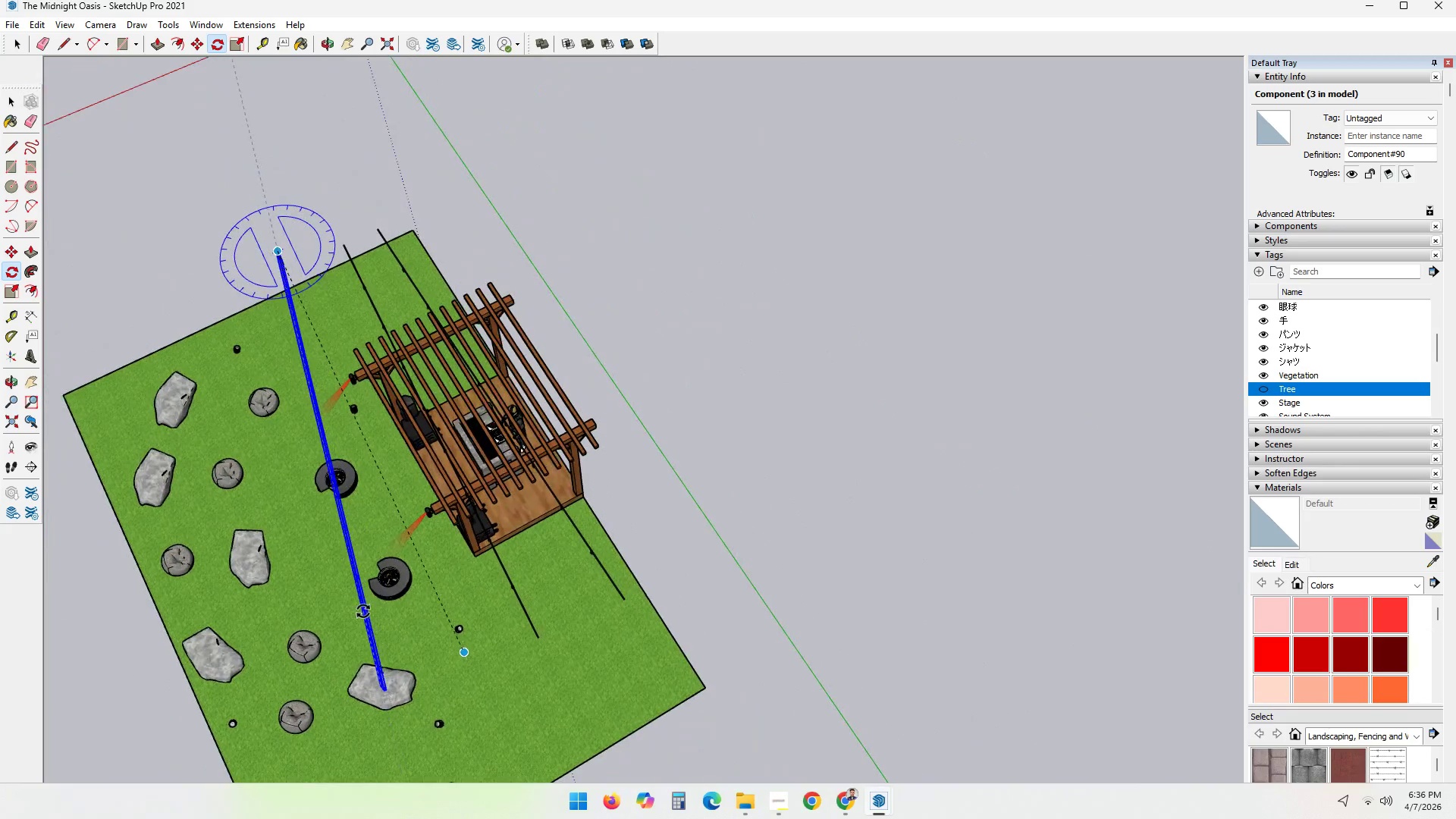 
left_click([479, 689])
 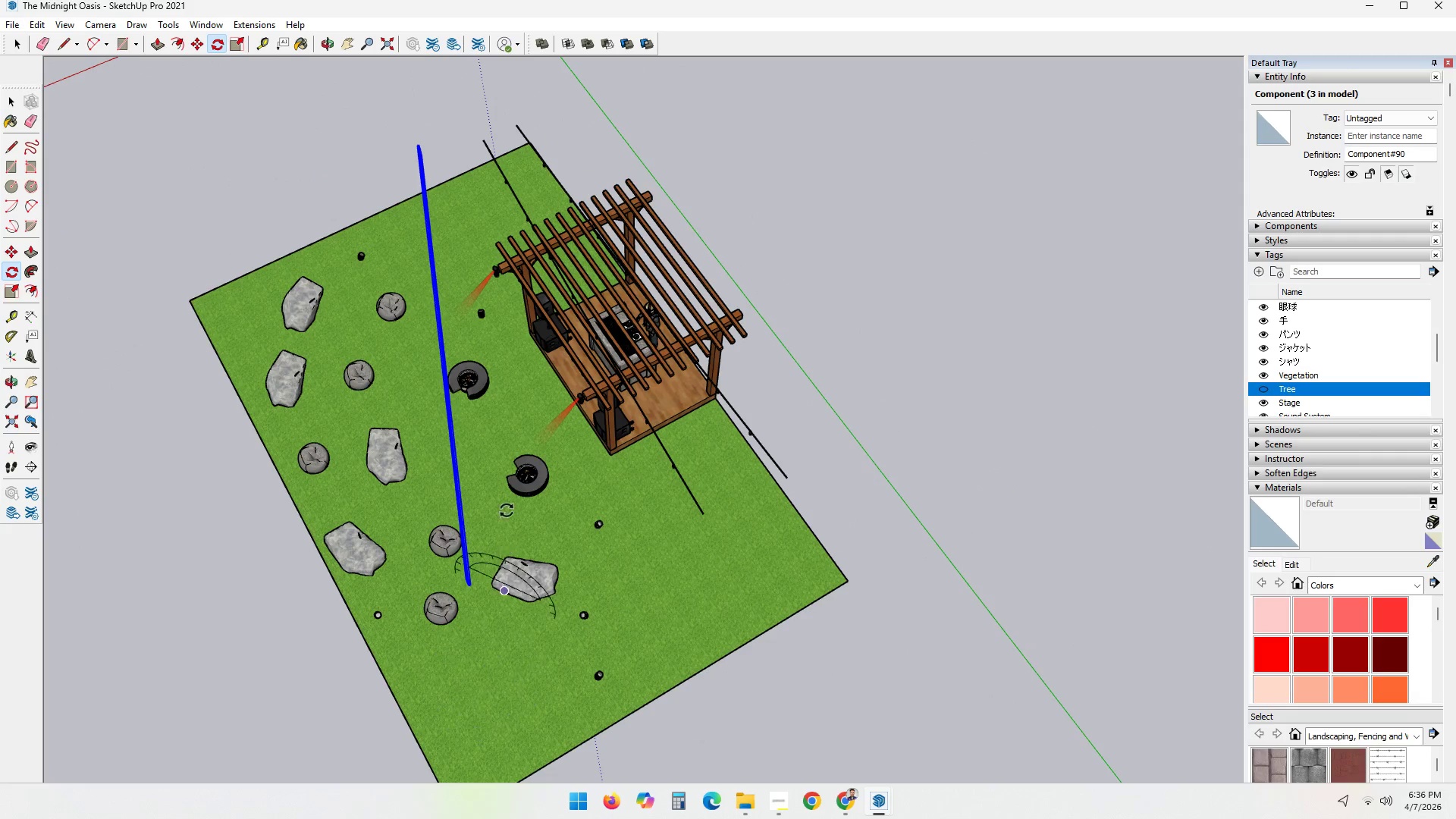 
scroll: coordinate [524, 482], scroll_direction: down, amount: 3.0
 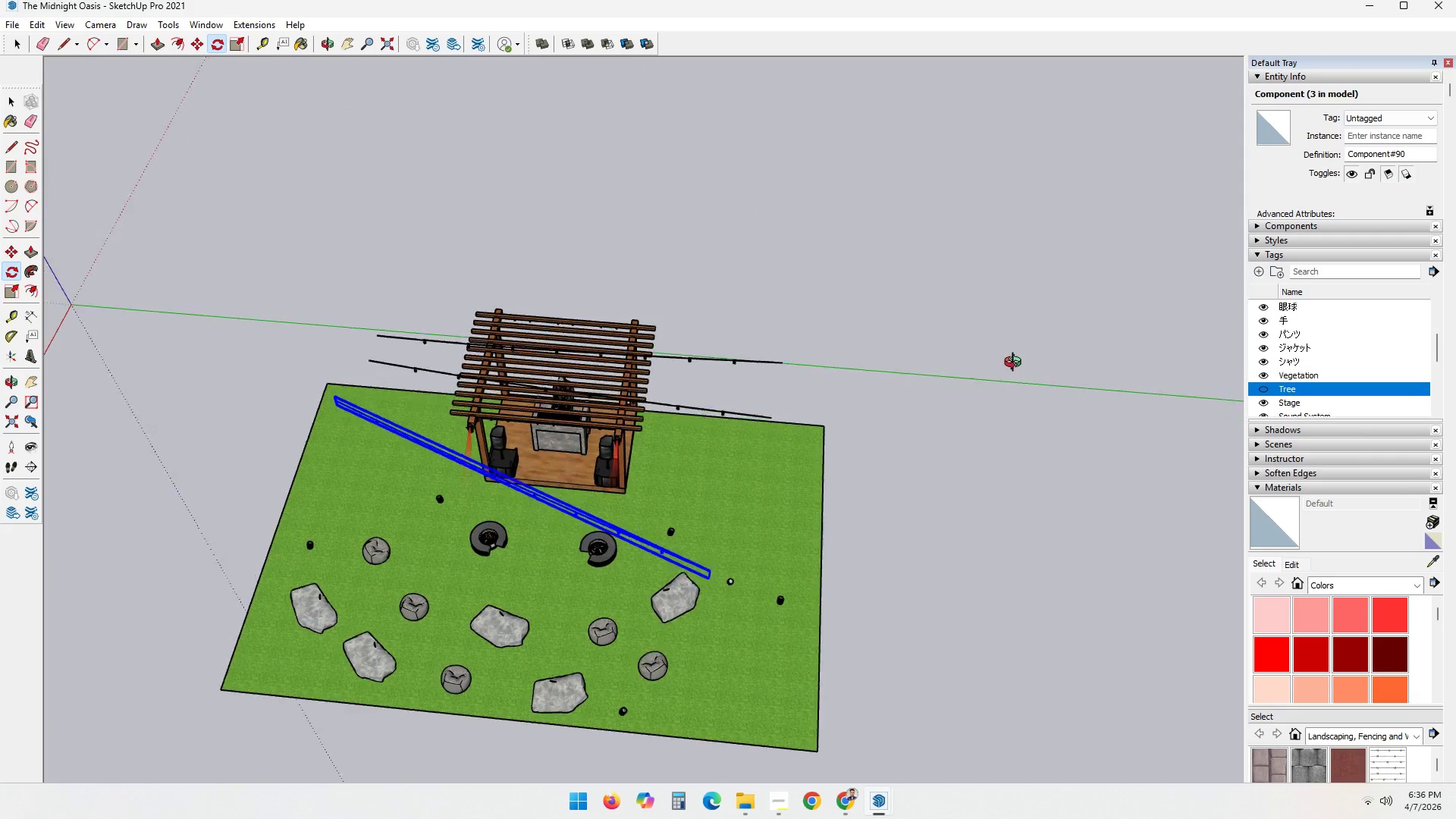 
scroll: coordinate [446, 459], scroll_direction: up, amount: 3.0
 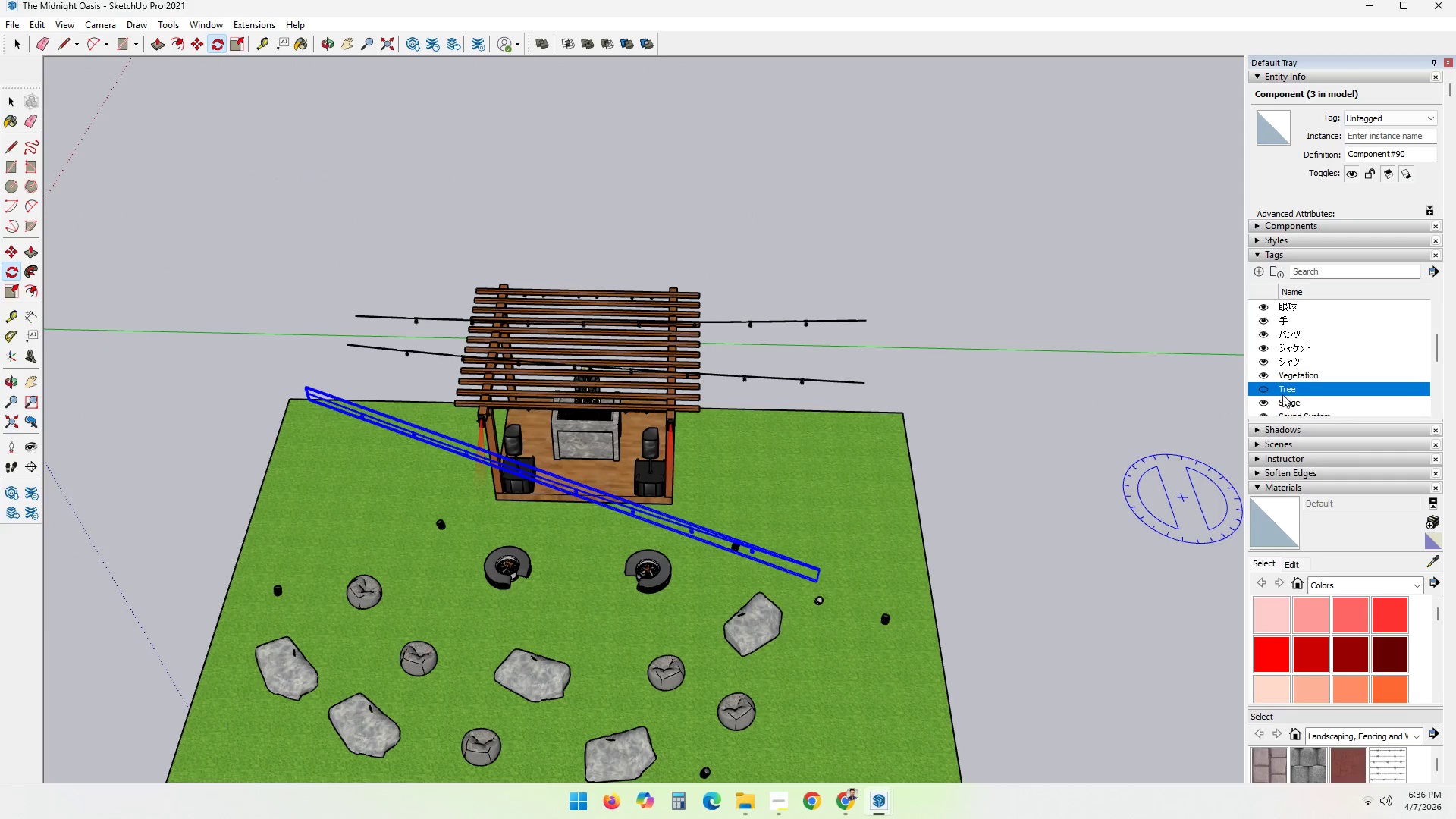 
left_click([1263, 391])
 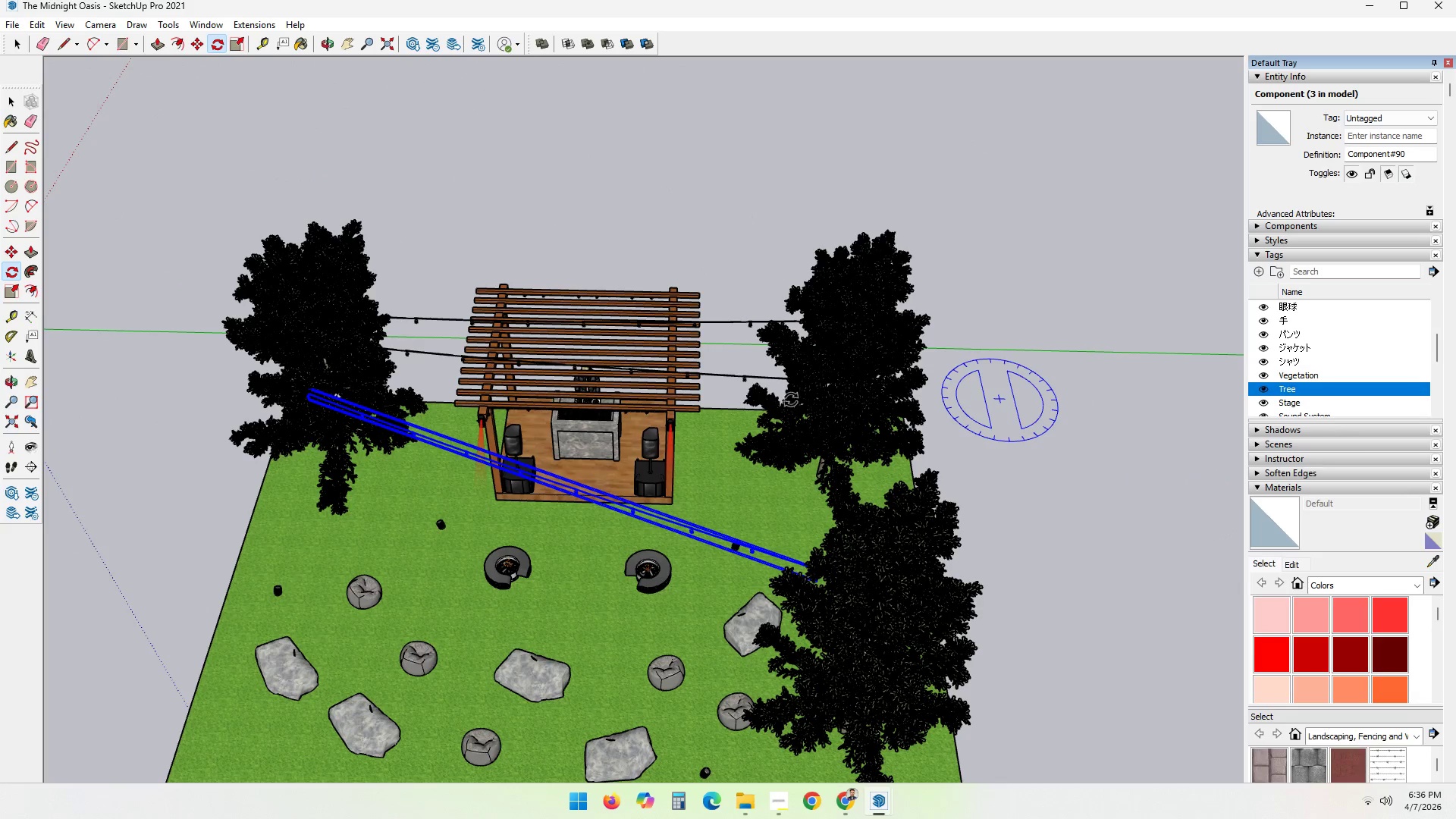 
key(Space)
 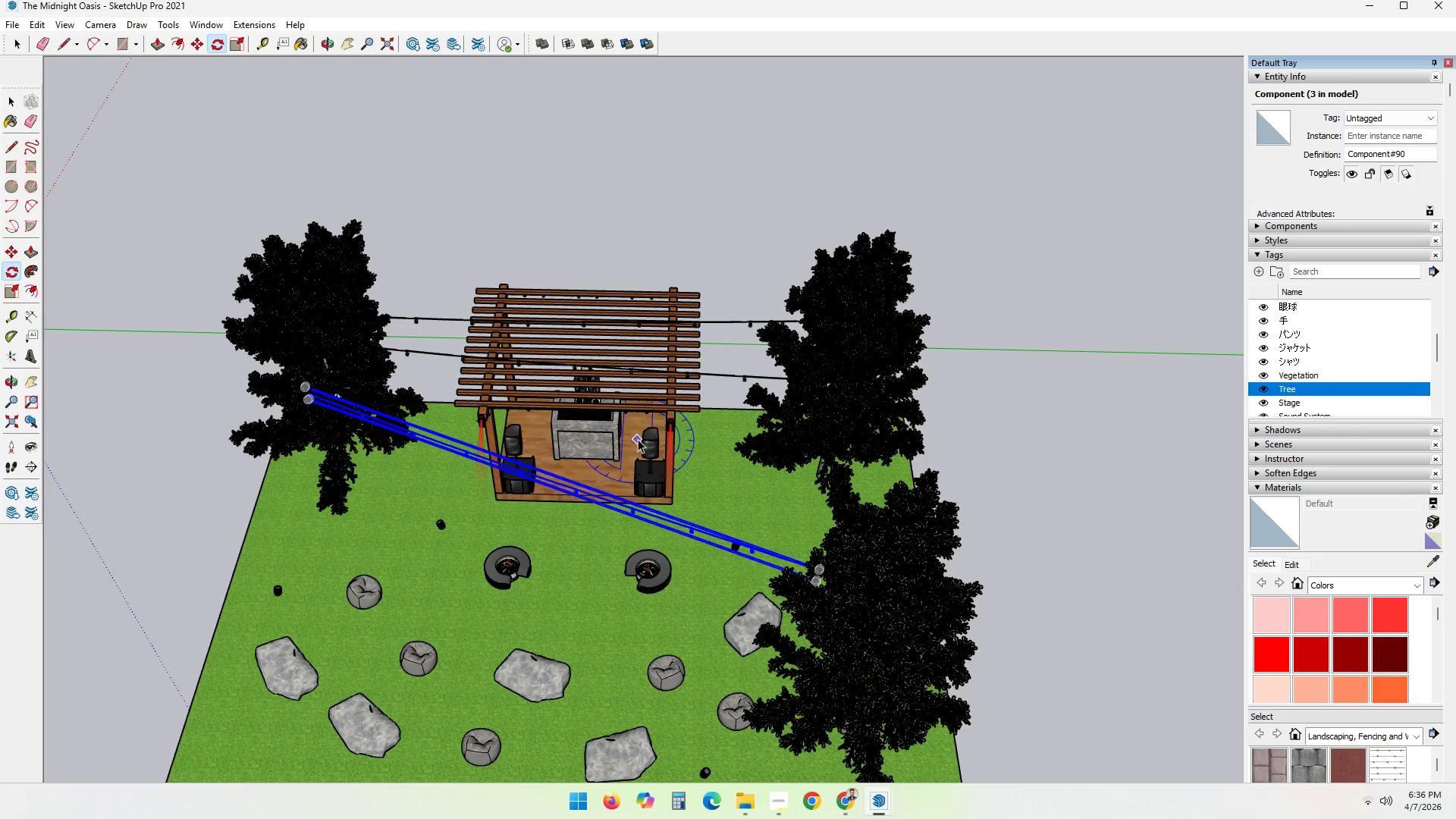 
key(Escape)
 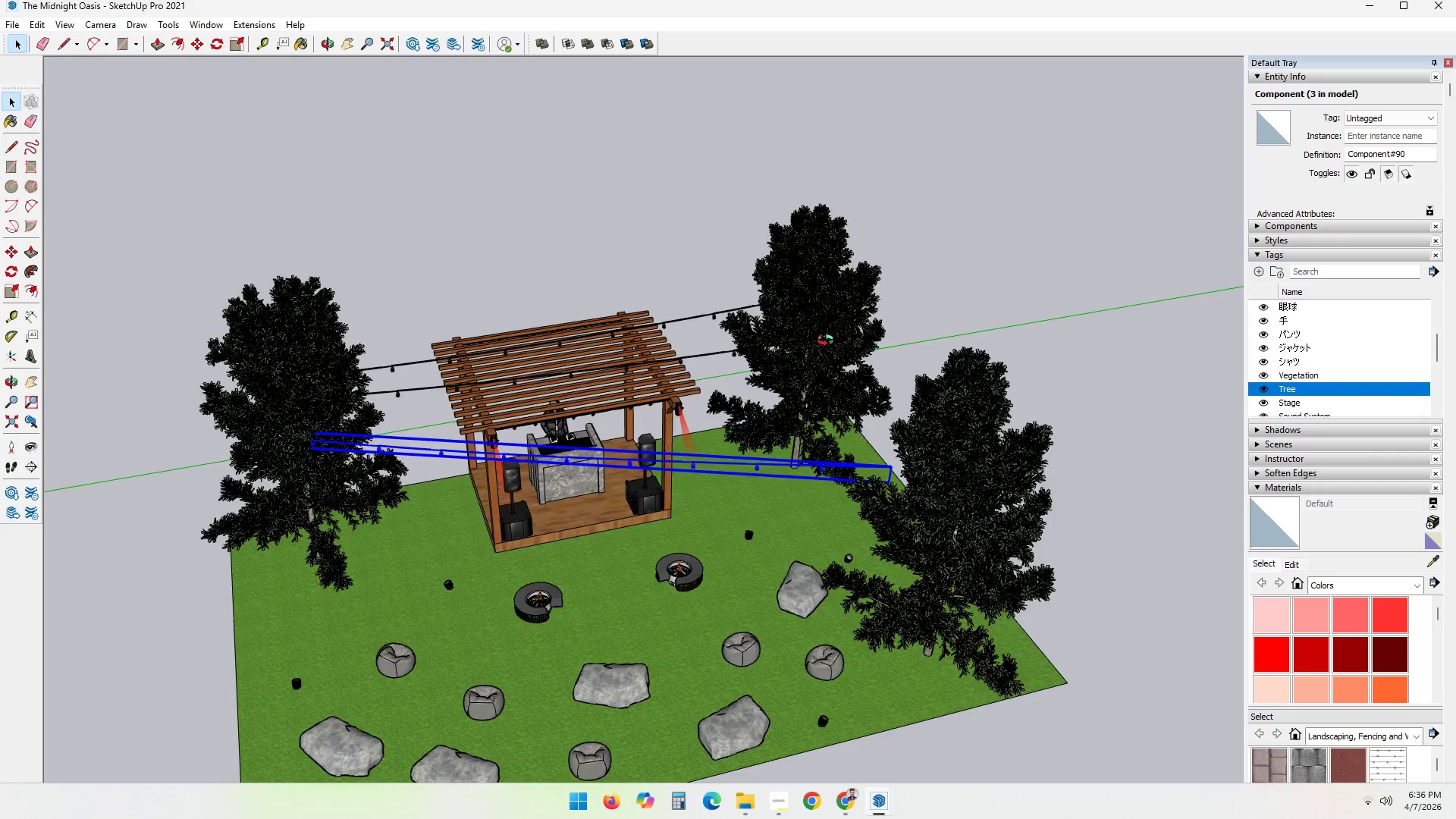 
key(Space)
 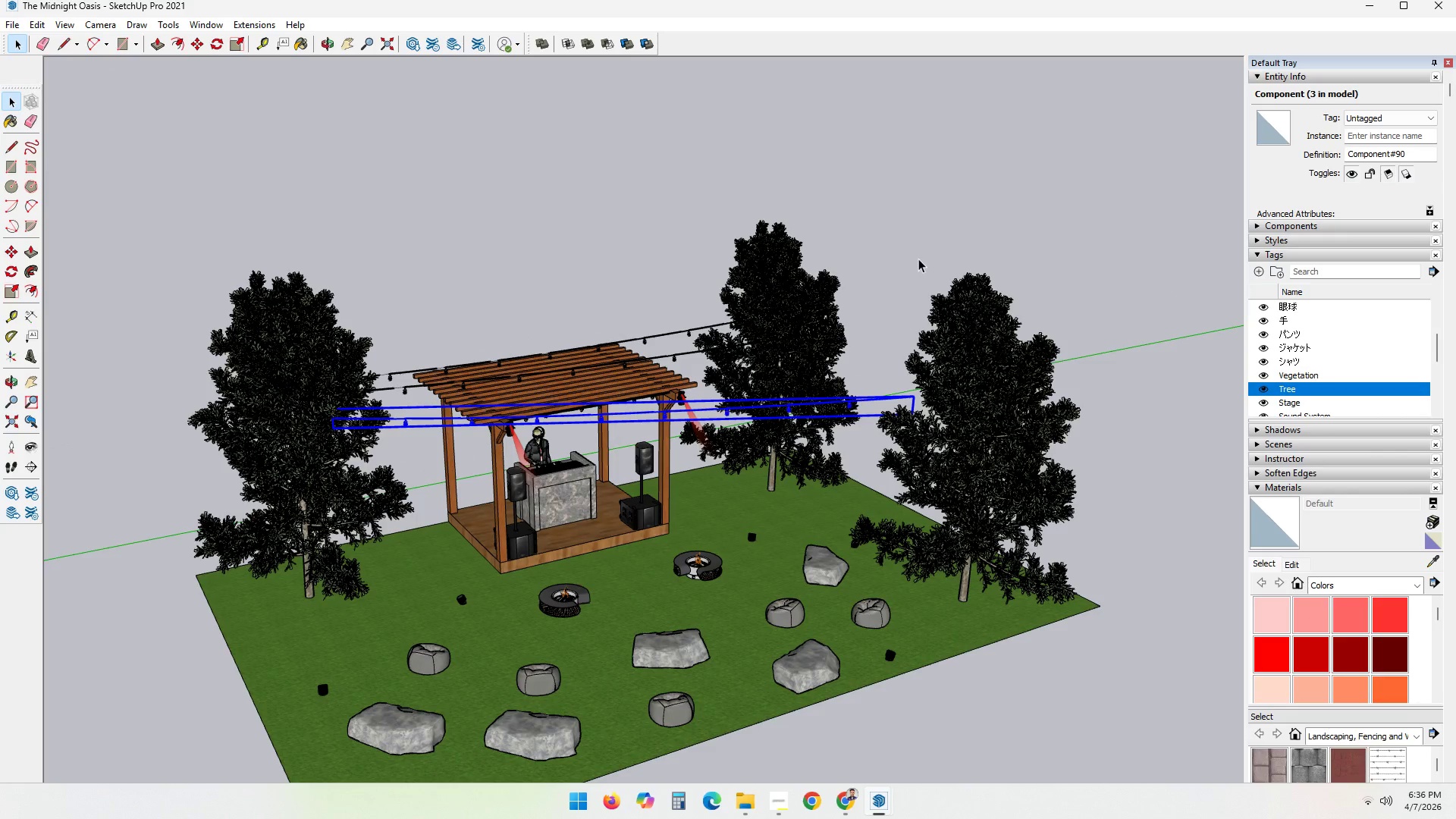 
key(Escape)
 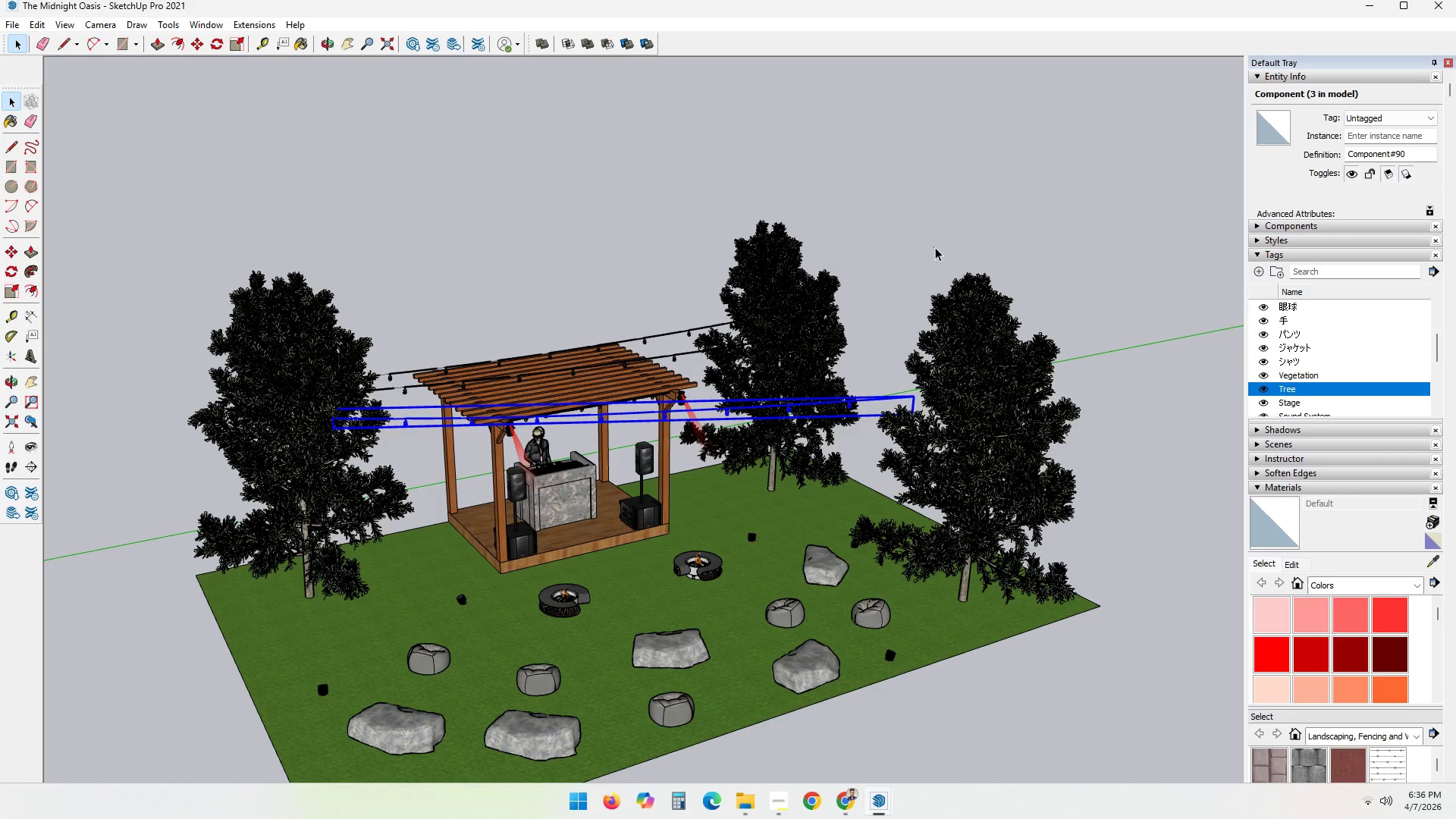 
double_click([935, 247])
 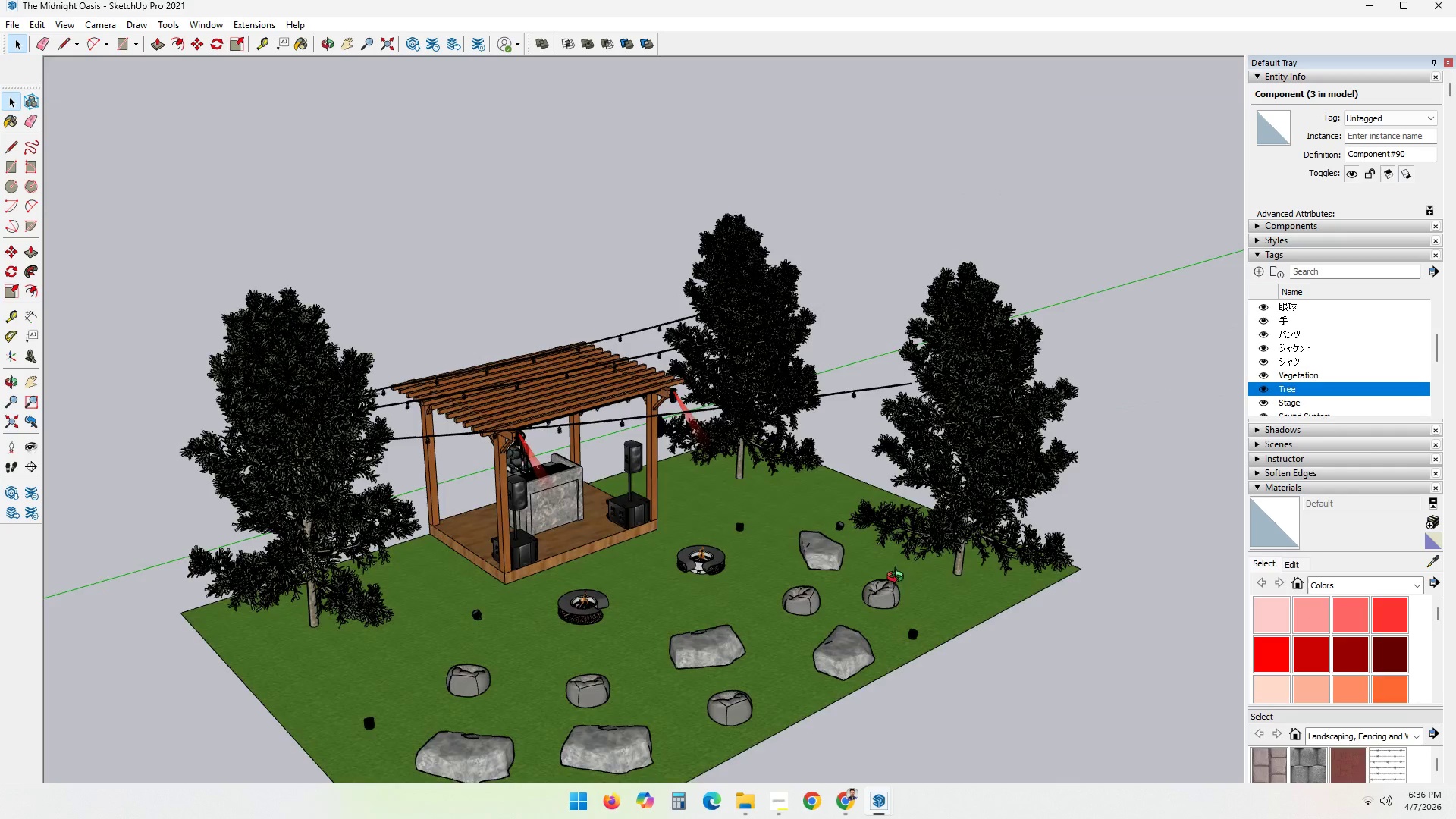 
scroll: coordinate [345, 497], scroll_direction: up, amount: 8.0
 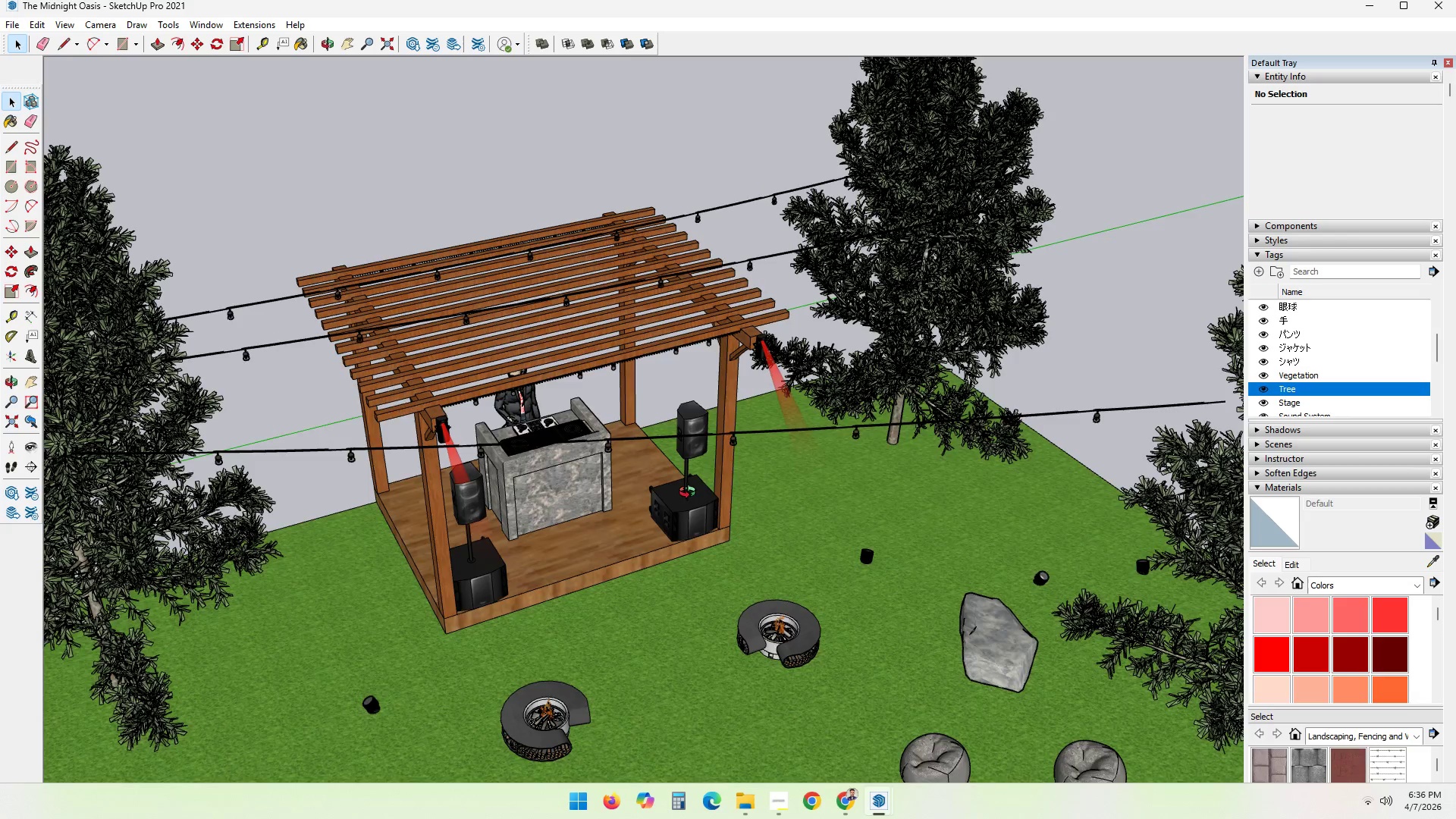 
hold_key(key=ShiftLeft, duration=0.56)
 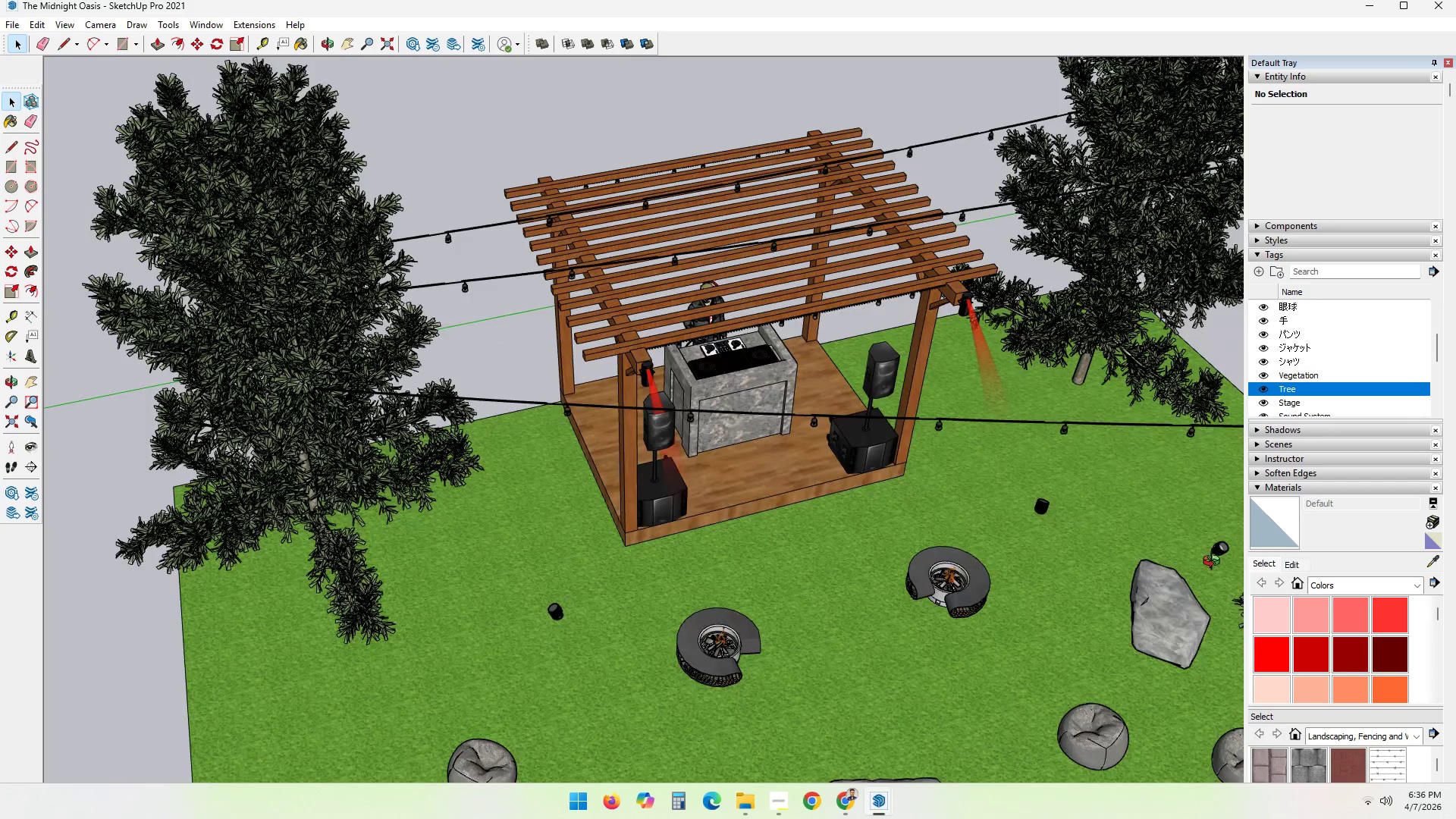 
hold_key(key=ShiftLeft, duration=0.67)
 